 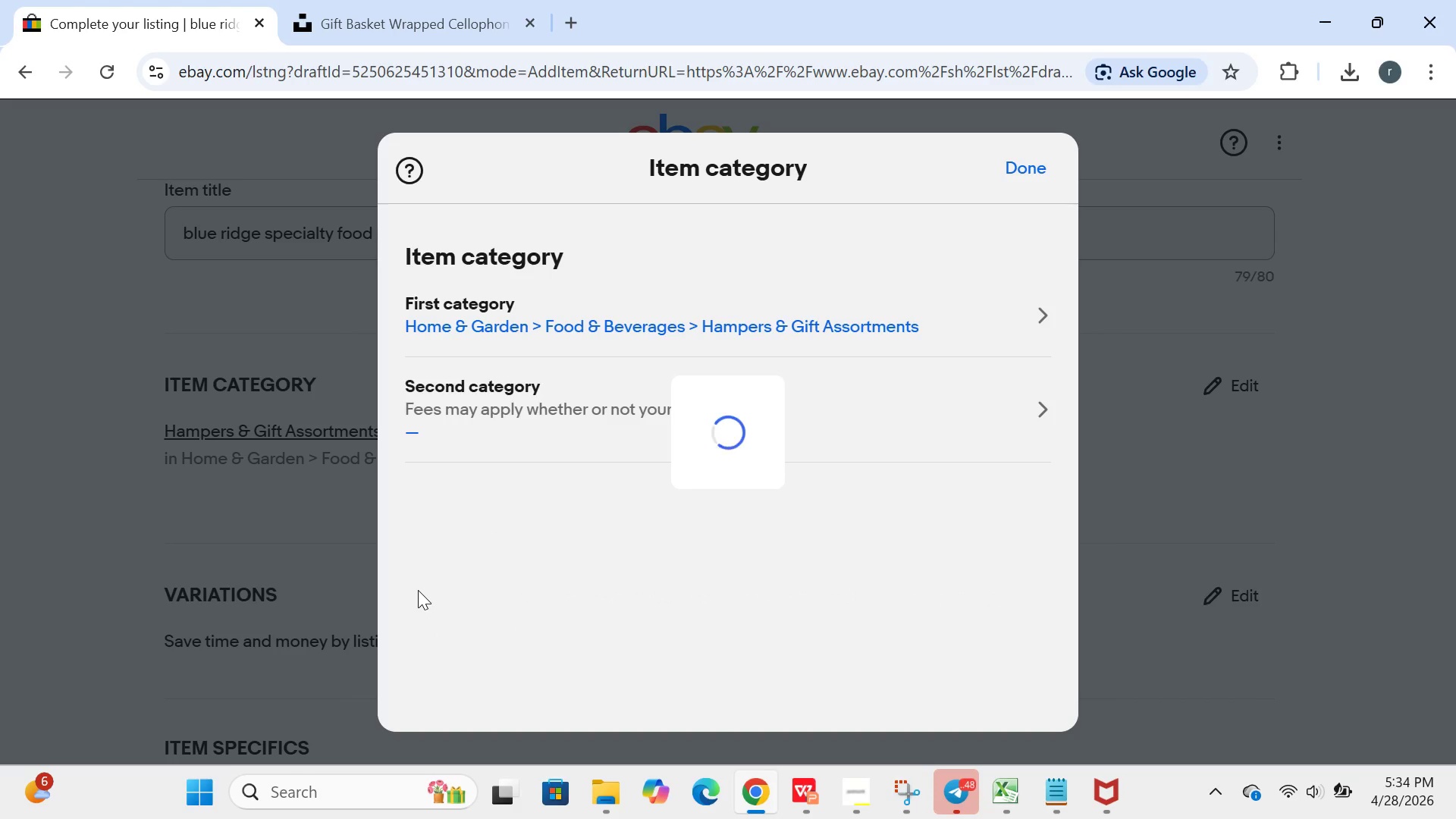 
left_click([1020, 174])
 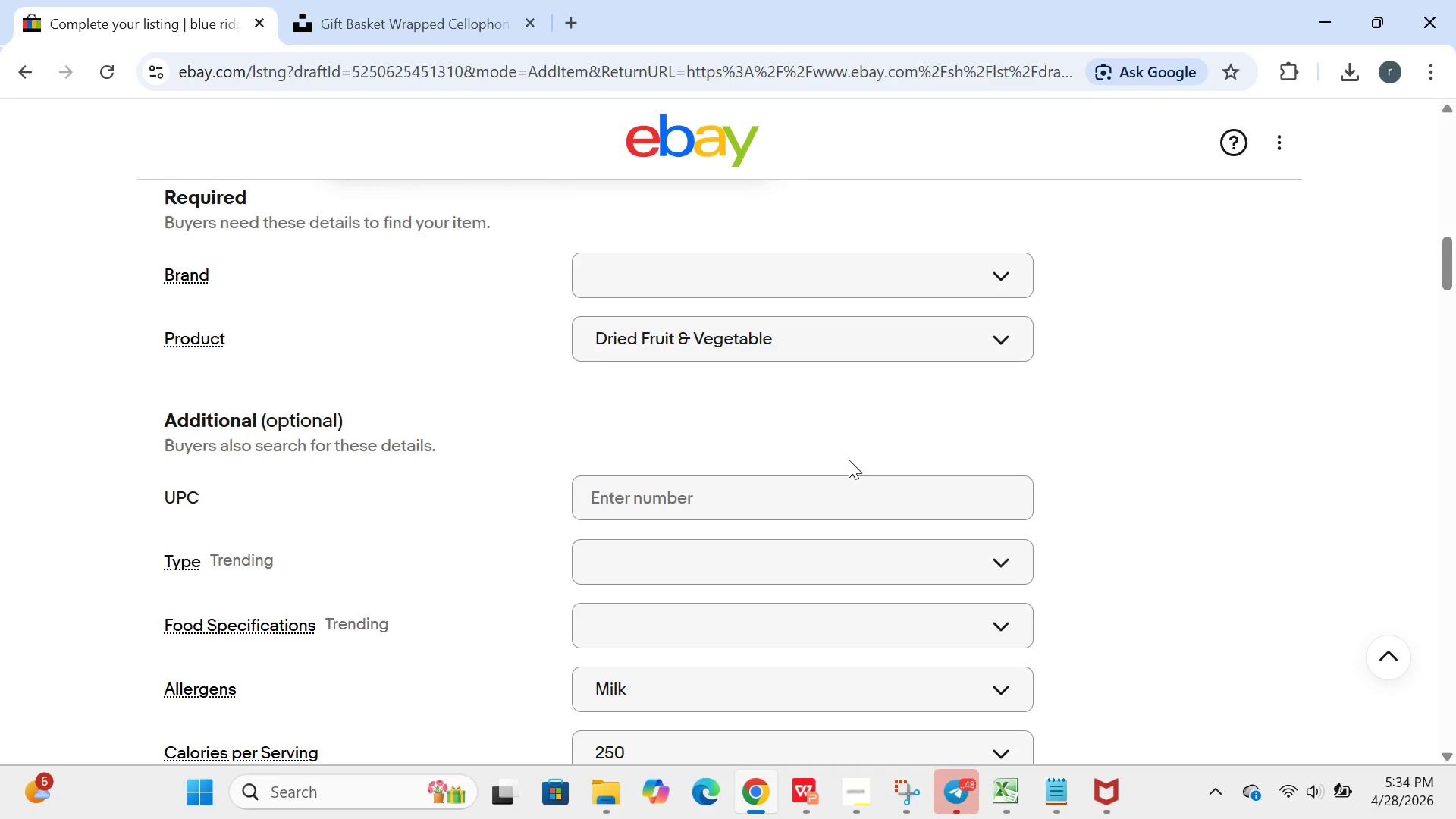 
wait(29.47)
 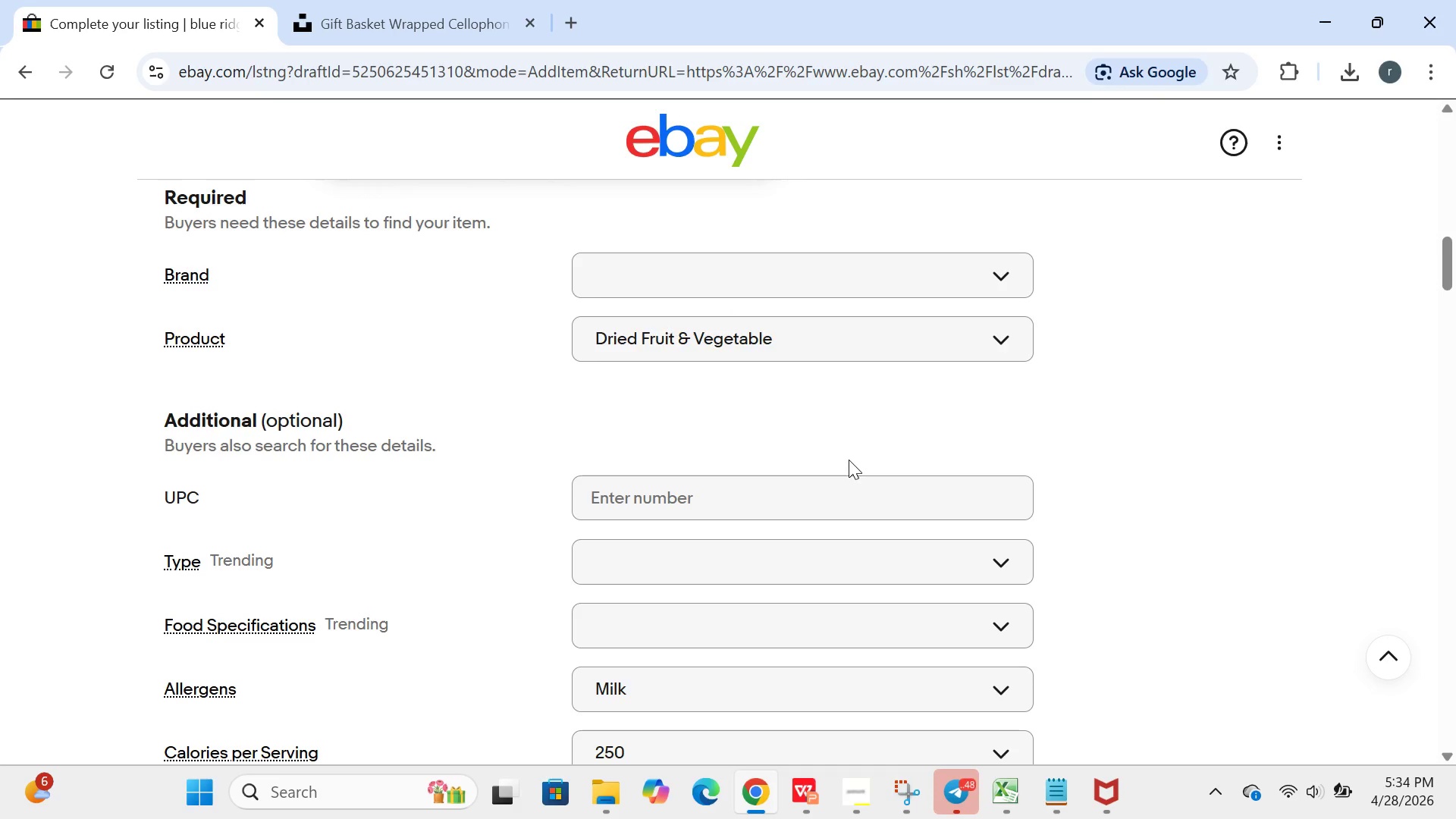 
left_click([783, 282])
 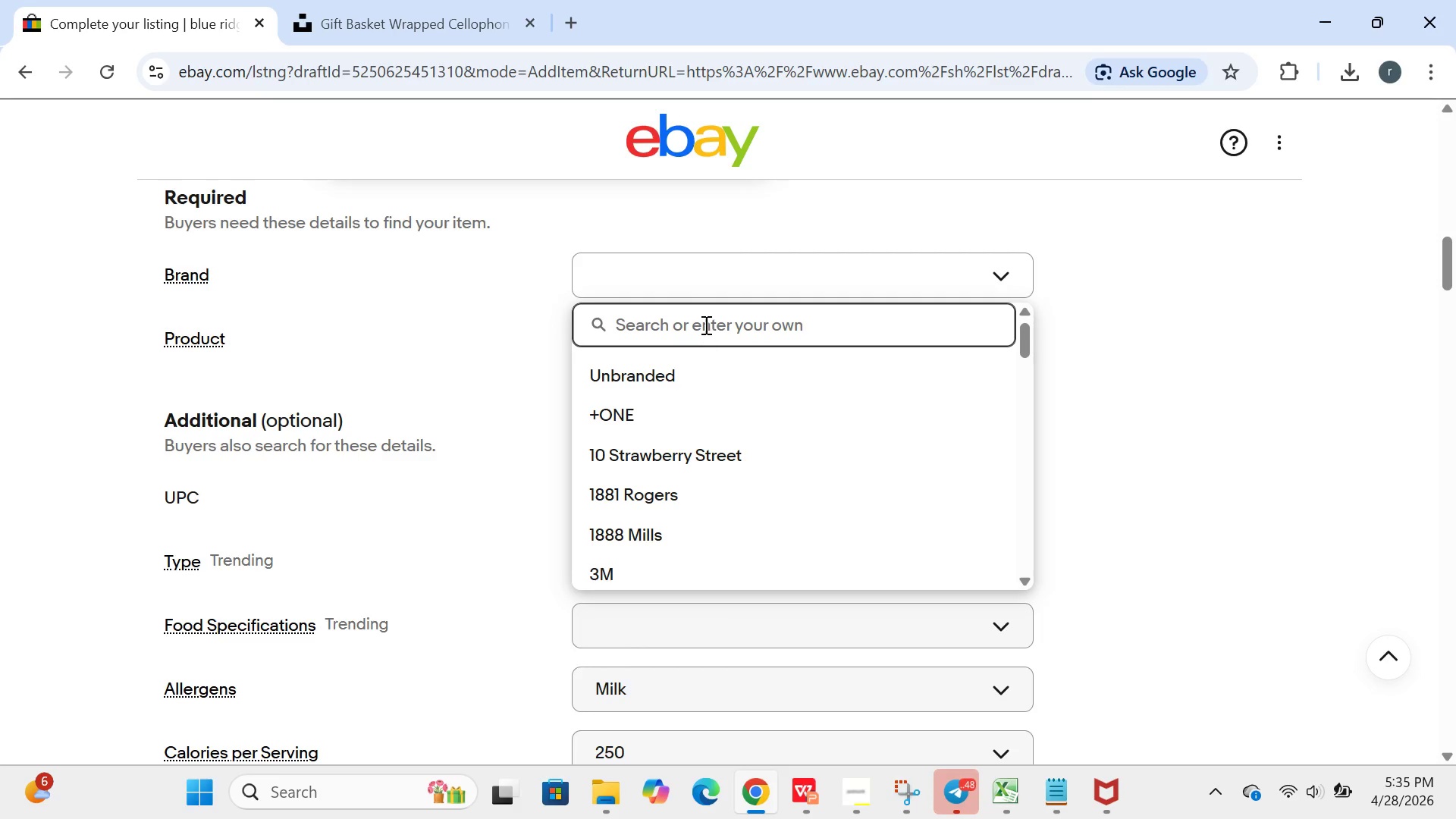 
type(blue ridge artisan)
 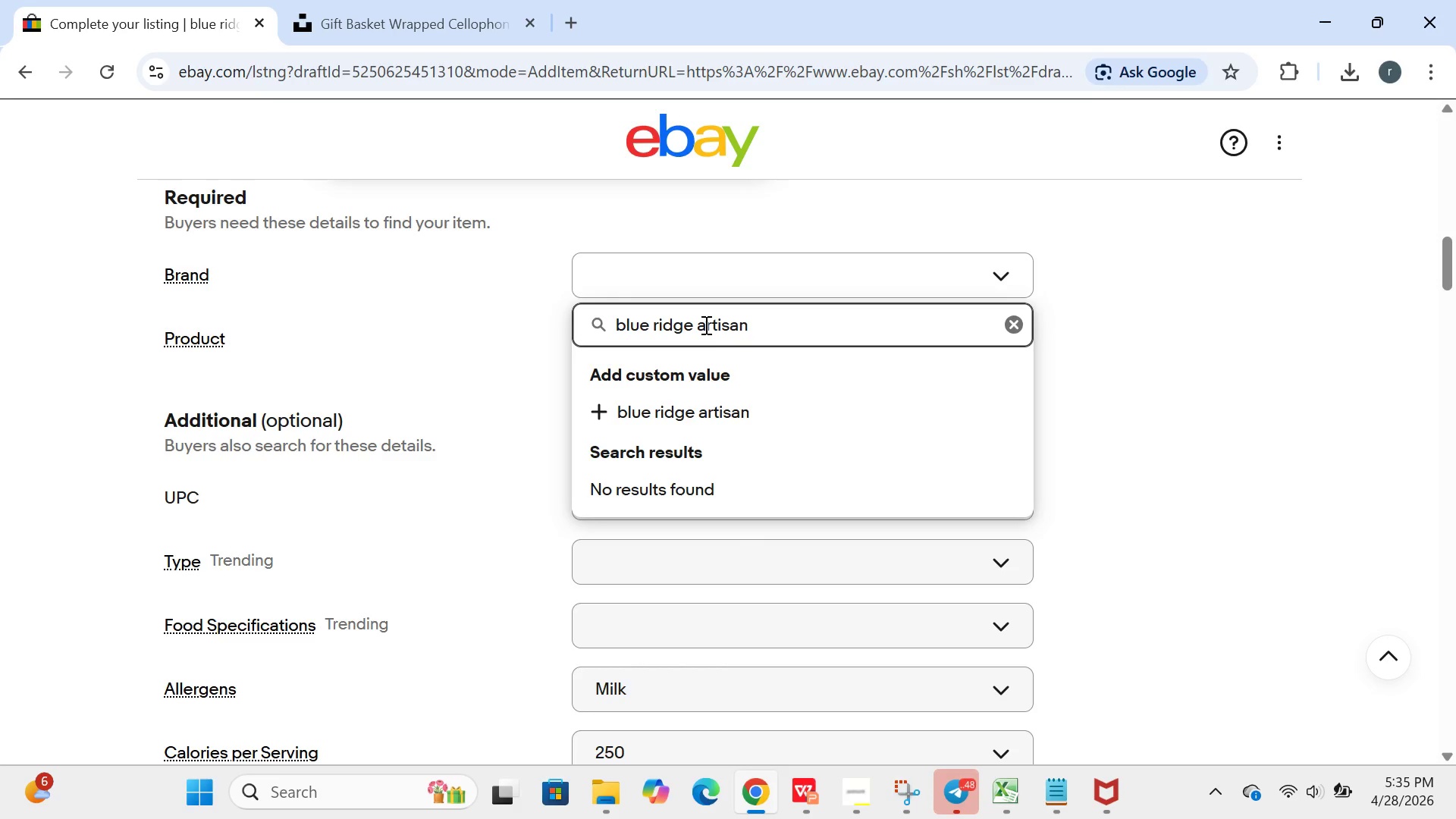 
key(Enter)
 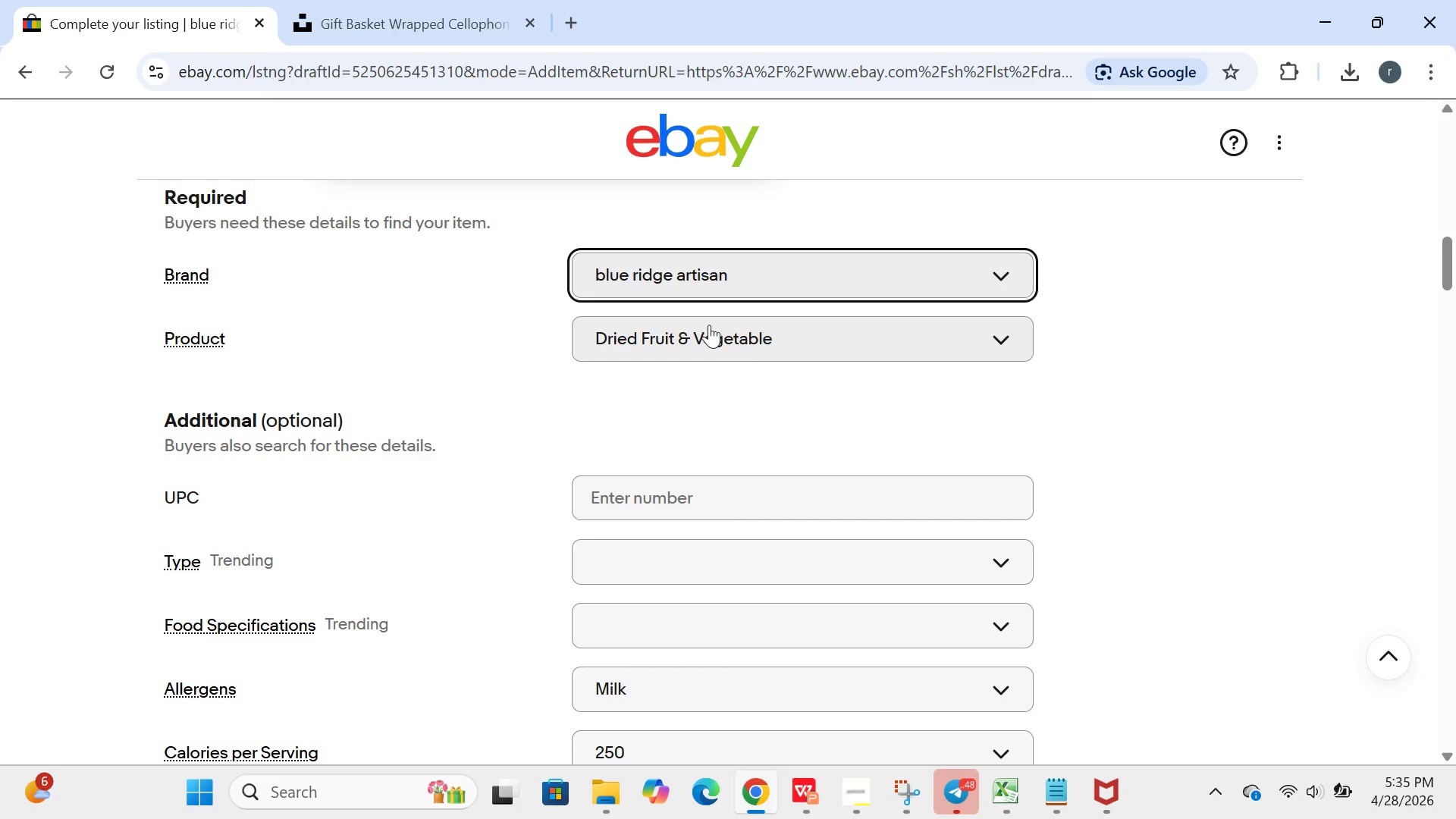 
left_click([778, 338])
 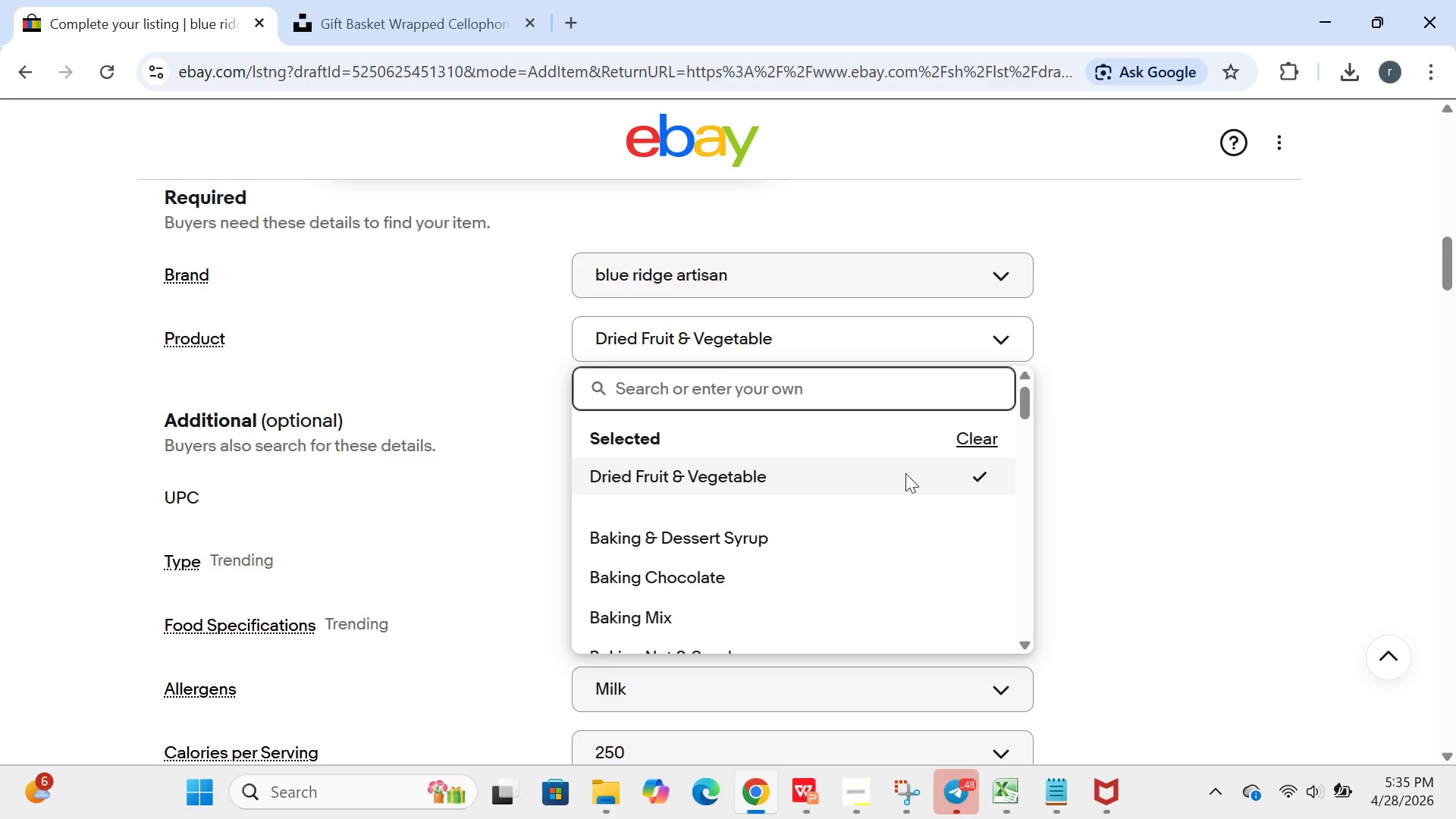 
left_click([965, 437])
 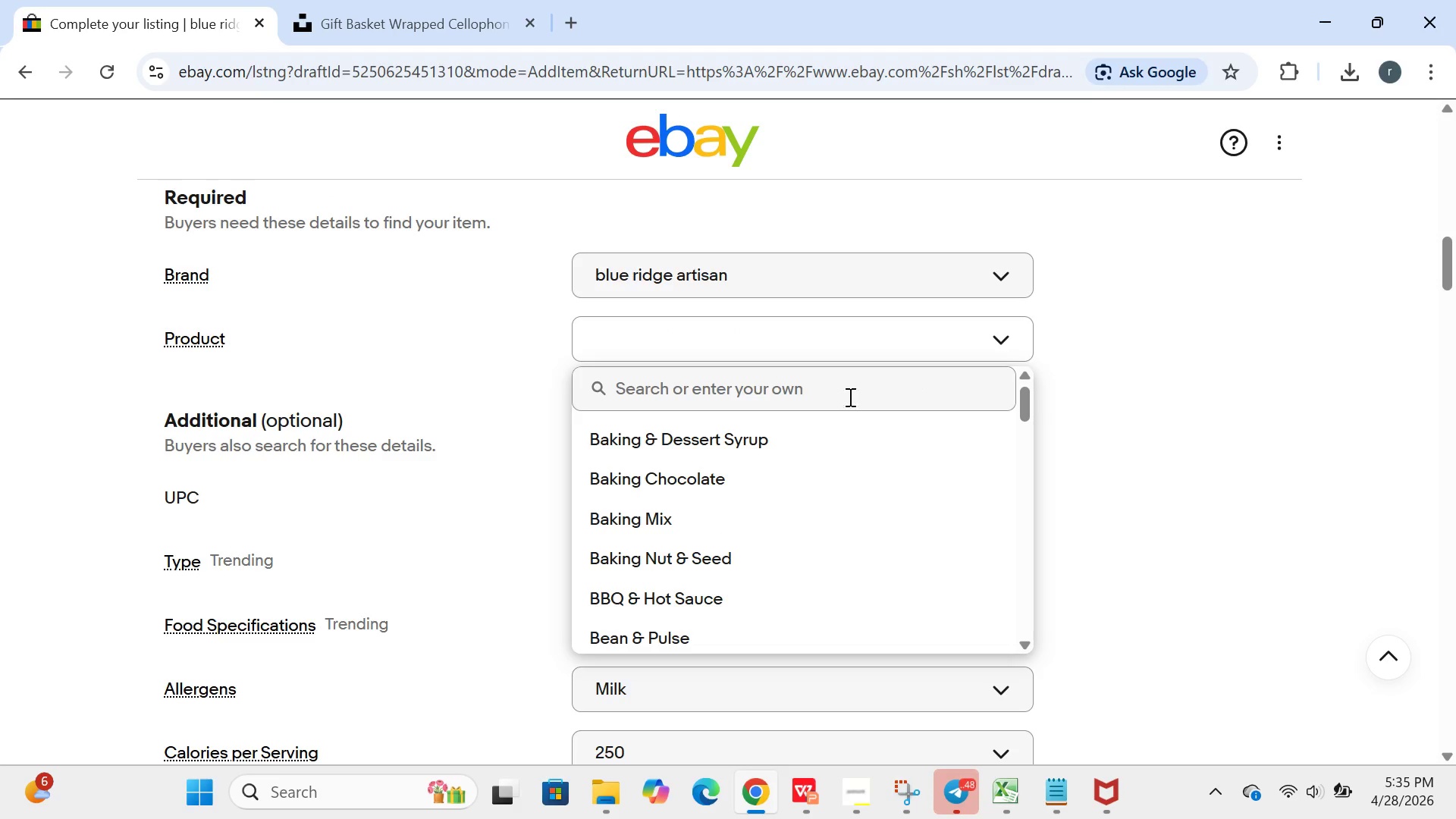 
left_click([828, 397])
 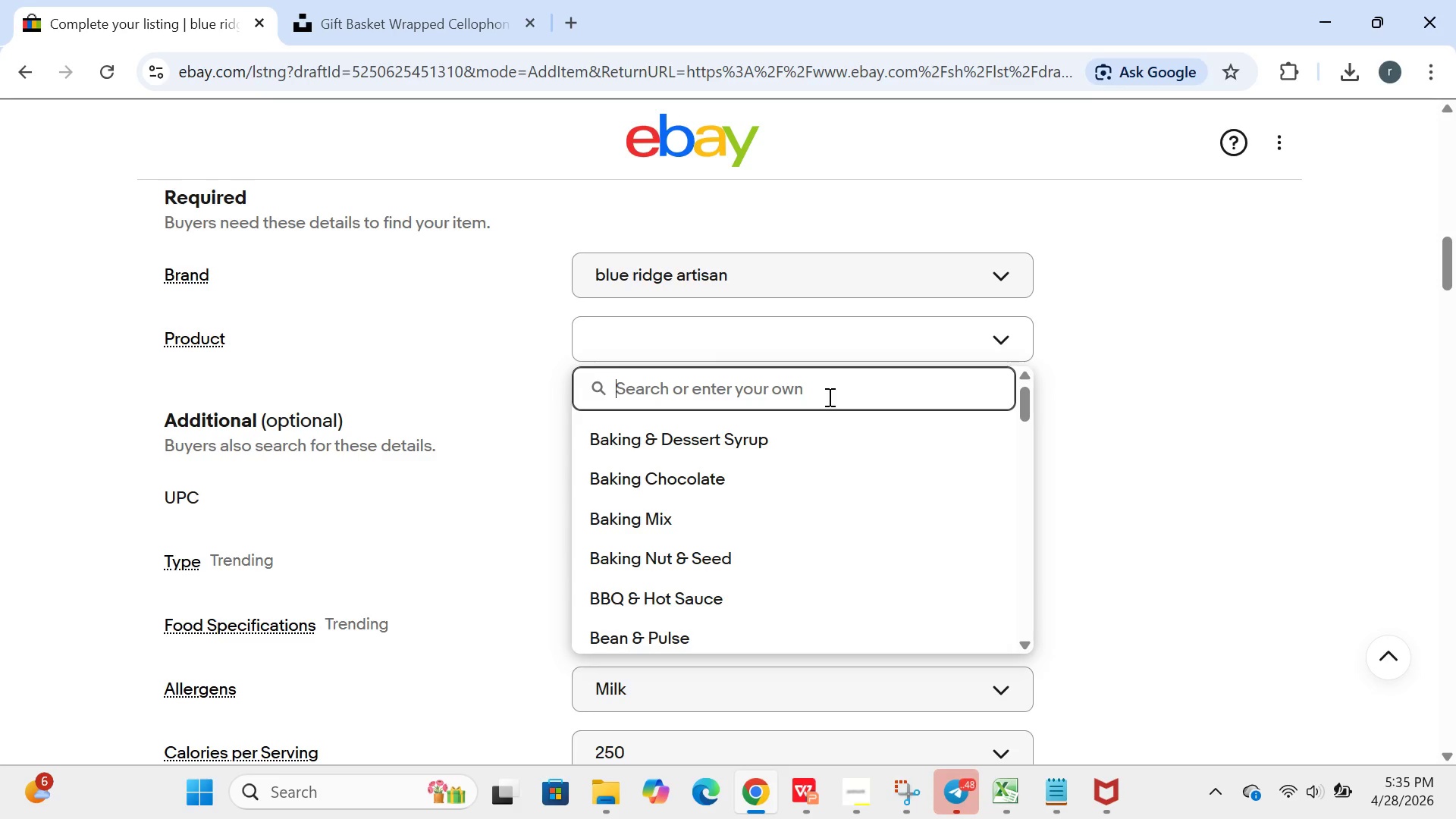 
type(specialty food gift box\)
key(Backspace)
 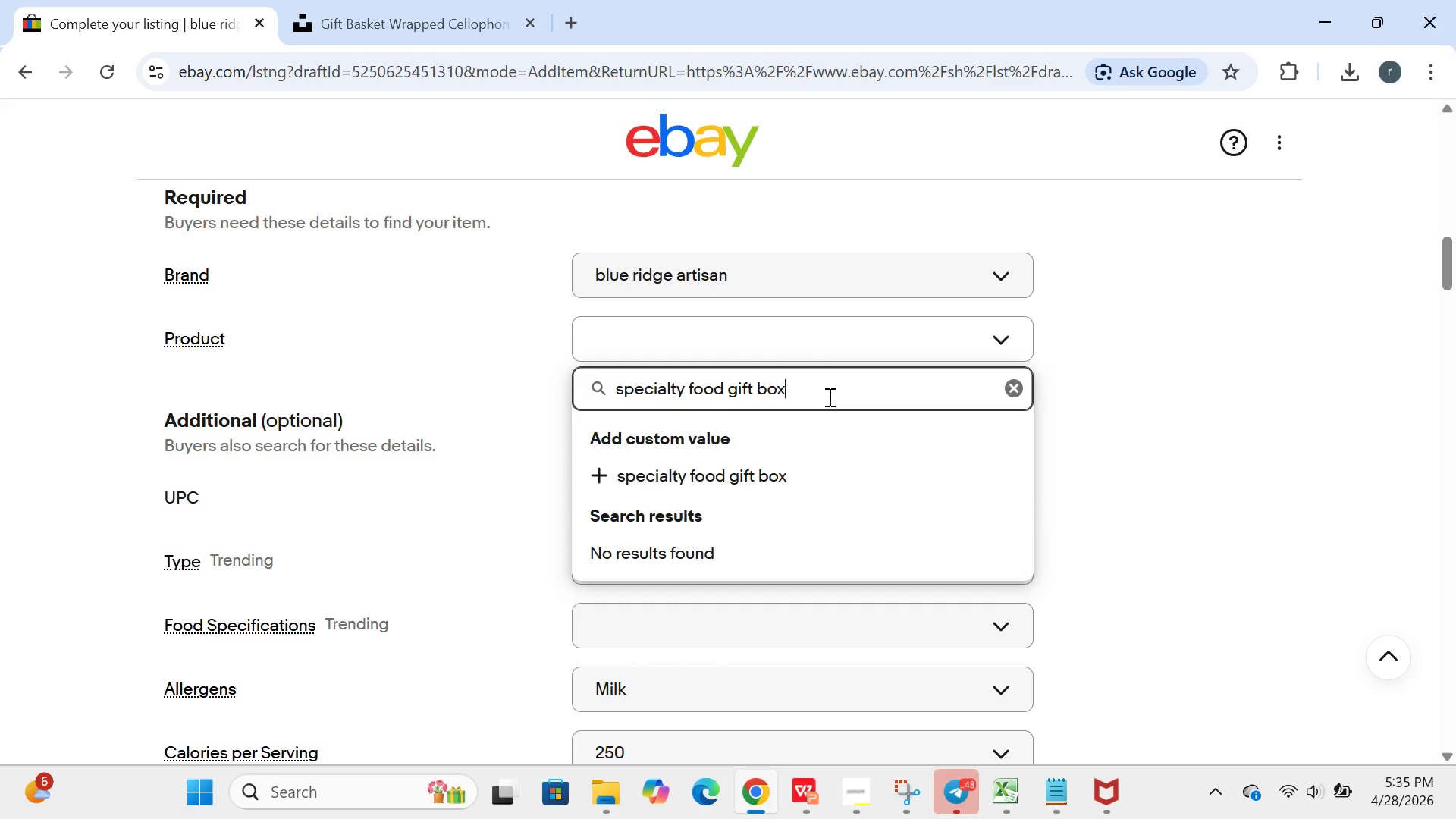 
key(Enter)
 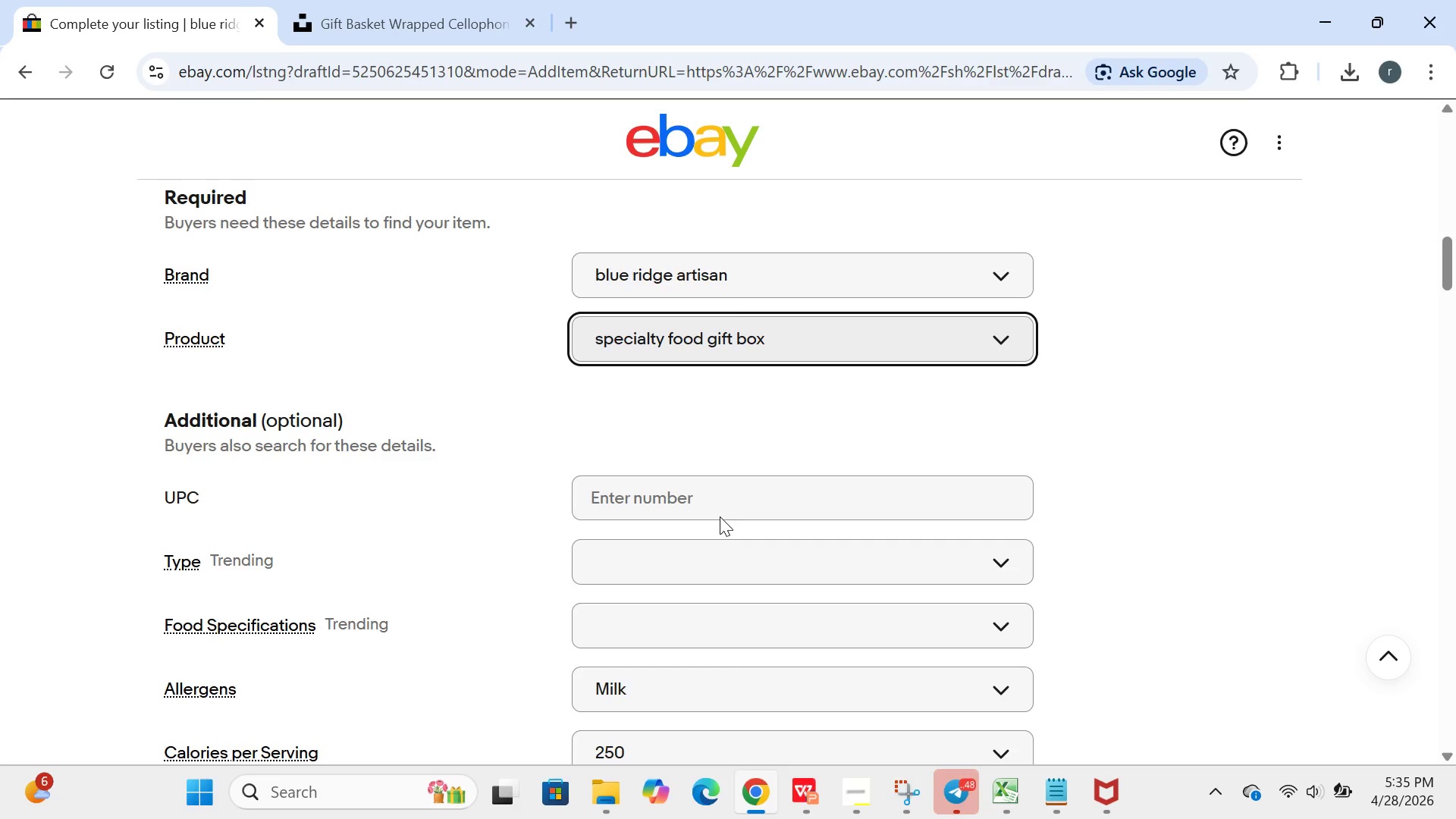 
left_click([723, 503])
 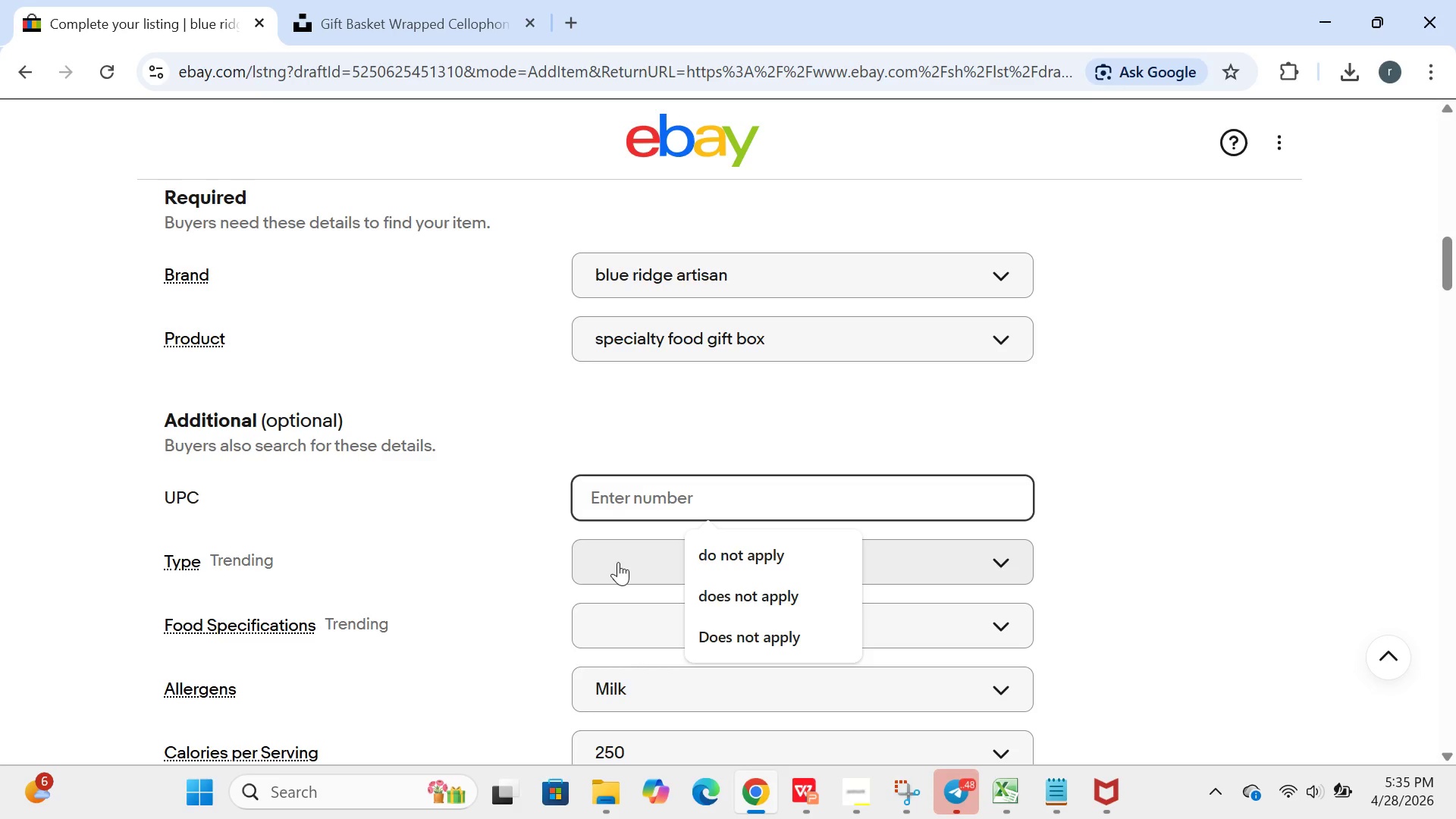 
left_click([629, 560])
 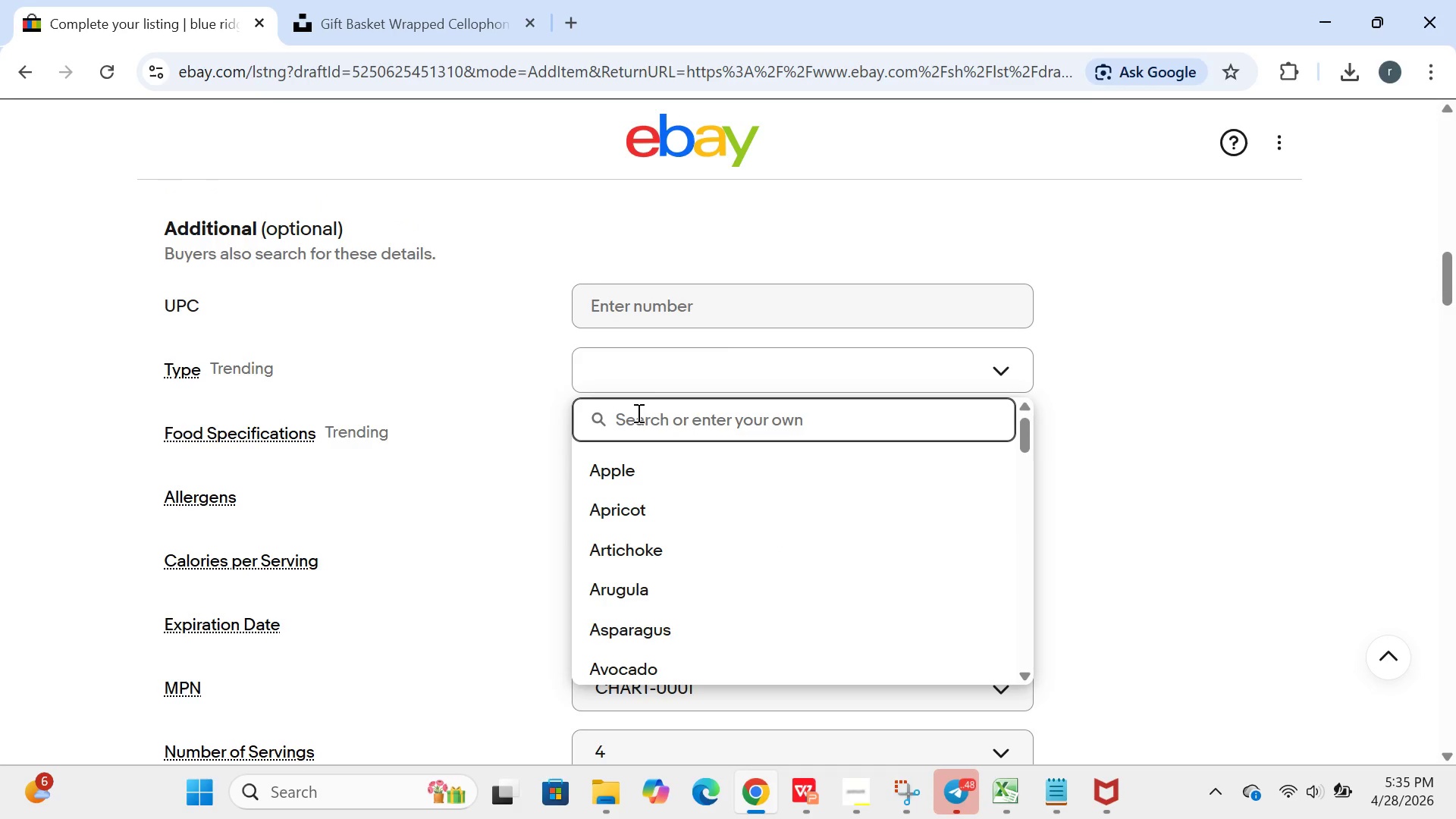 
wait(5.22)
 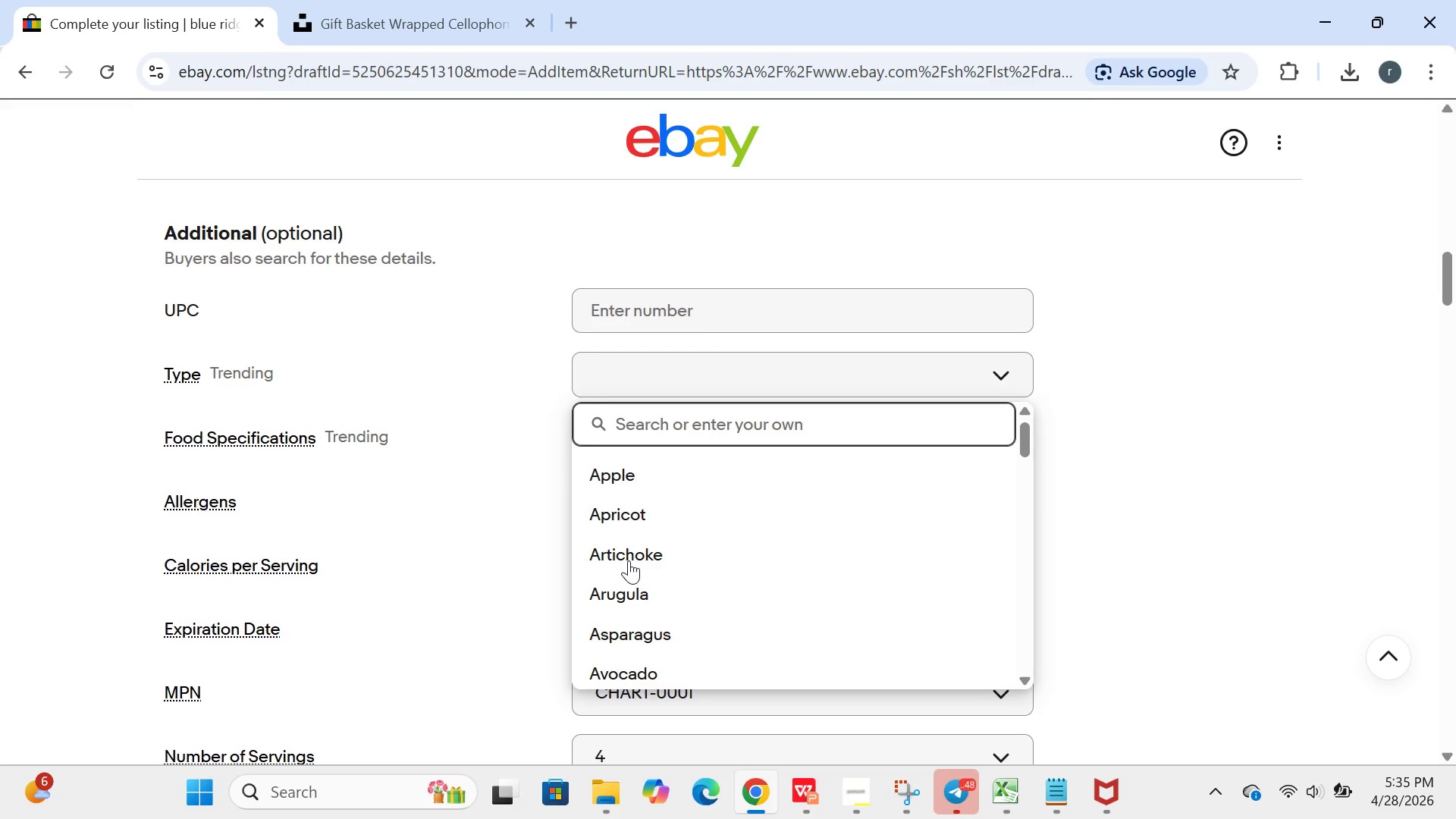 
type(gift basket\)
key(Backspace)
 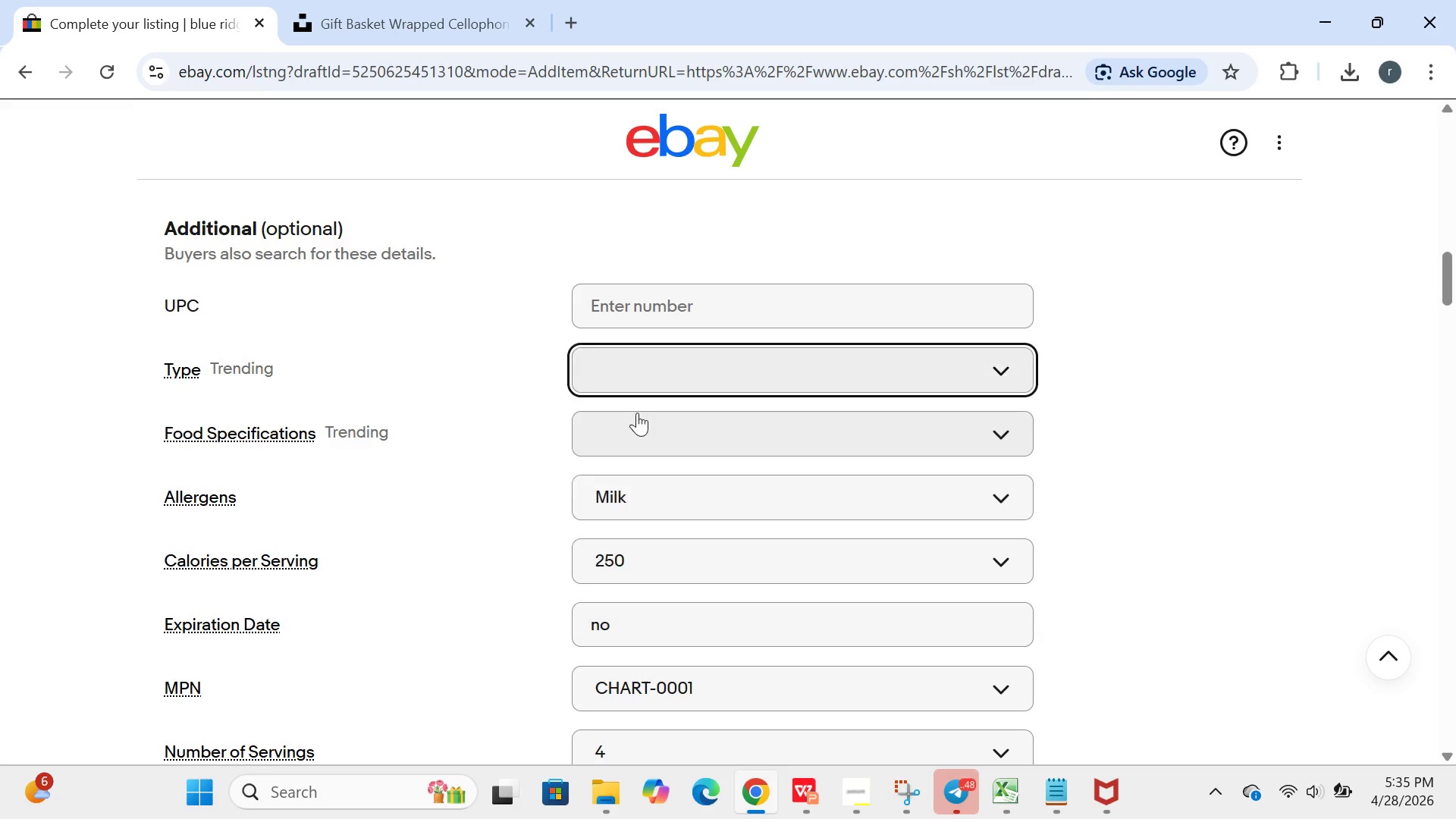 
key(Enter)
 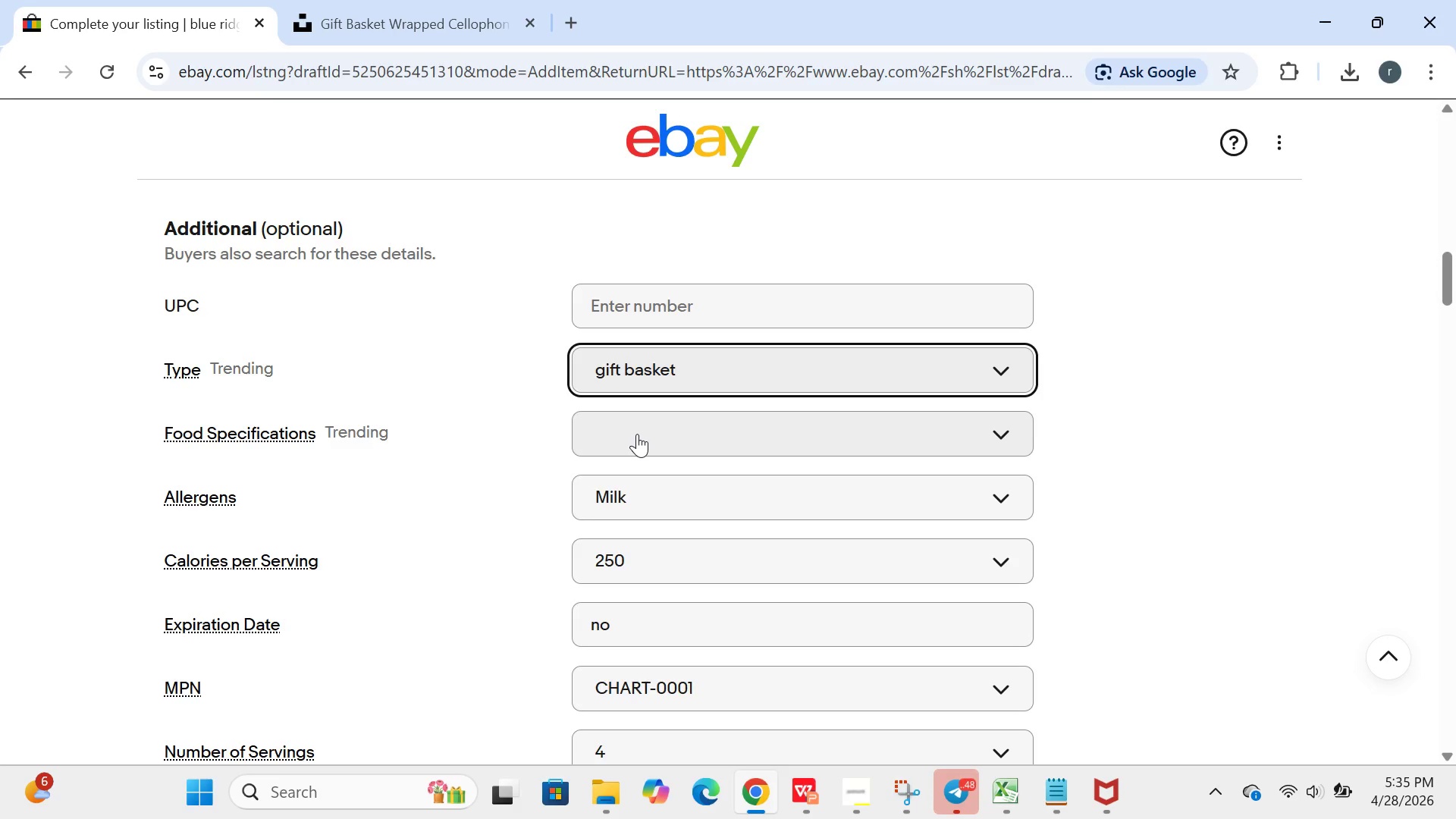 
left_click([637, 434])
 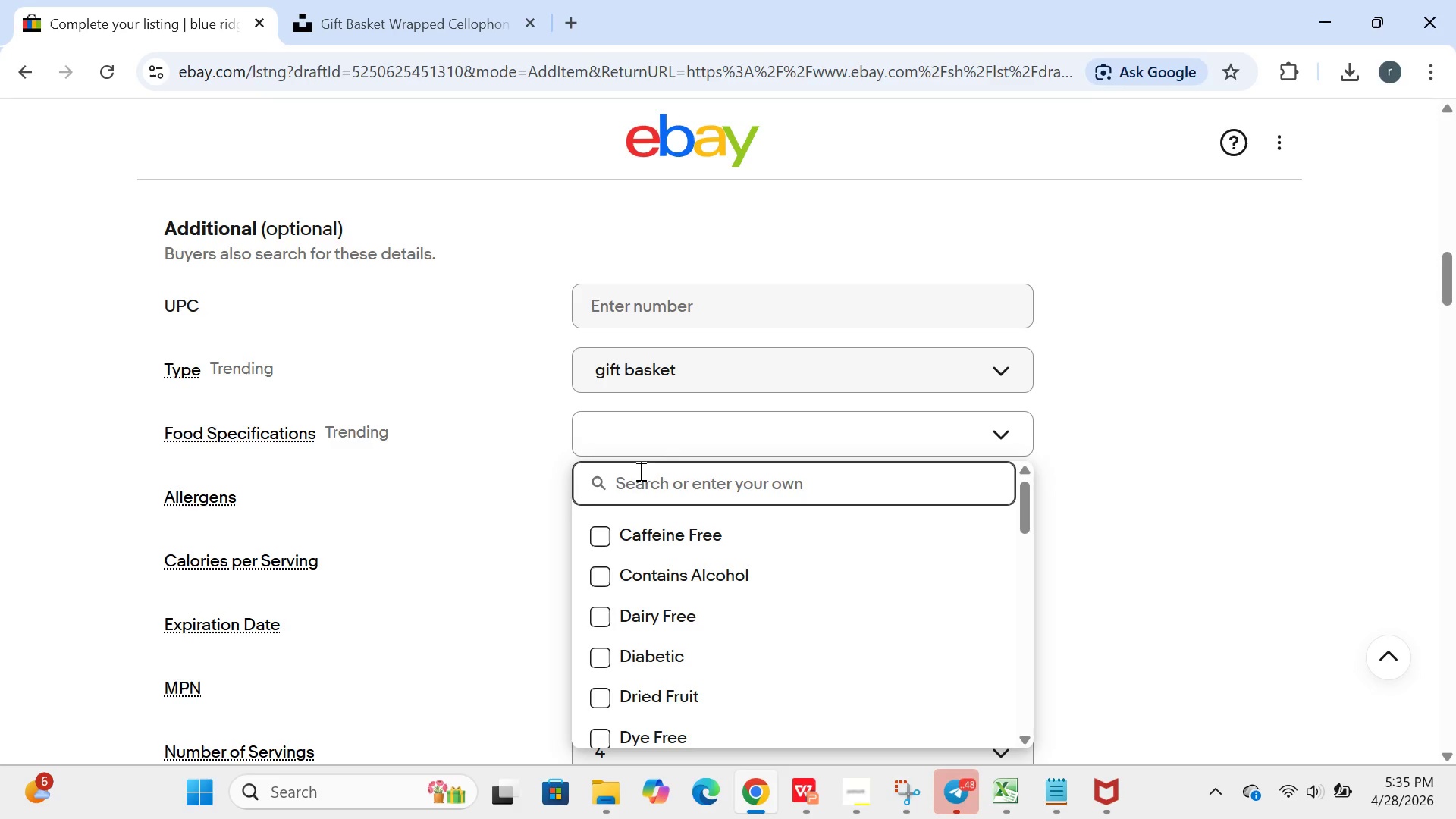 
left_click([629, 481])
 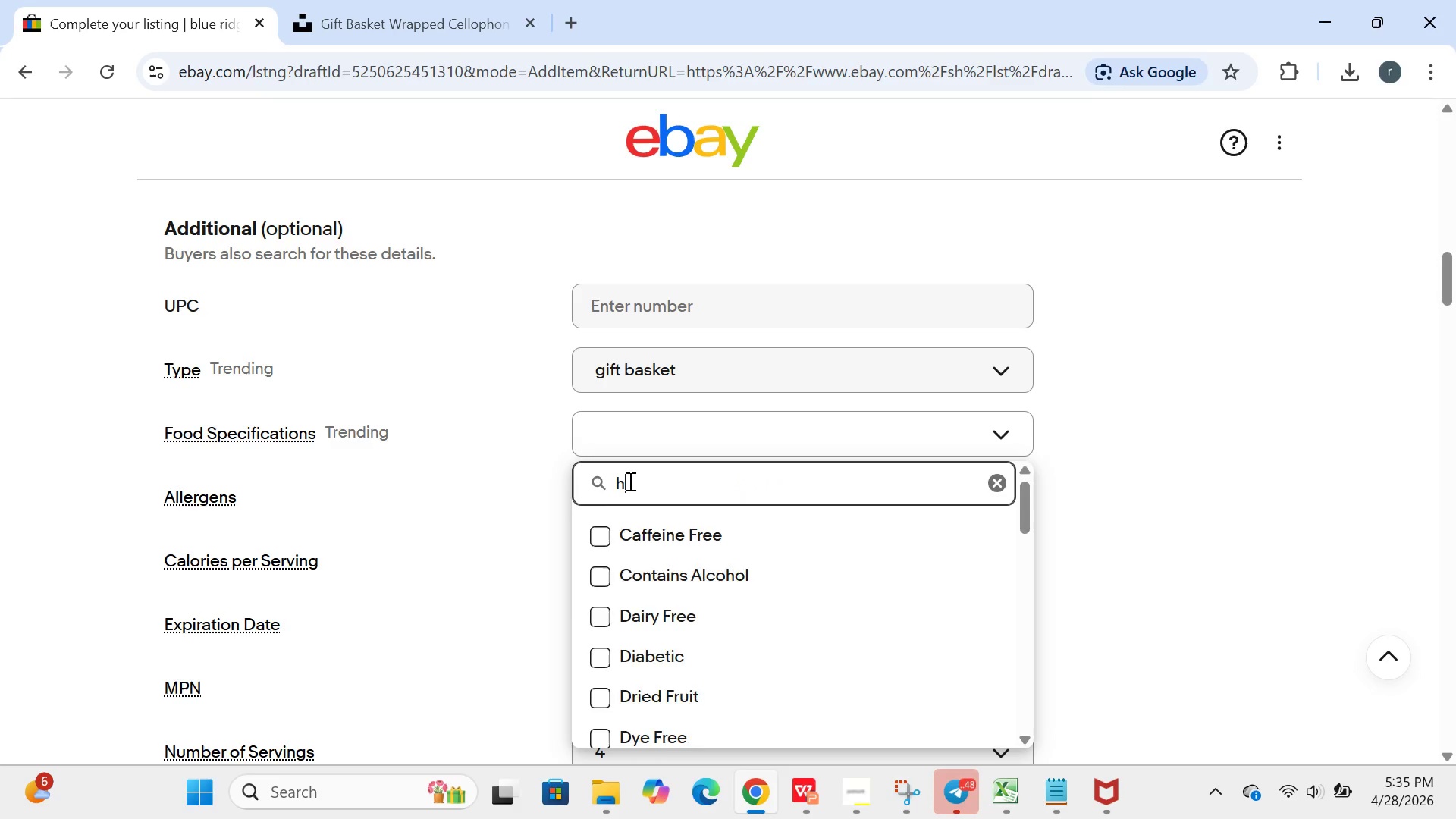 
type(hand-crafted,no nitrates)
 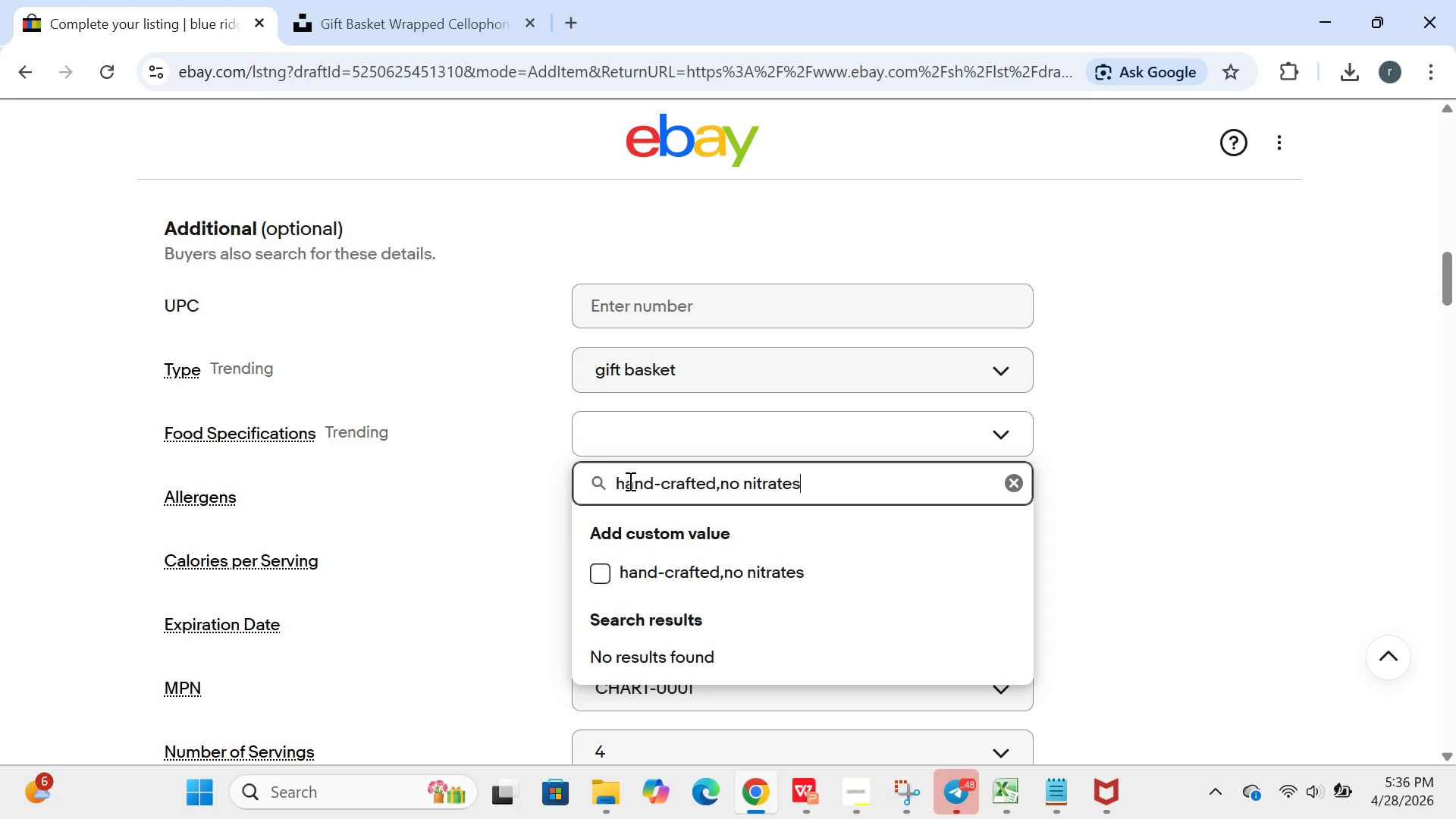 
key(Enter)
 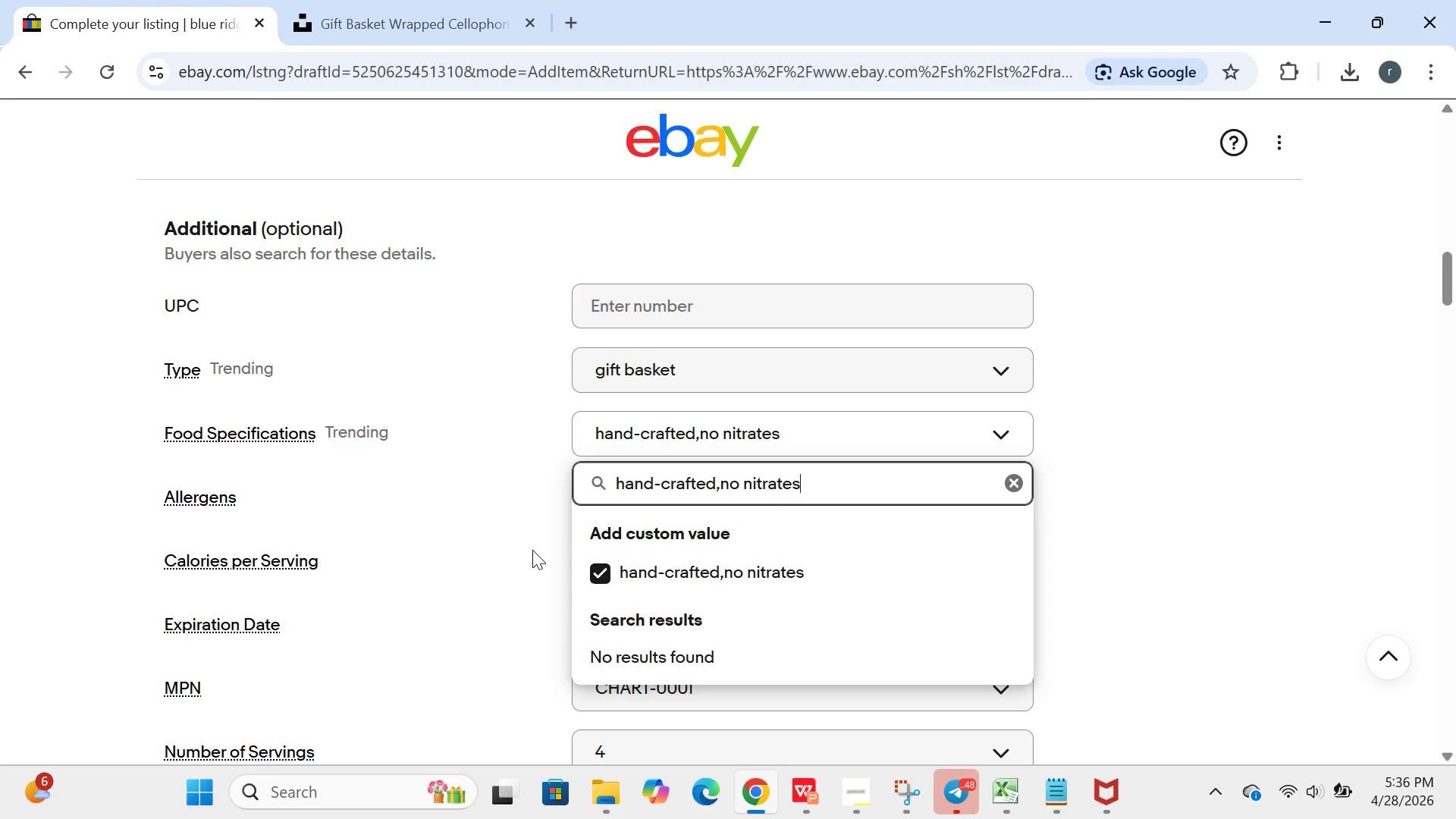 
left_click([528, 557])
 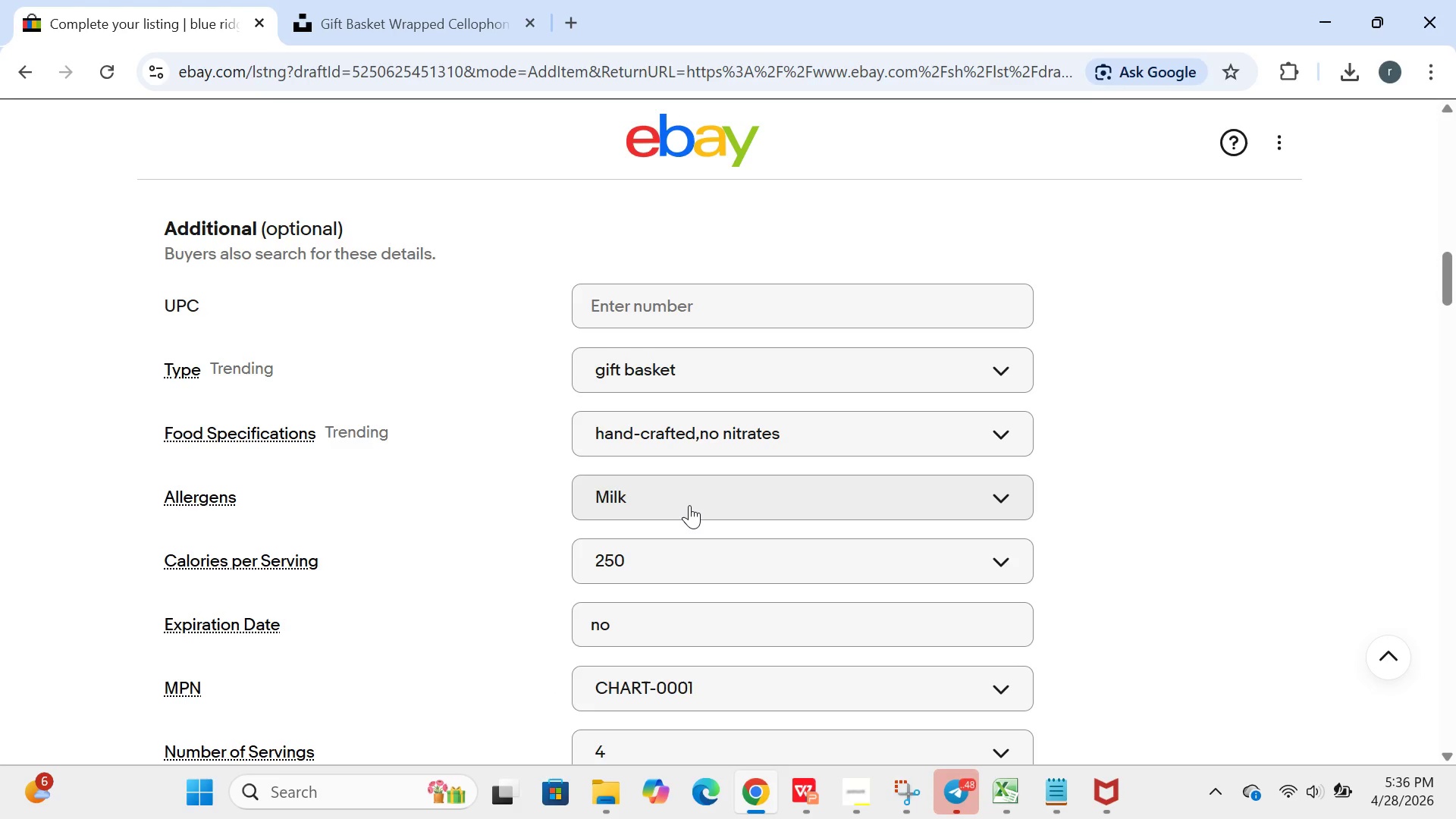 
left_click([689, 505])
 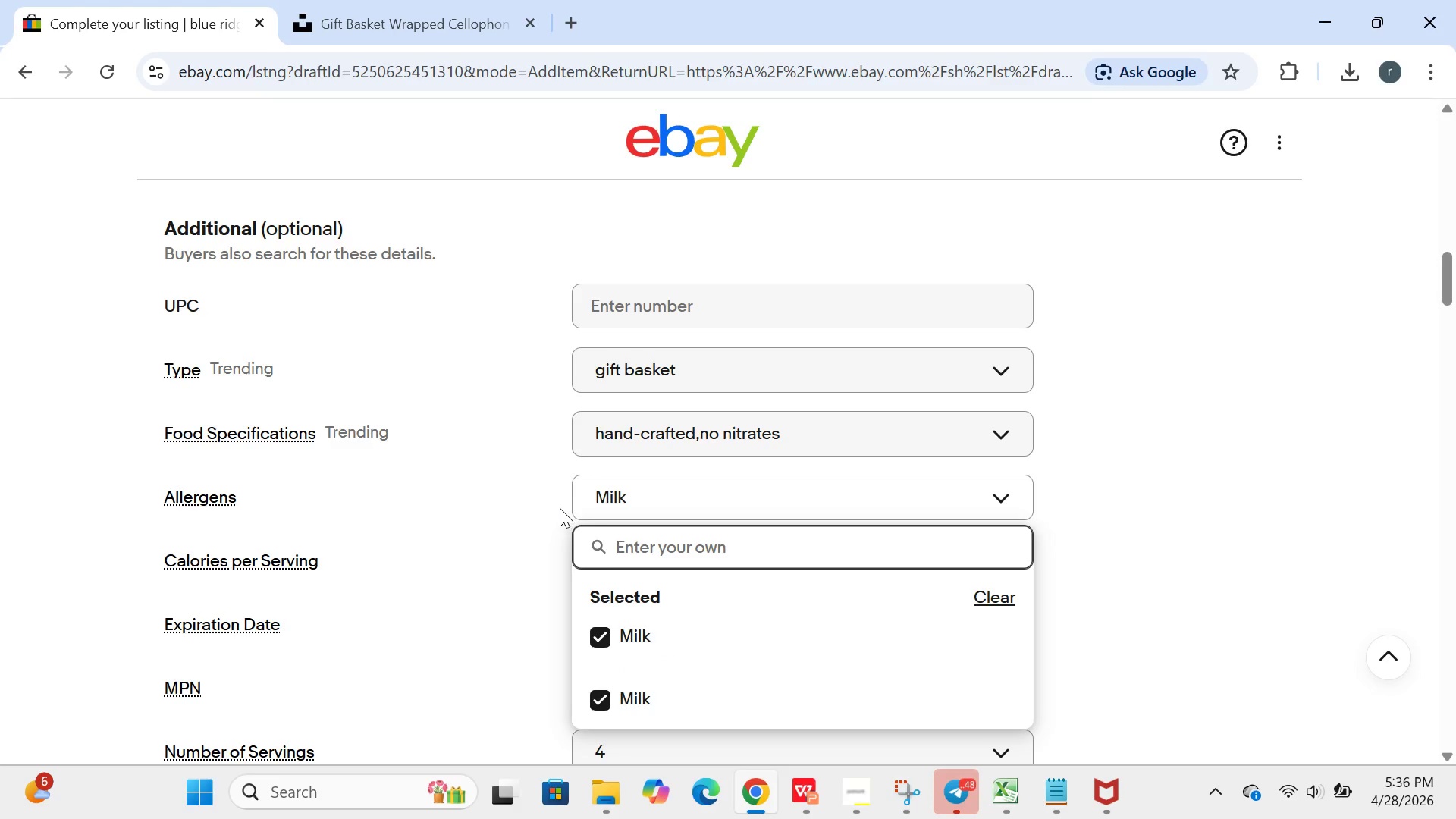 
left_click([560, 508])
 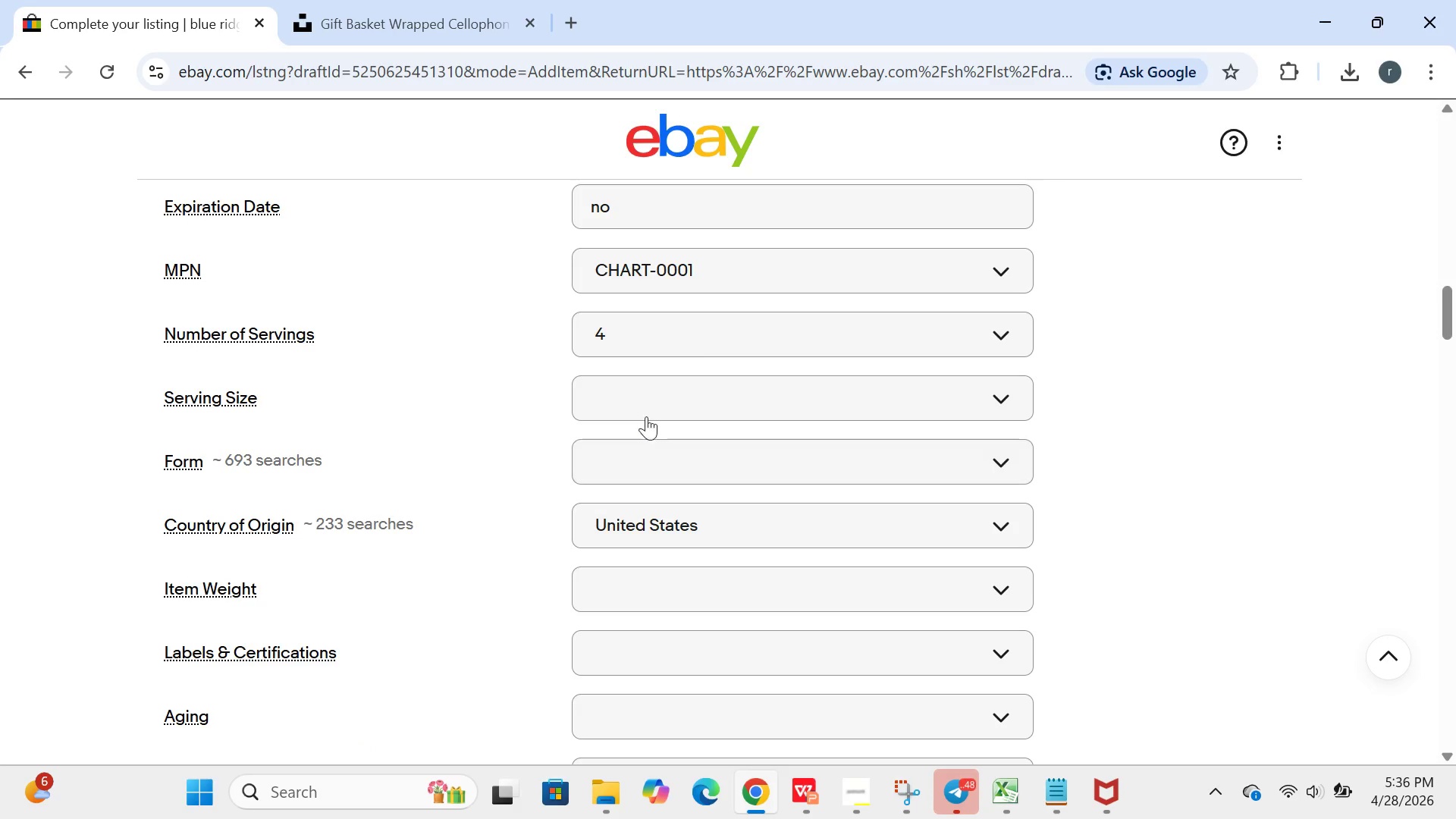 
wait(5.53)
 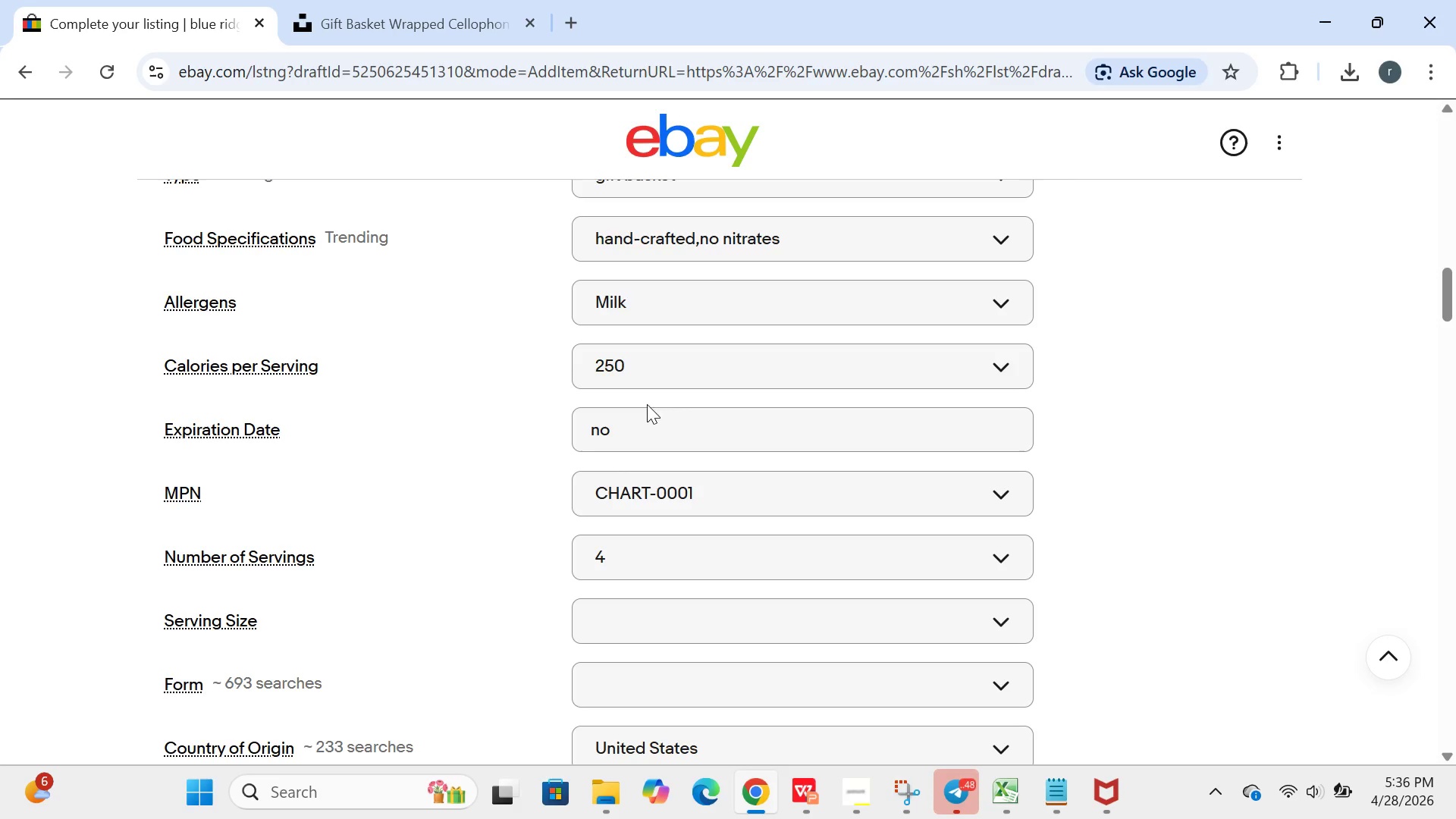 
left_click([674, 214])
 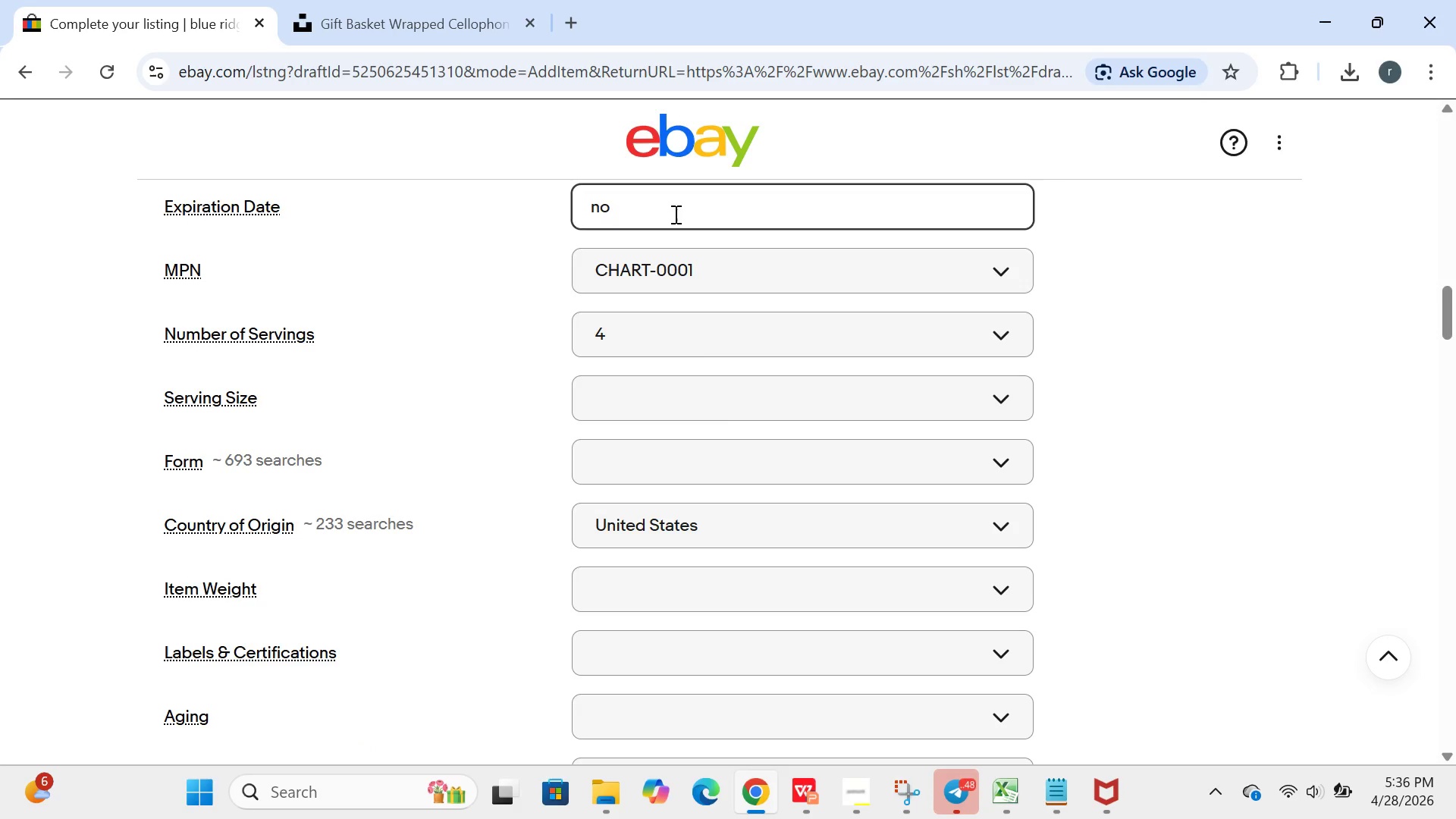 
key(Backspace)
 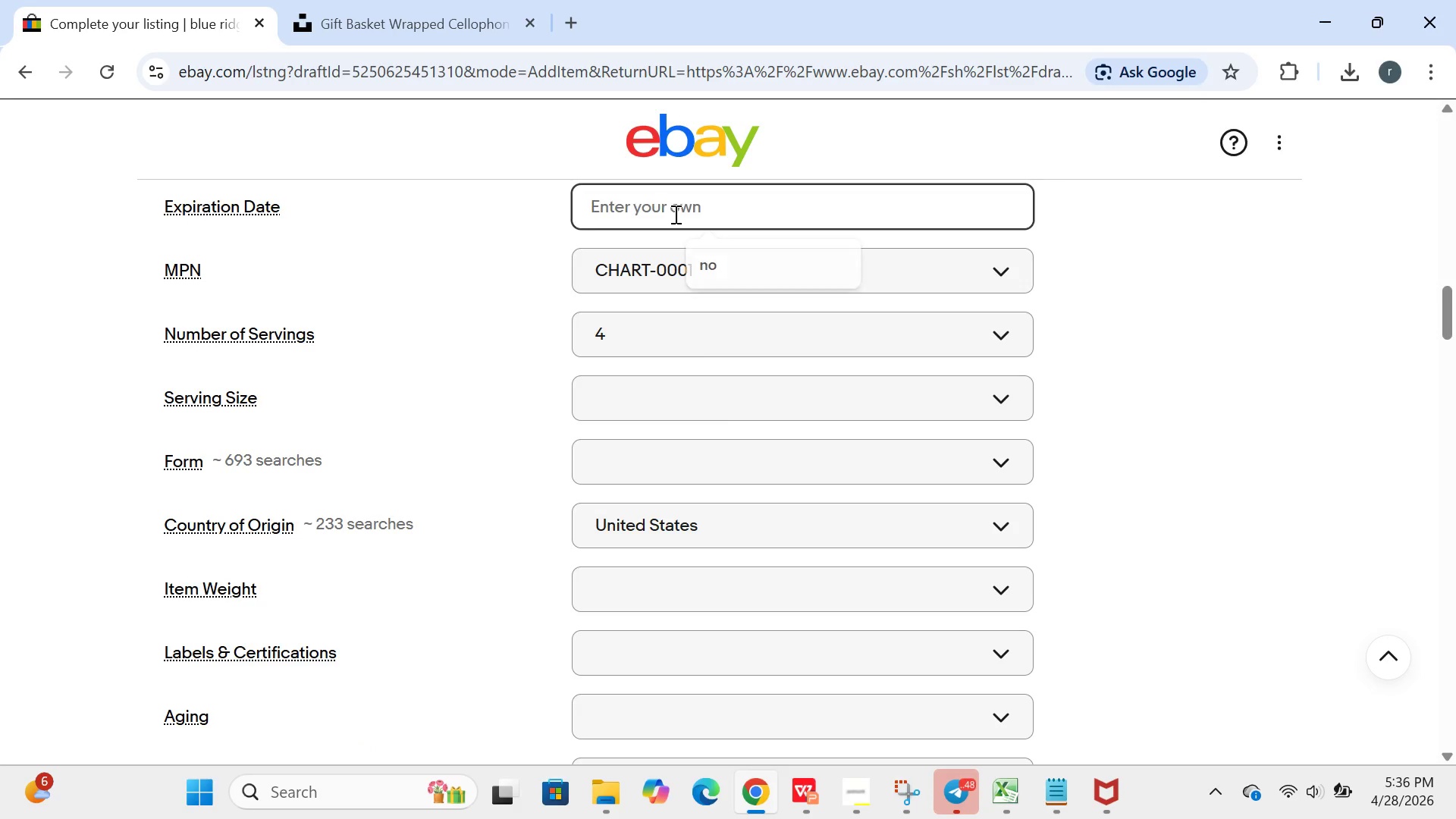 
key(Backspace)
 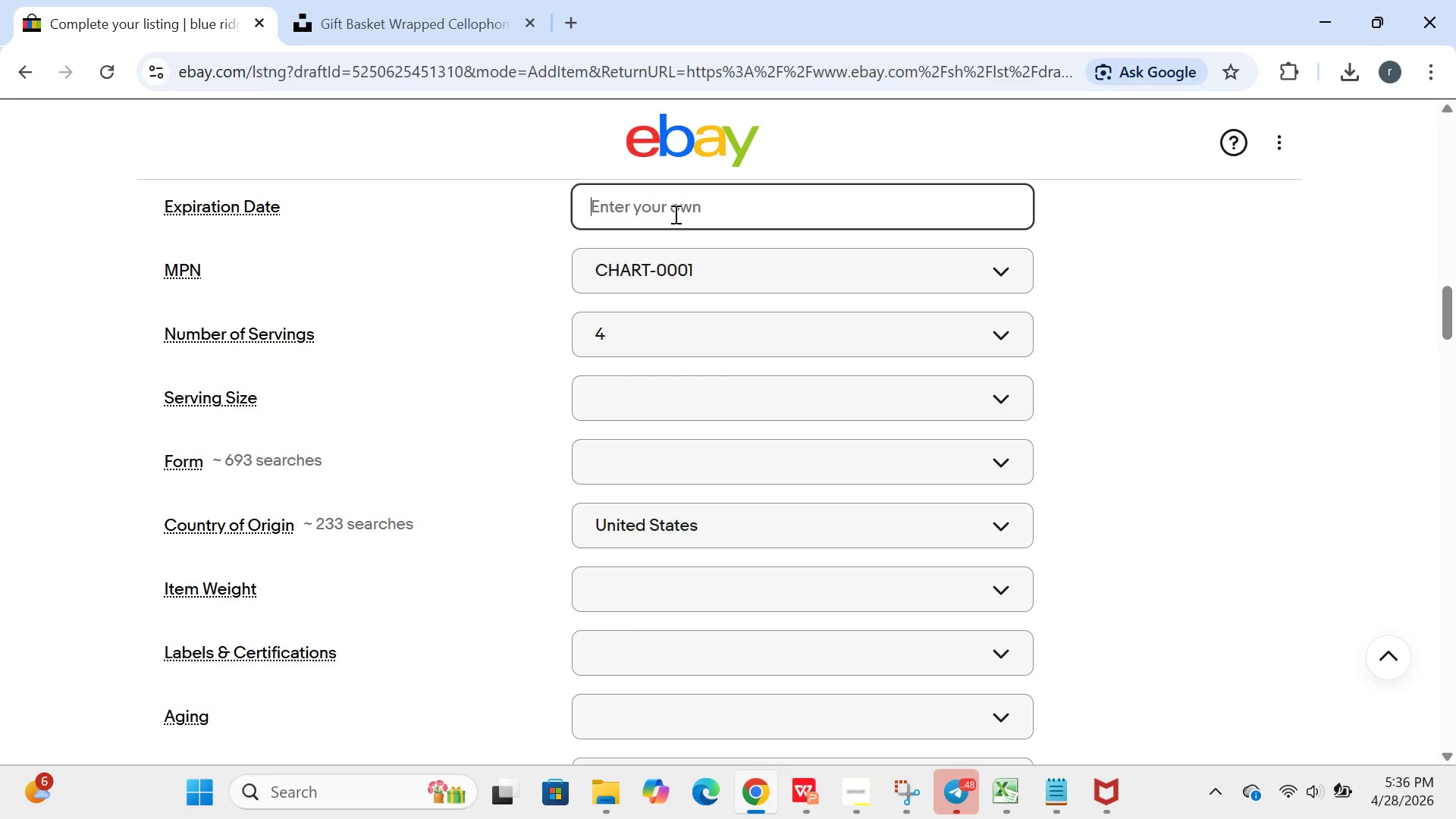 
wait(24.16)
 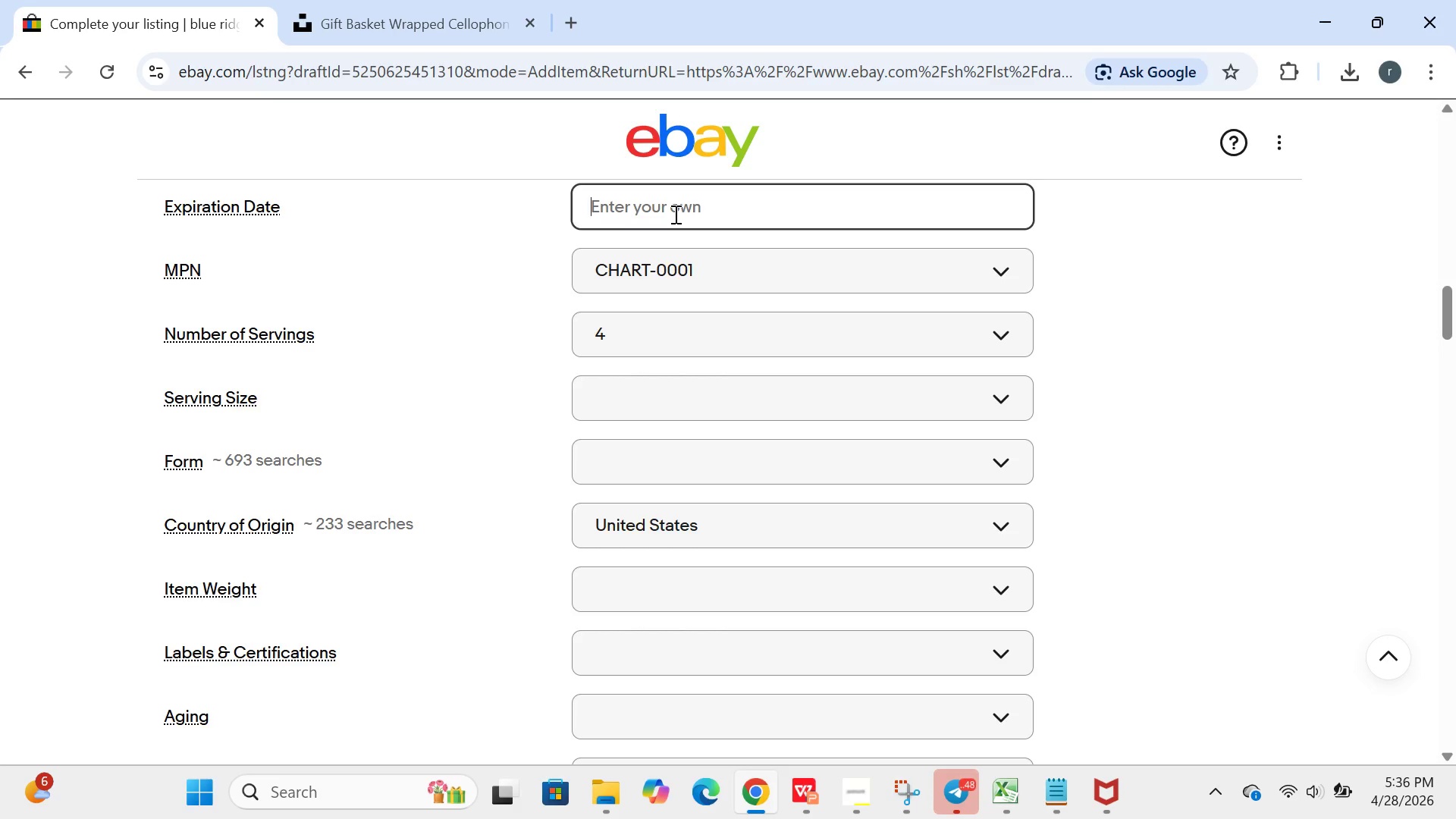 
left_click([733, 274])
 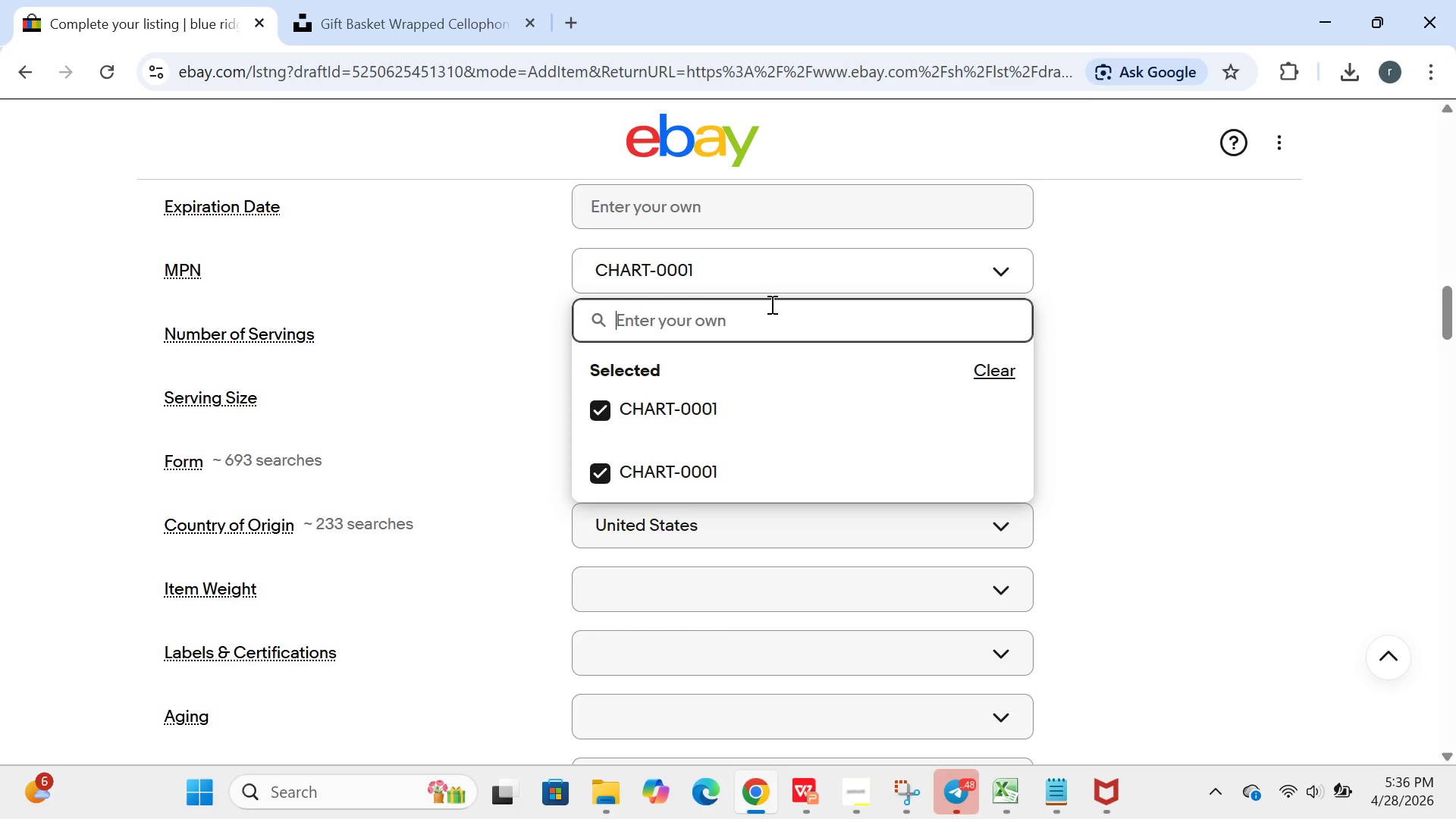 
left_click([1004, 373])
 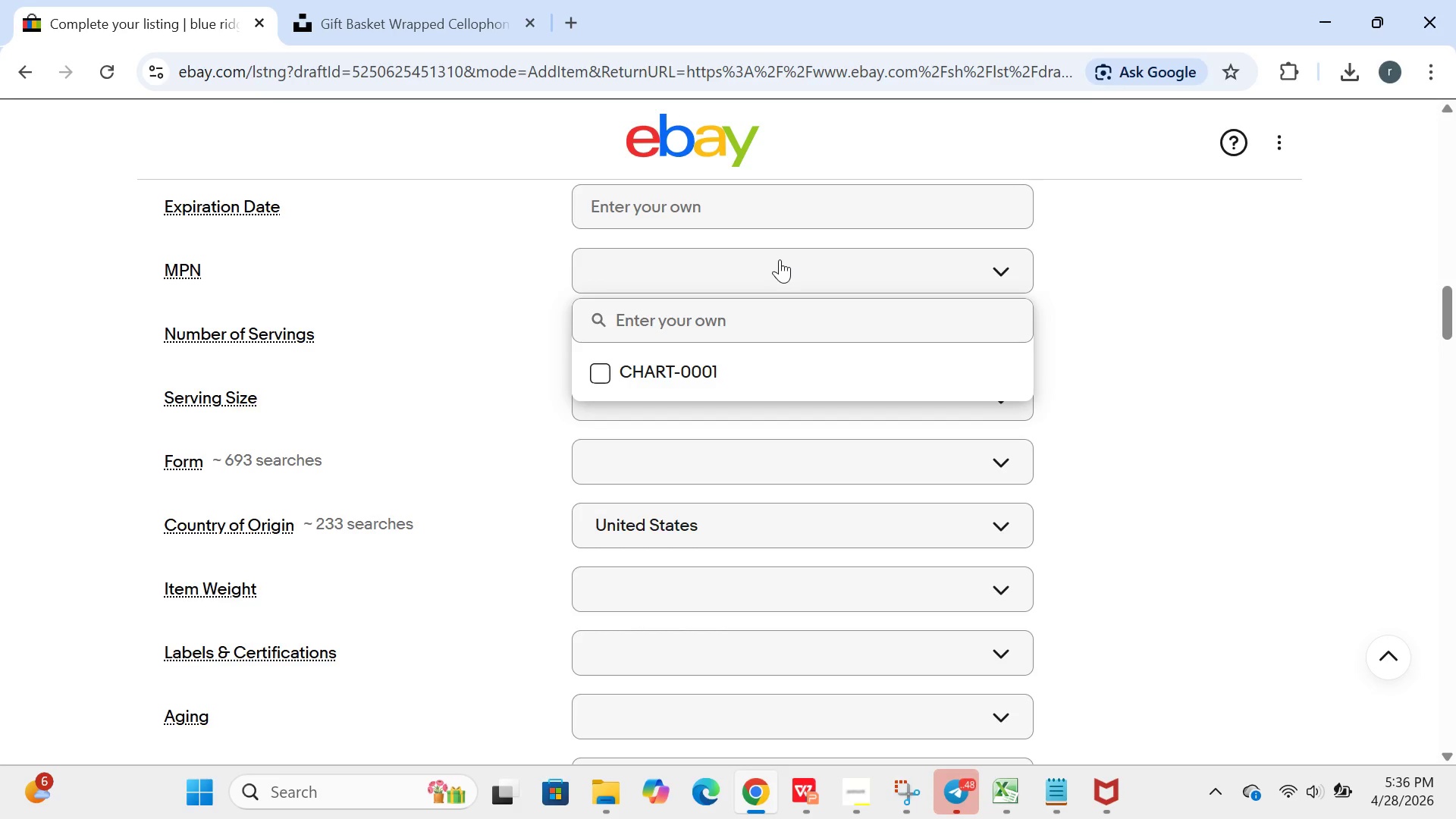 
left_click([774, 259])
 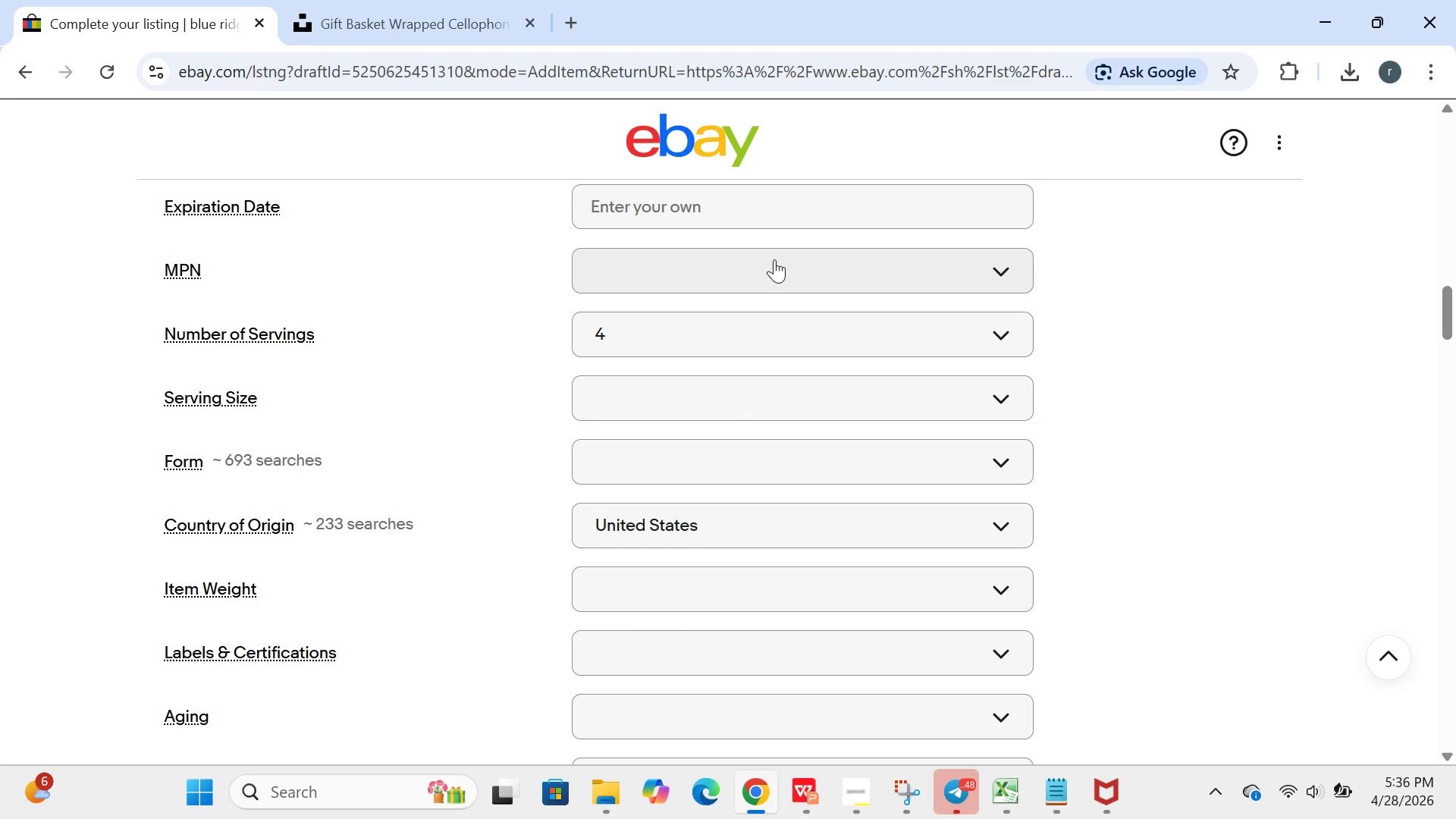 
key(CapsLock)
 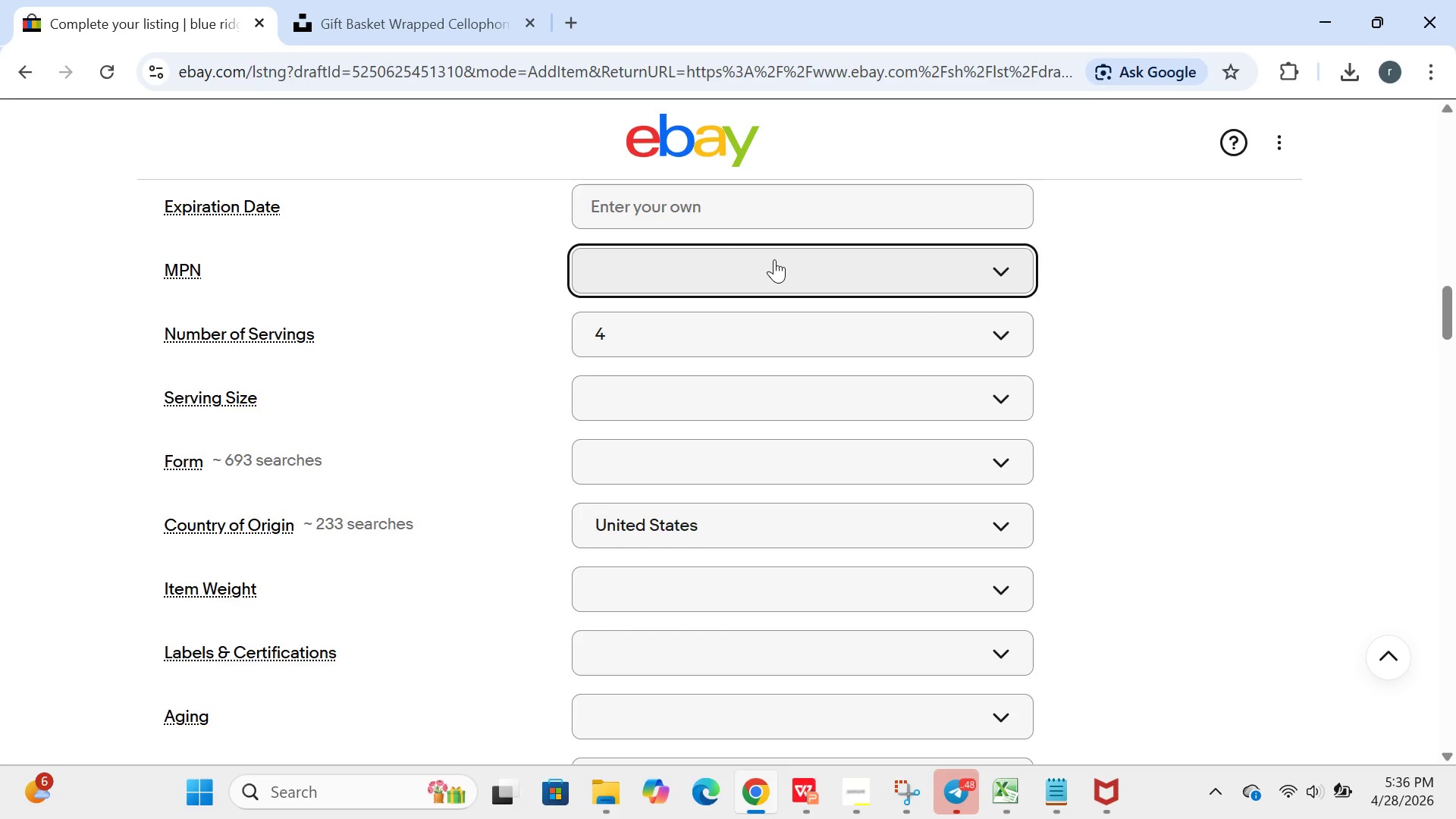 
key(C)
 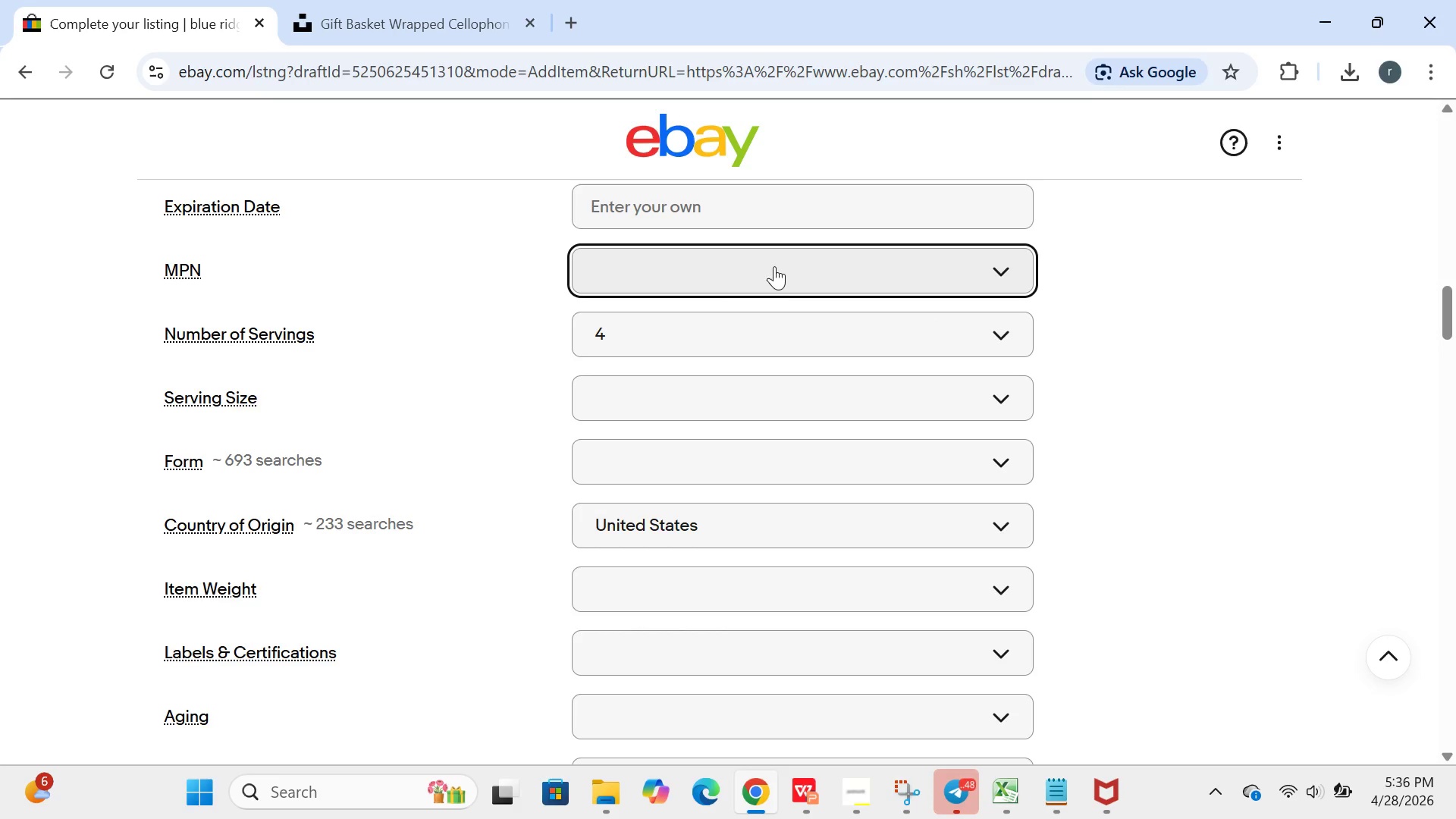 
left_click([778, 275])
 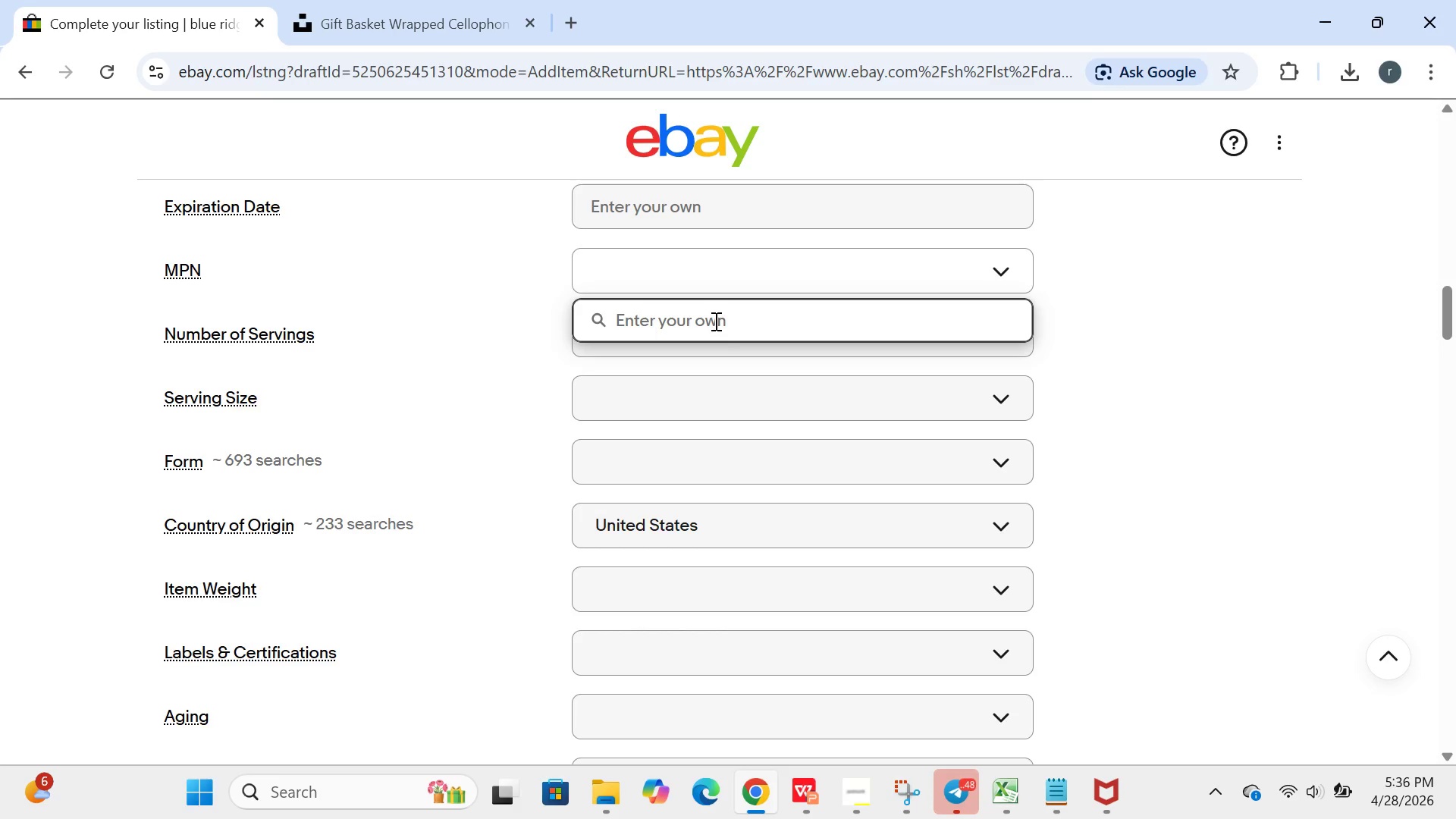 
left_click([714, 321])
 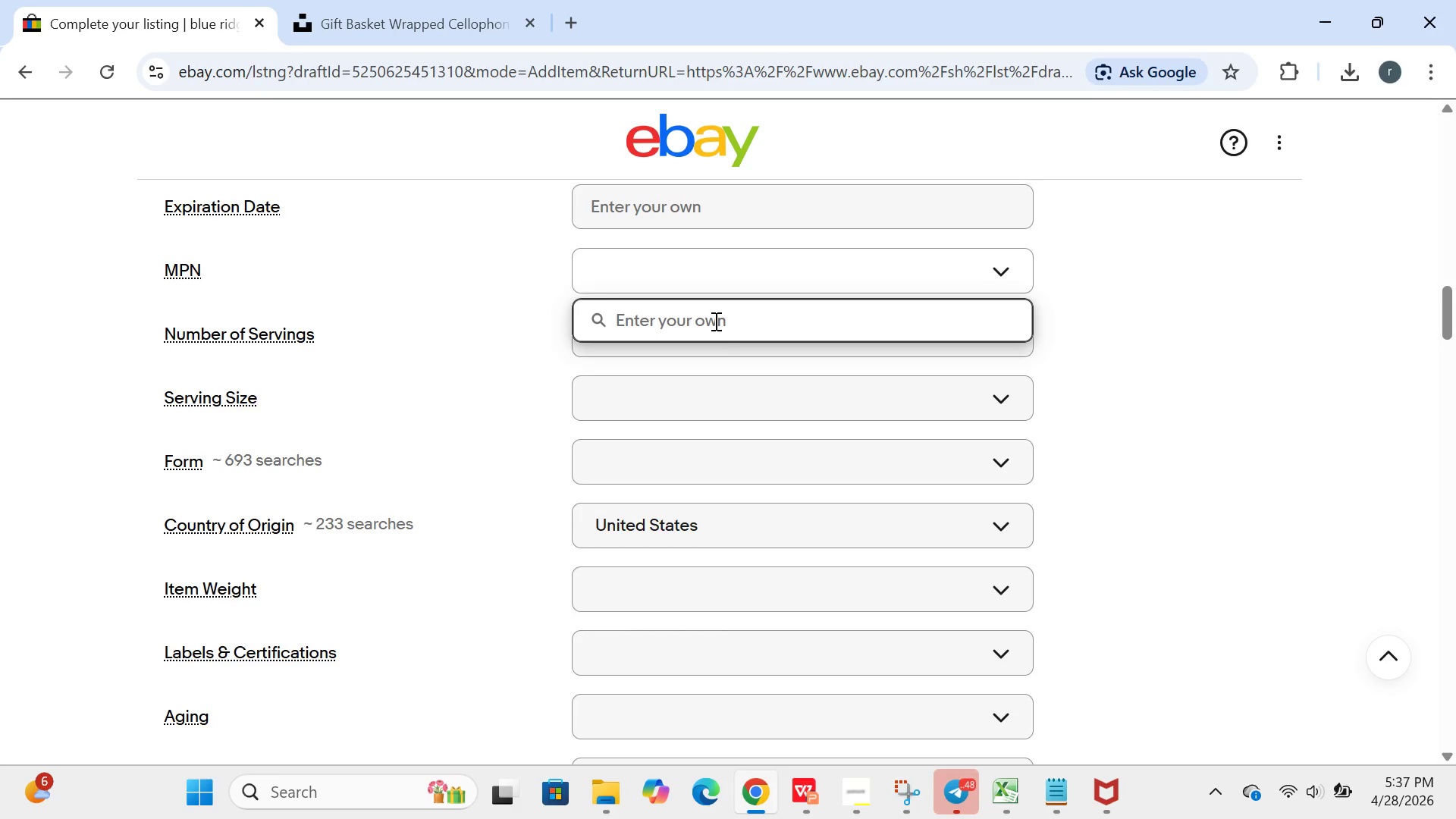 
type(CHART-0008)
 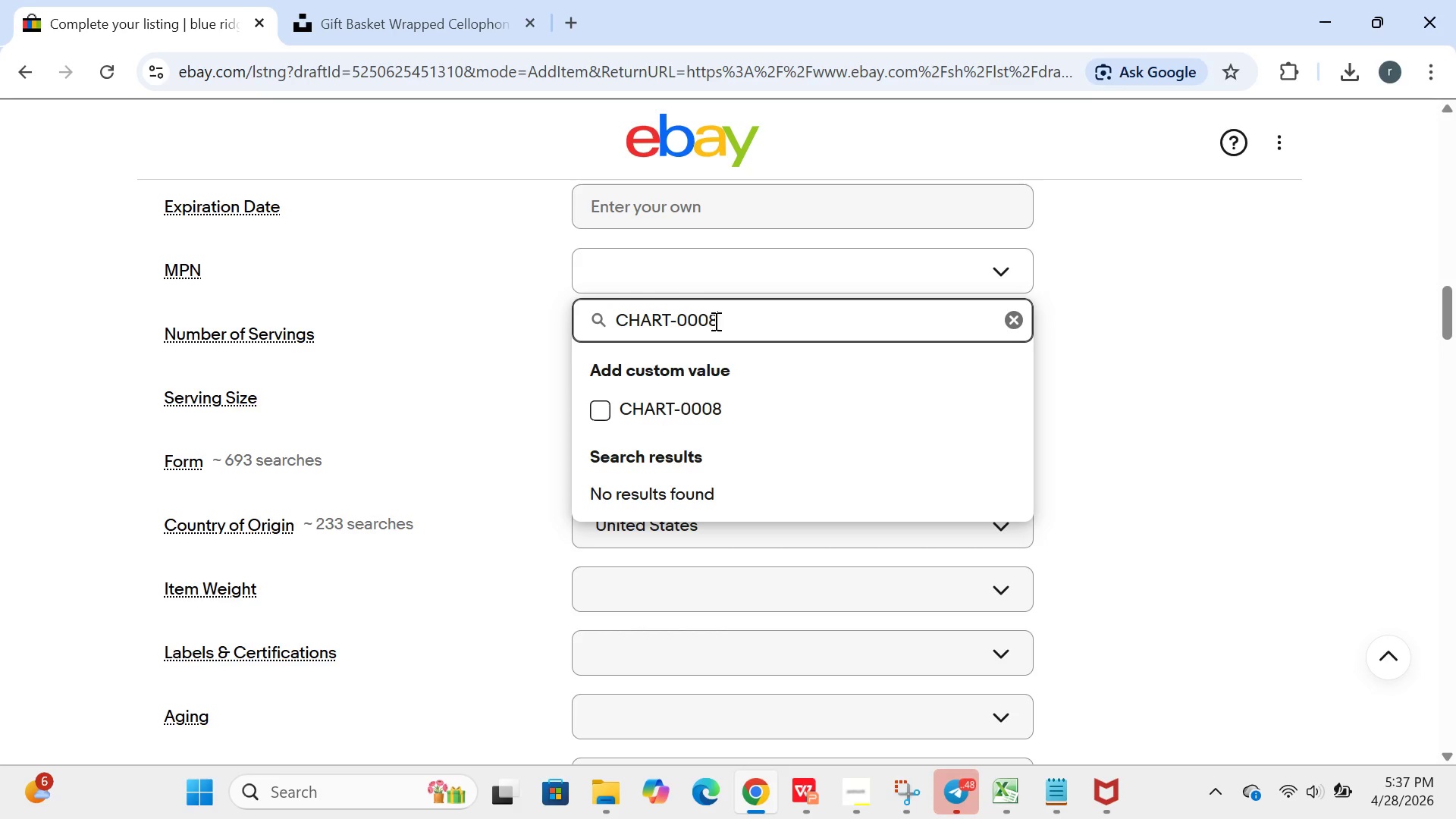 
key(Enter)
 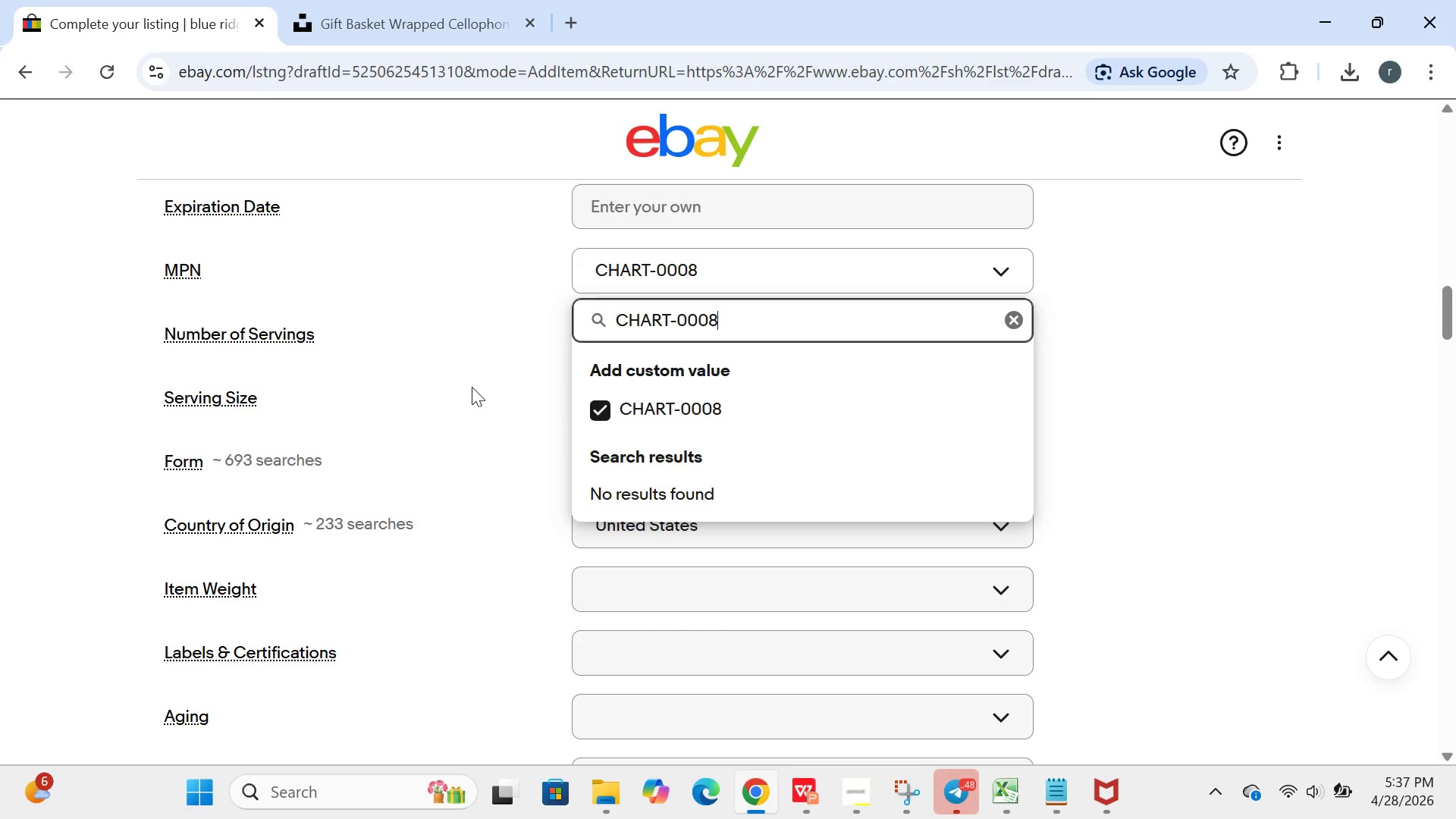 
left_click([472, 387])
 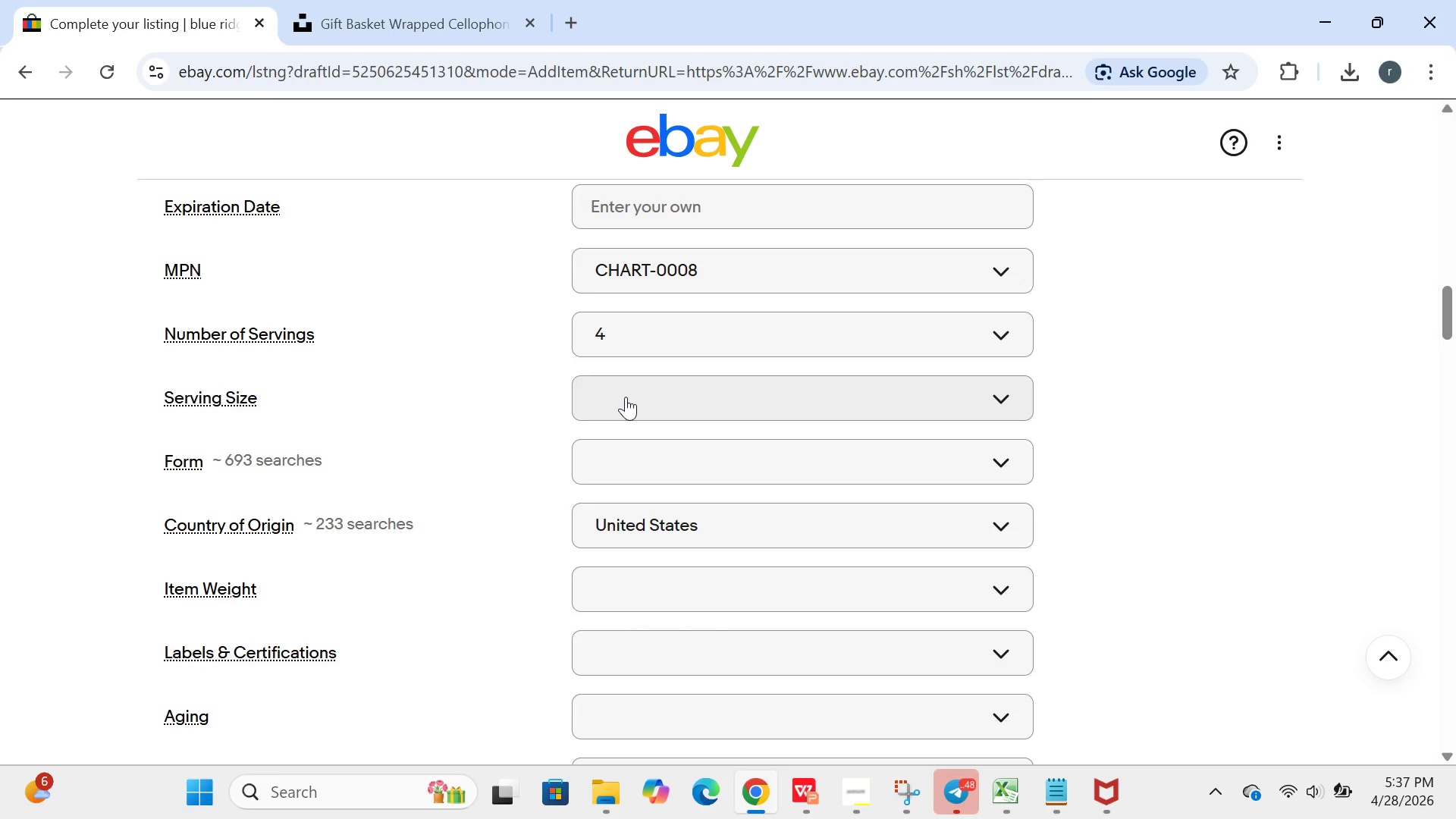 
left_click([626, 397])
 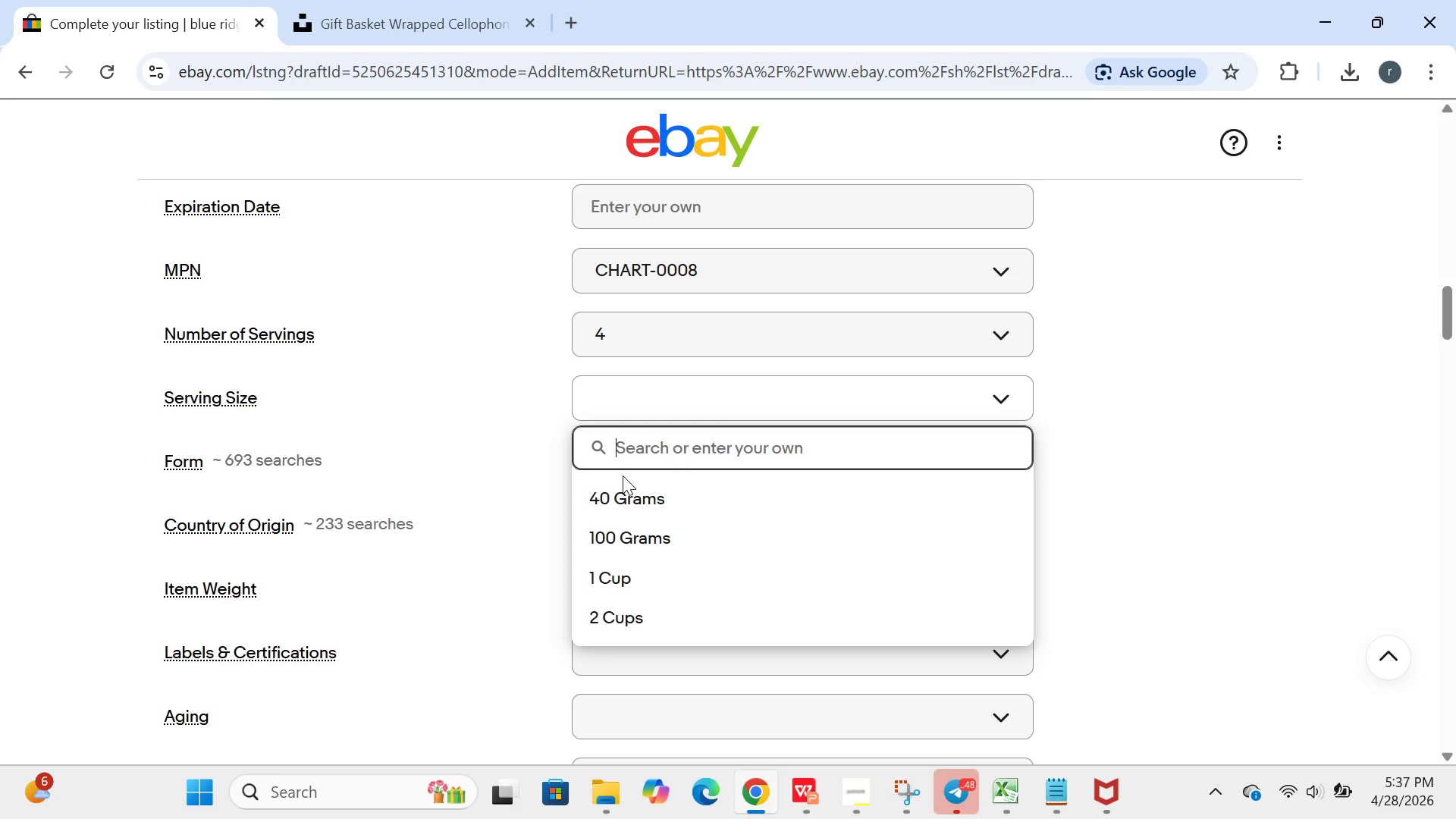 
type(5.5 oz)
 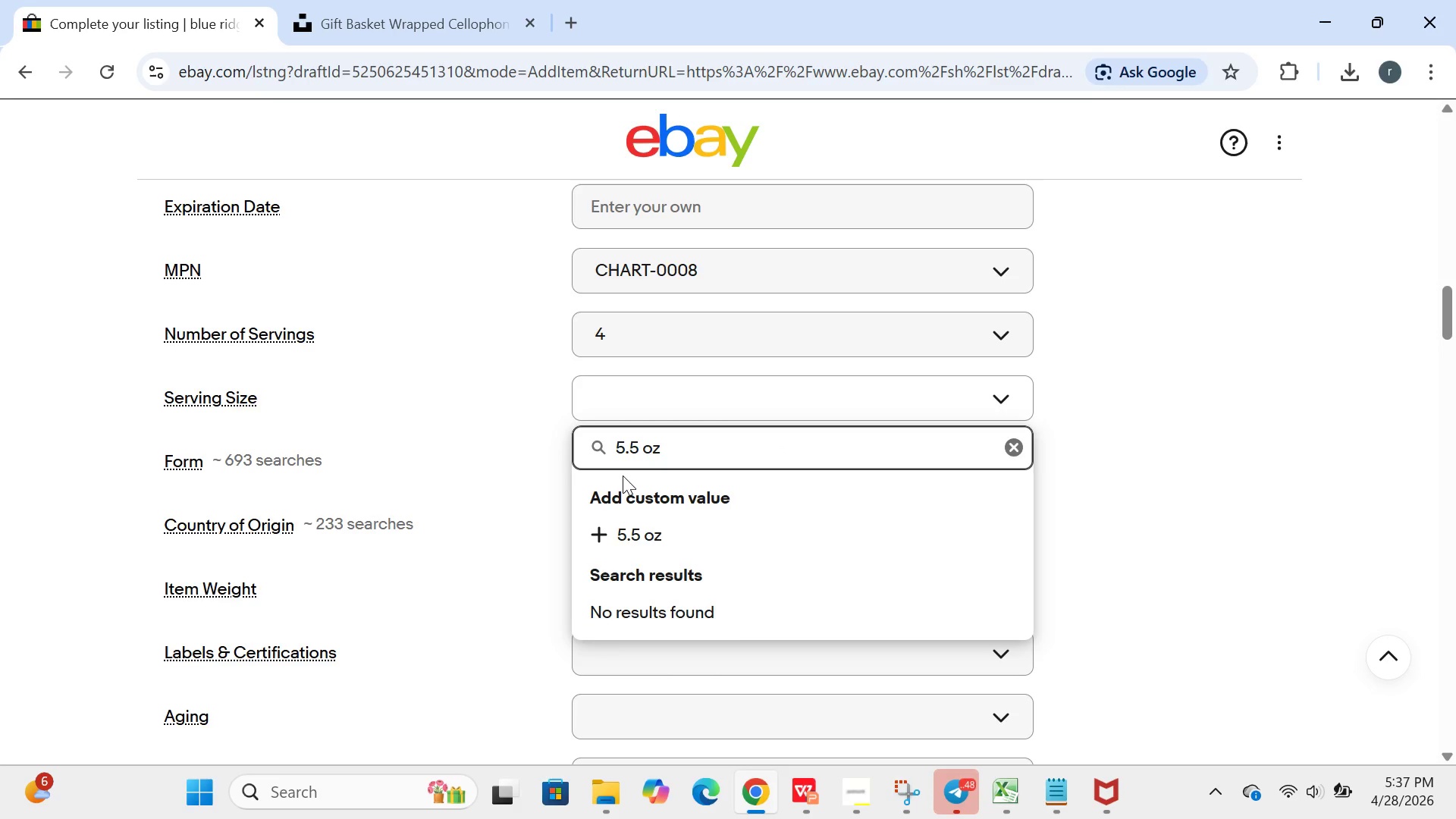 
key(Enter)
 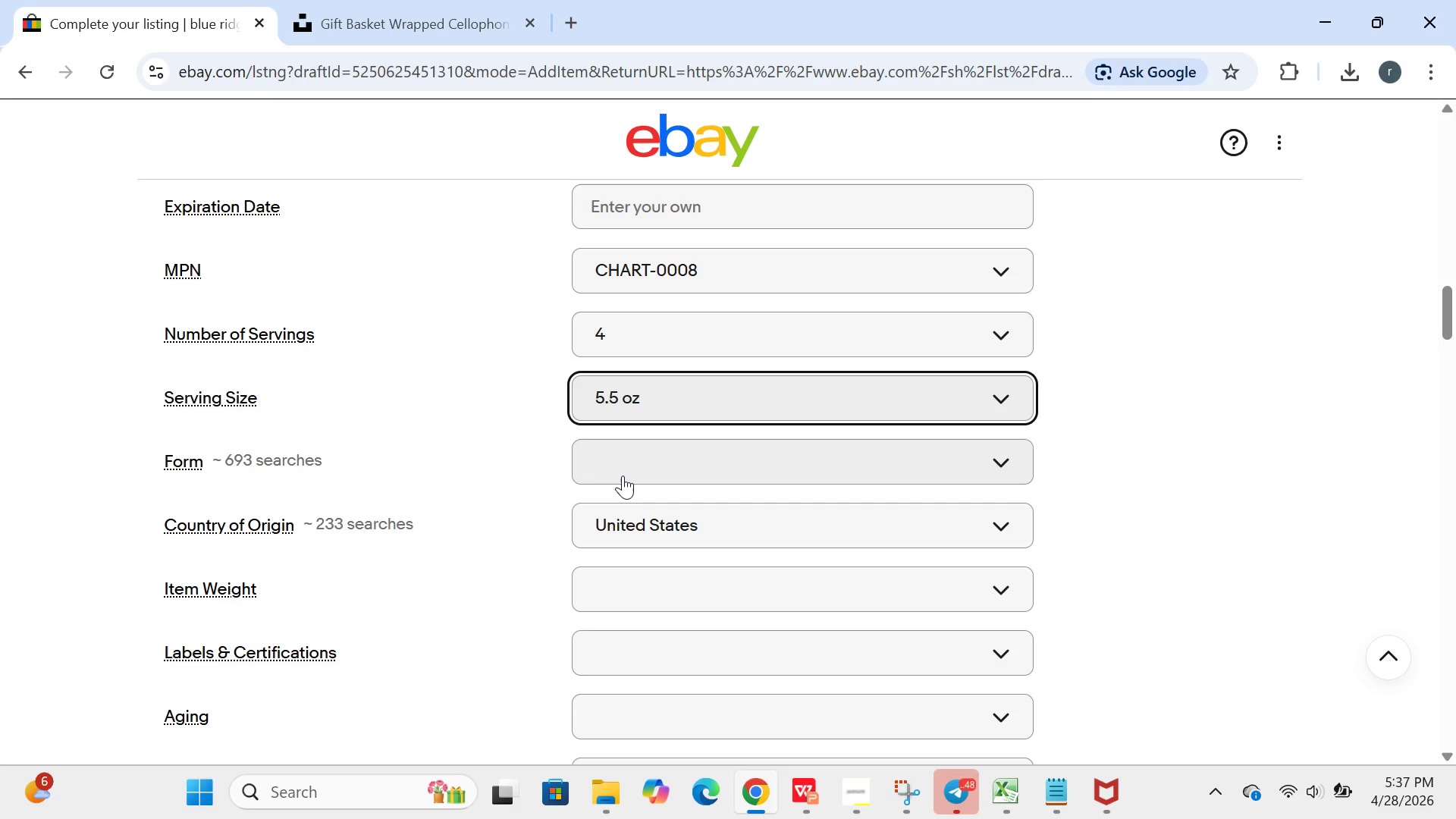 
wait(5.78)
 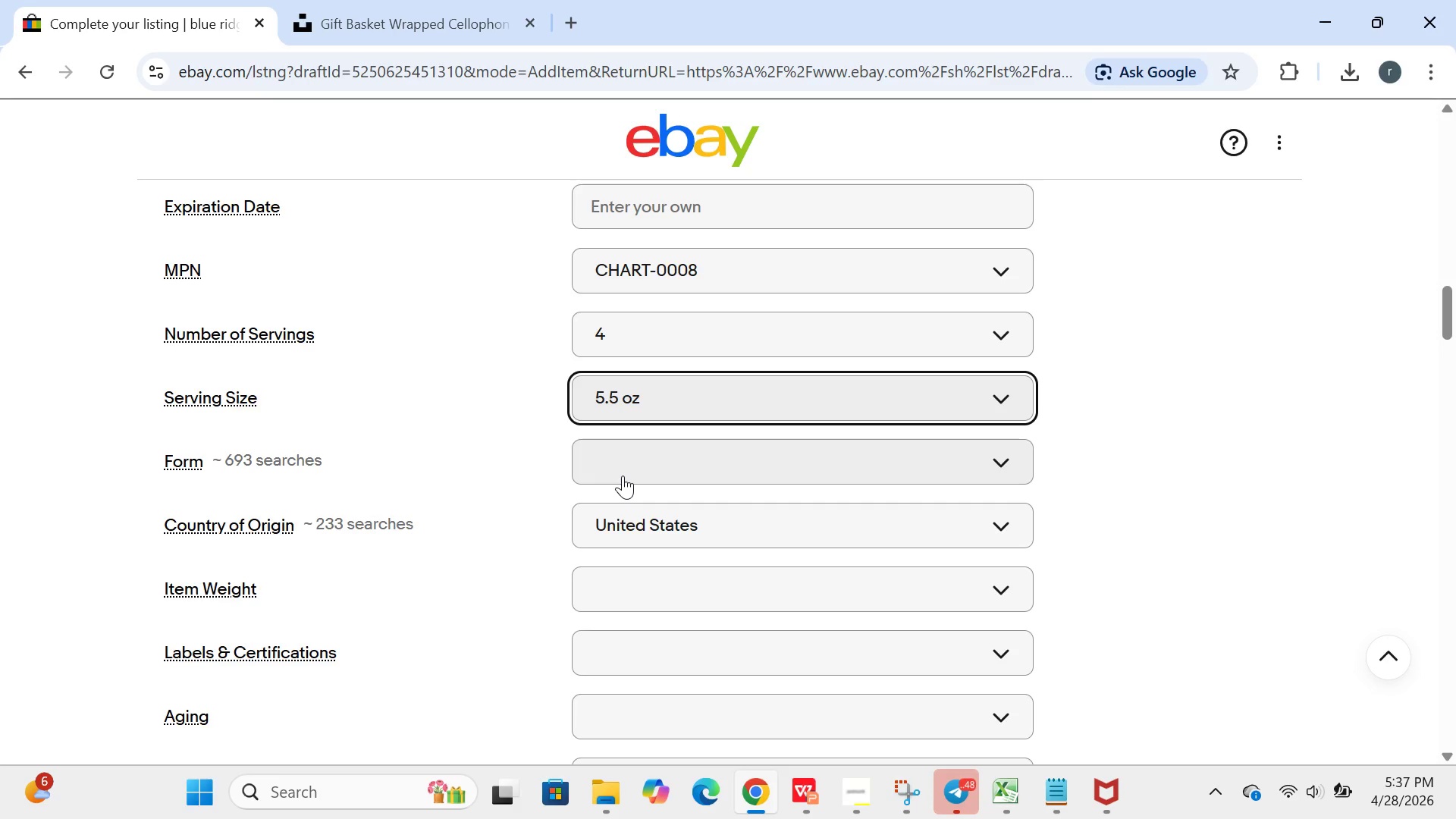 
left_click([628, 459])
 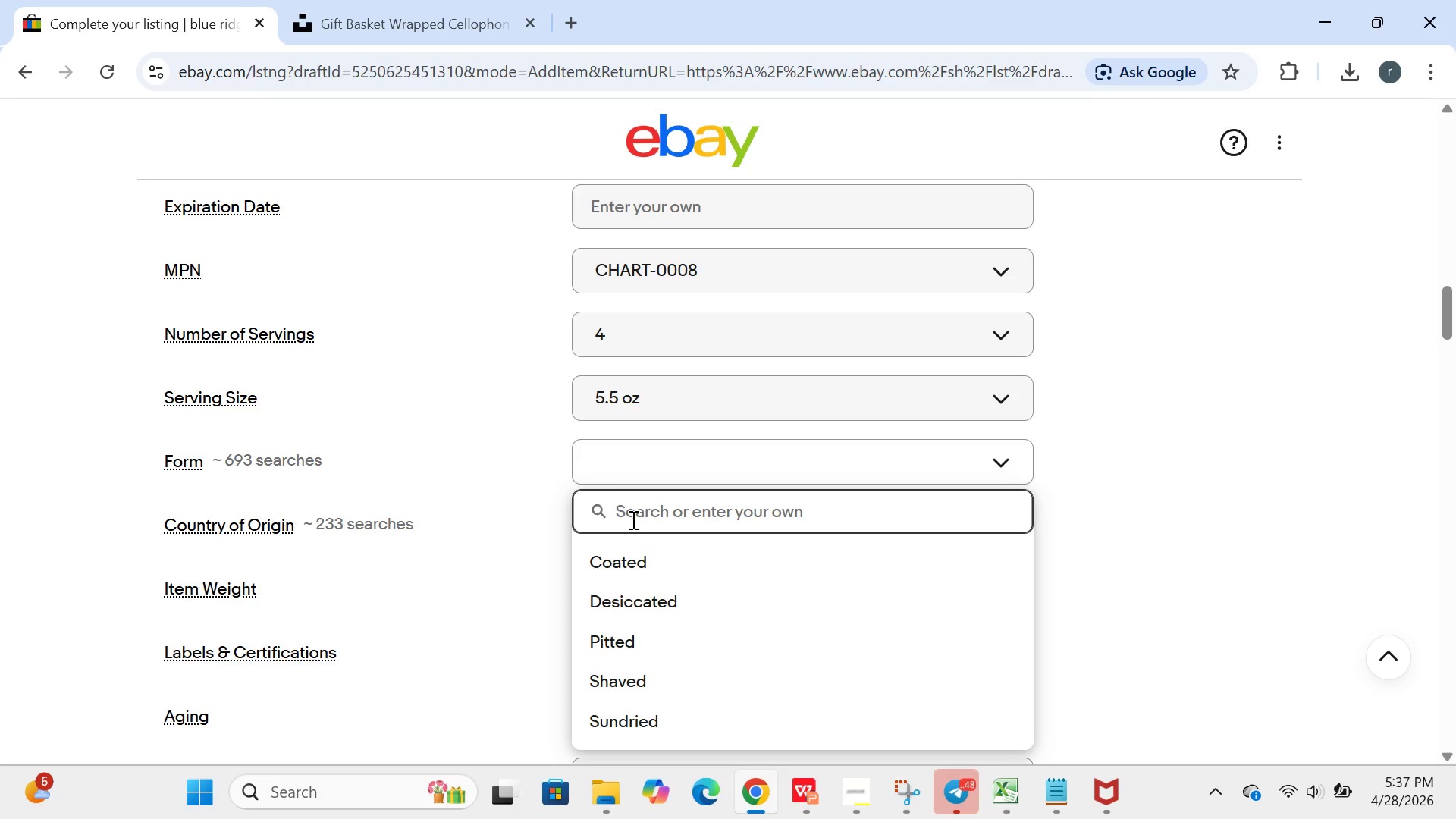 
type(wholr)
key(Backspace)
type(e)
 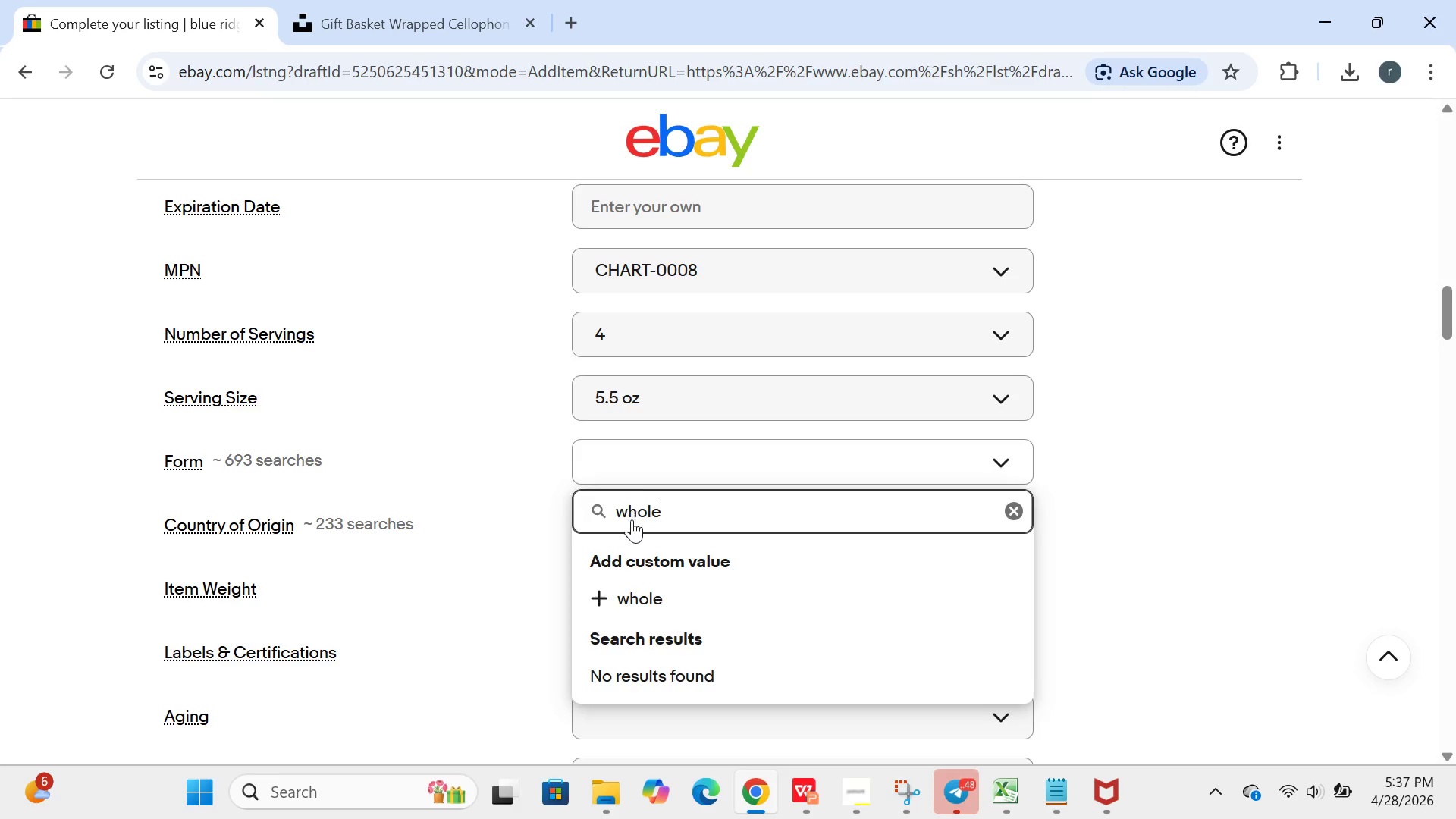 
key(Enter)
 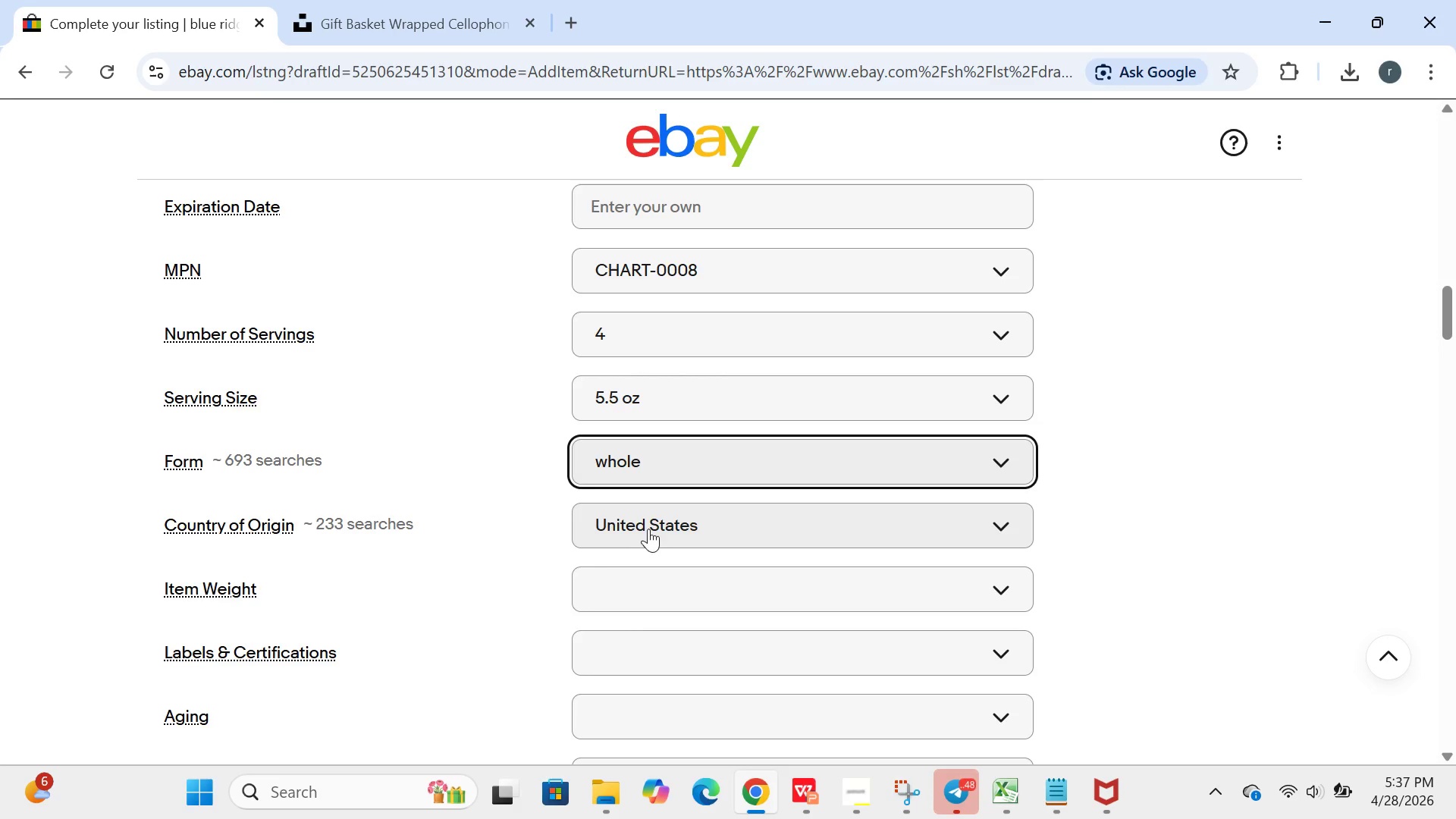 
left_click([630, 594])
 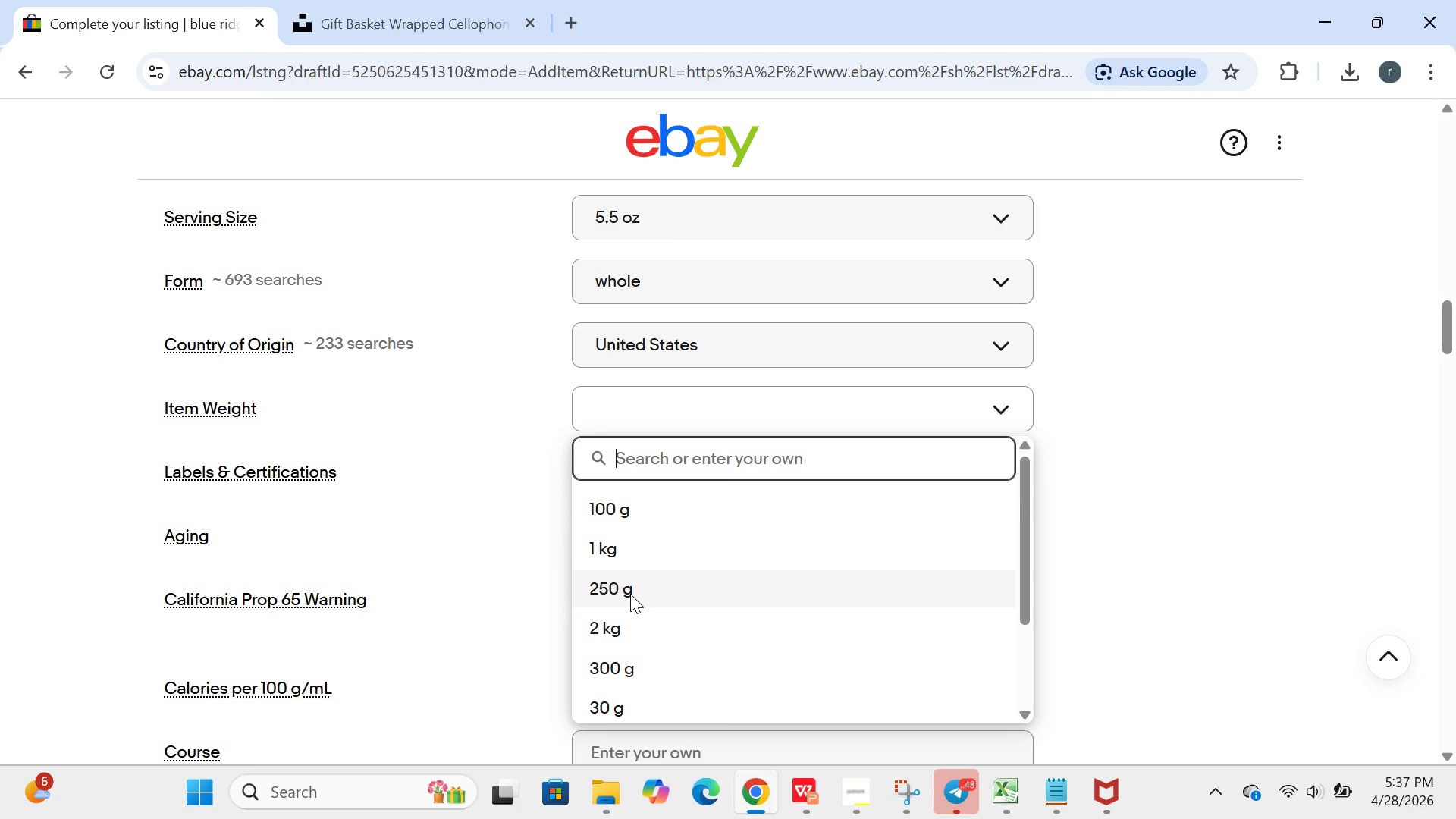 
type(22 oz)
 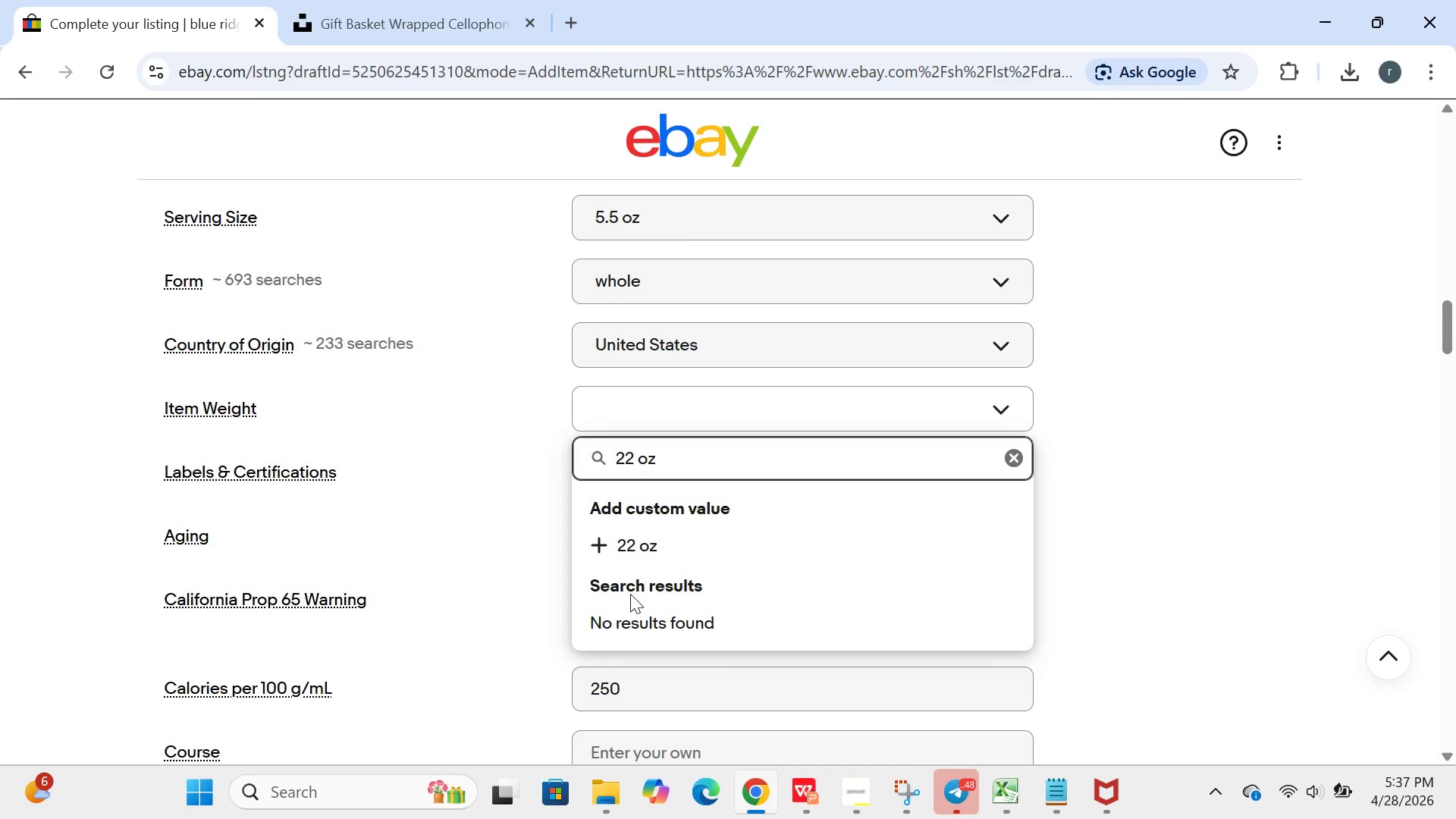 
key(Enter)
 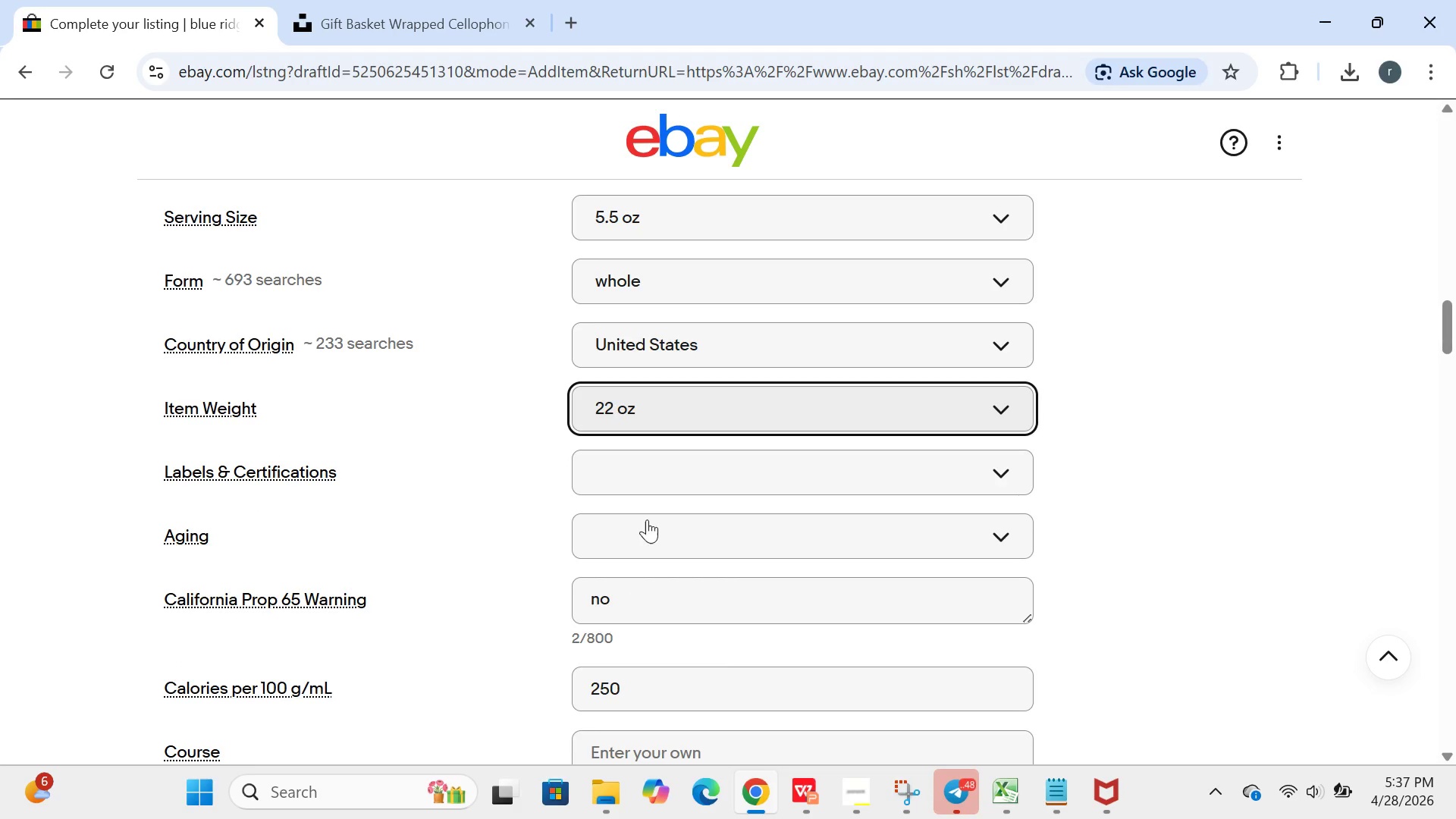 
left_click([661, 458])
 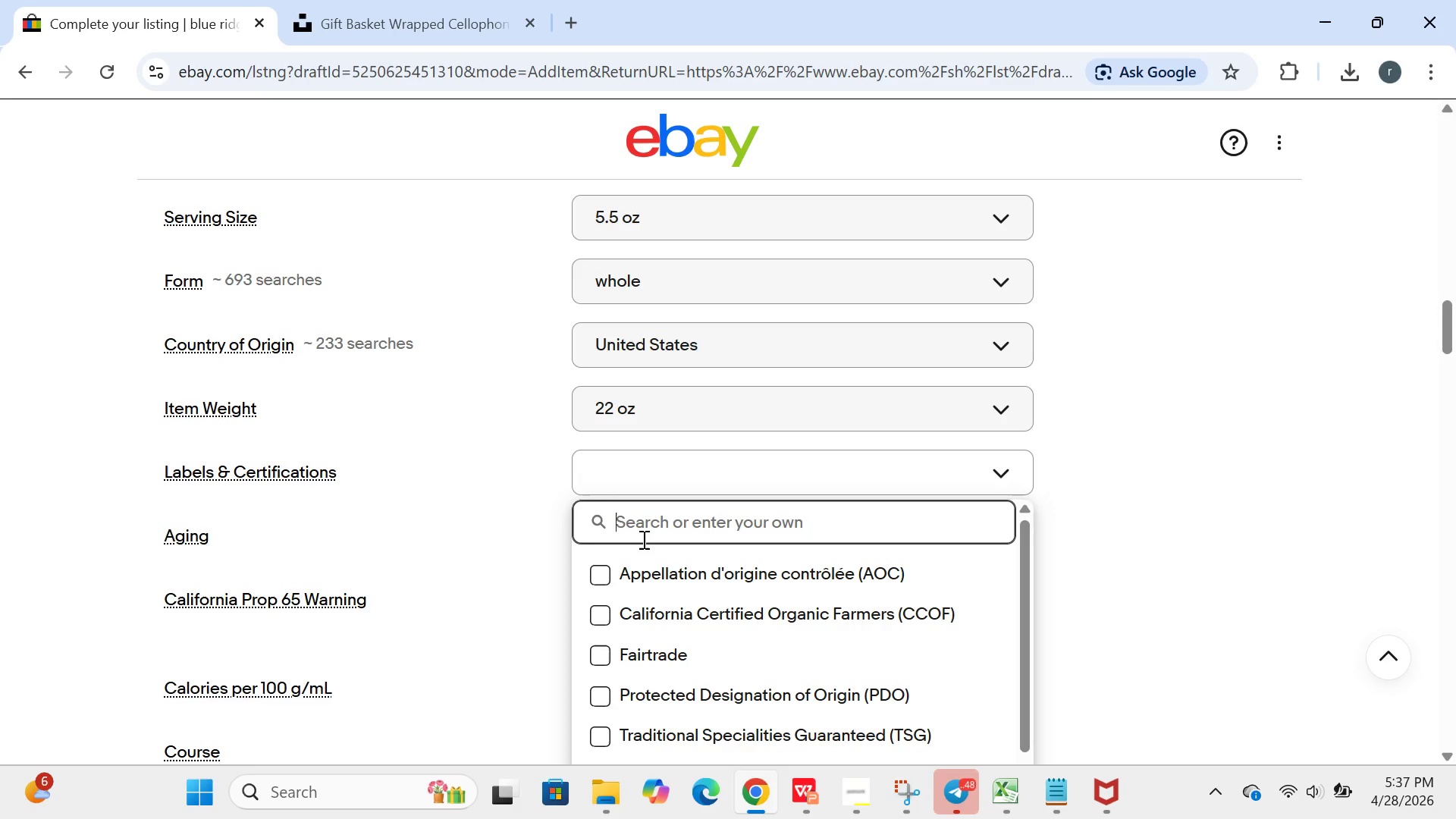 
left_click([642, 539])
 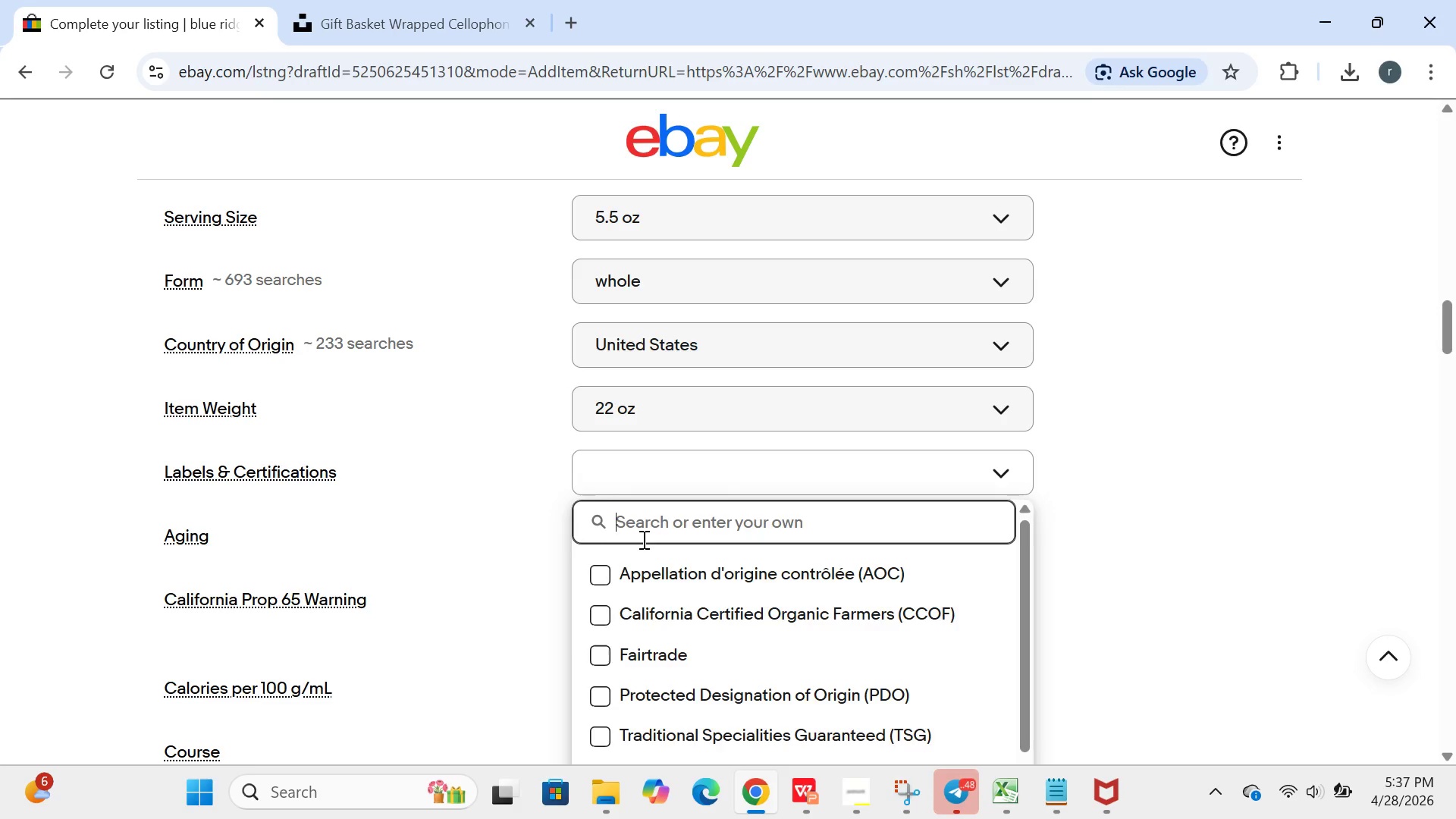 
type(hand0)
key(Backspace)
type(-crafted)
 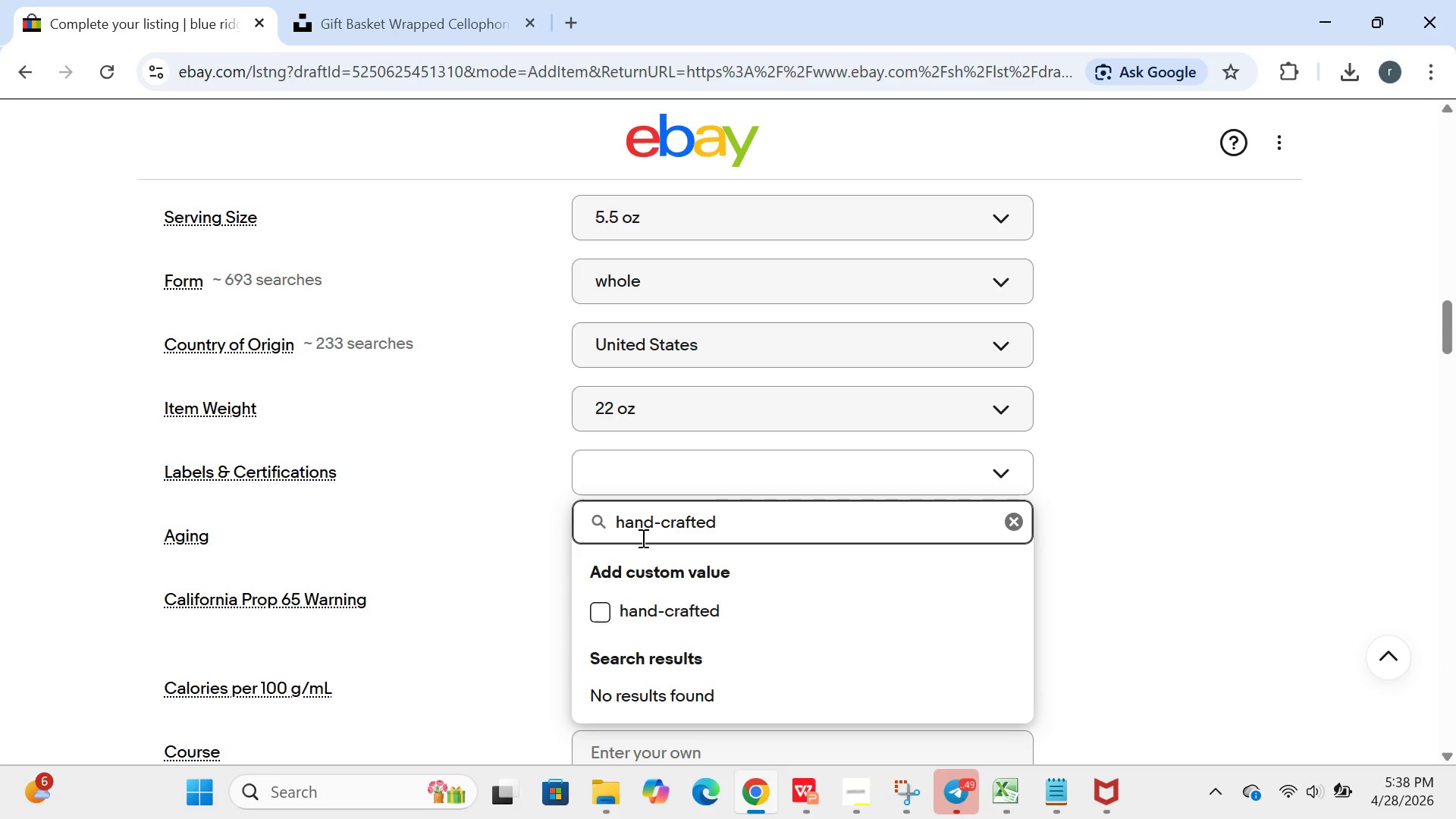 
wait(7.73)
 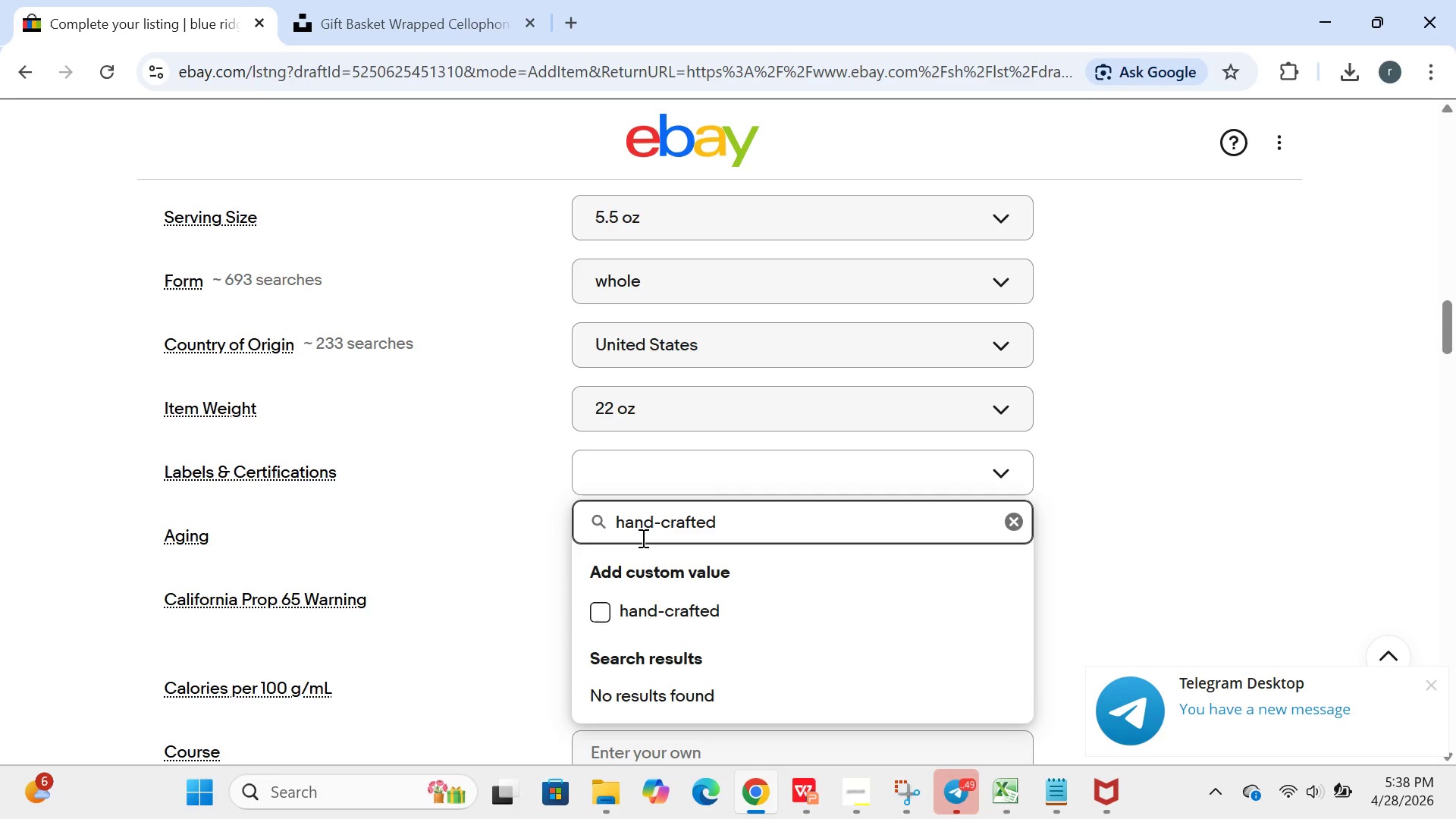 
type(, no nitrated)
key(Backspace)
type(s)
 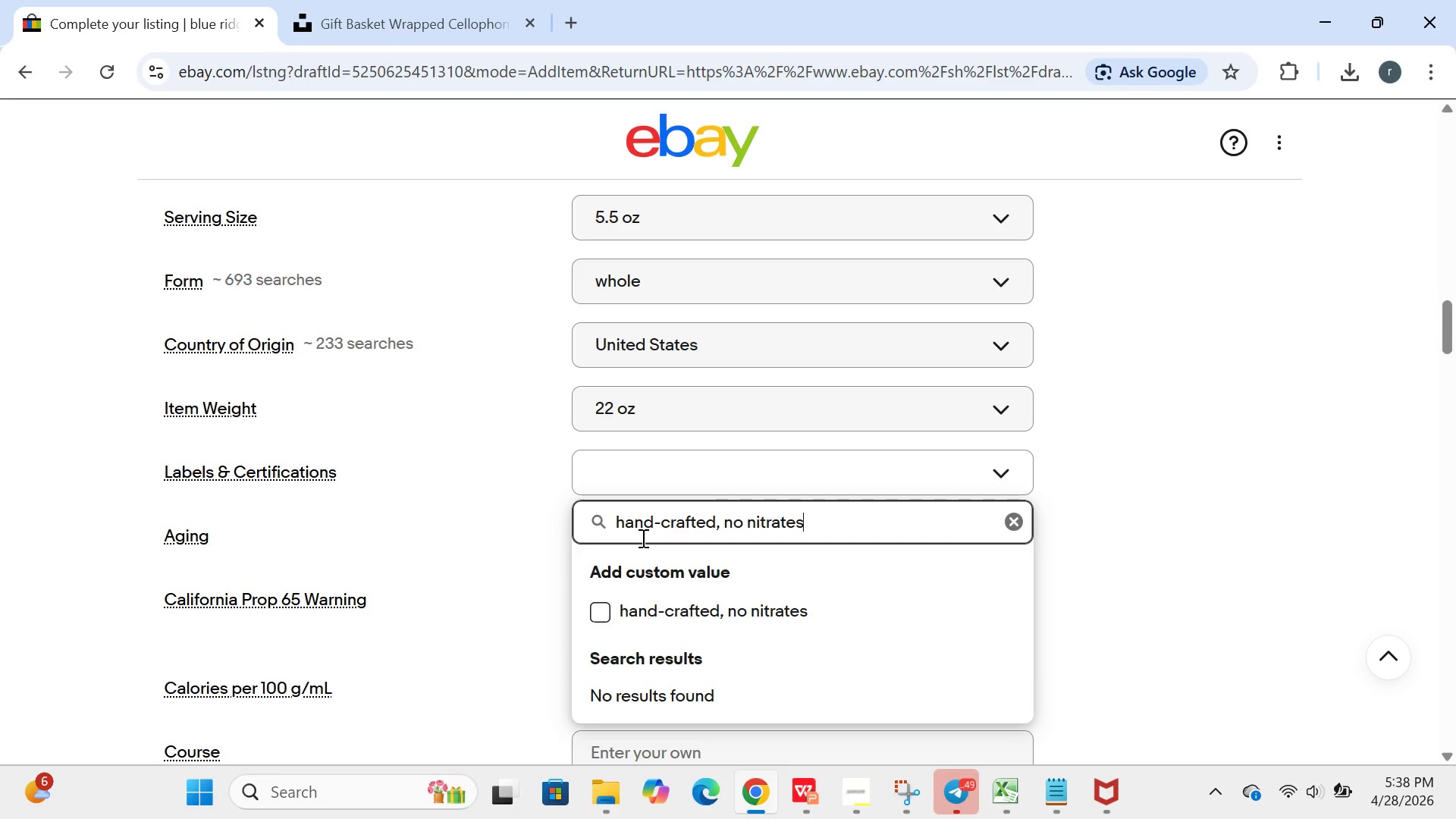 
key(Enter)
 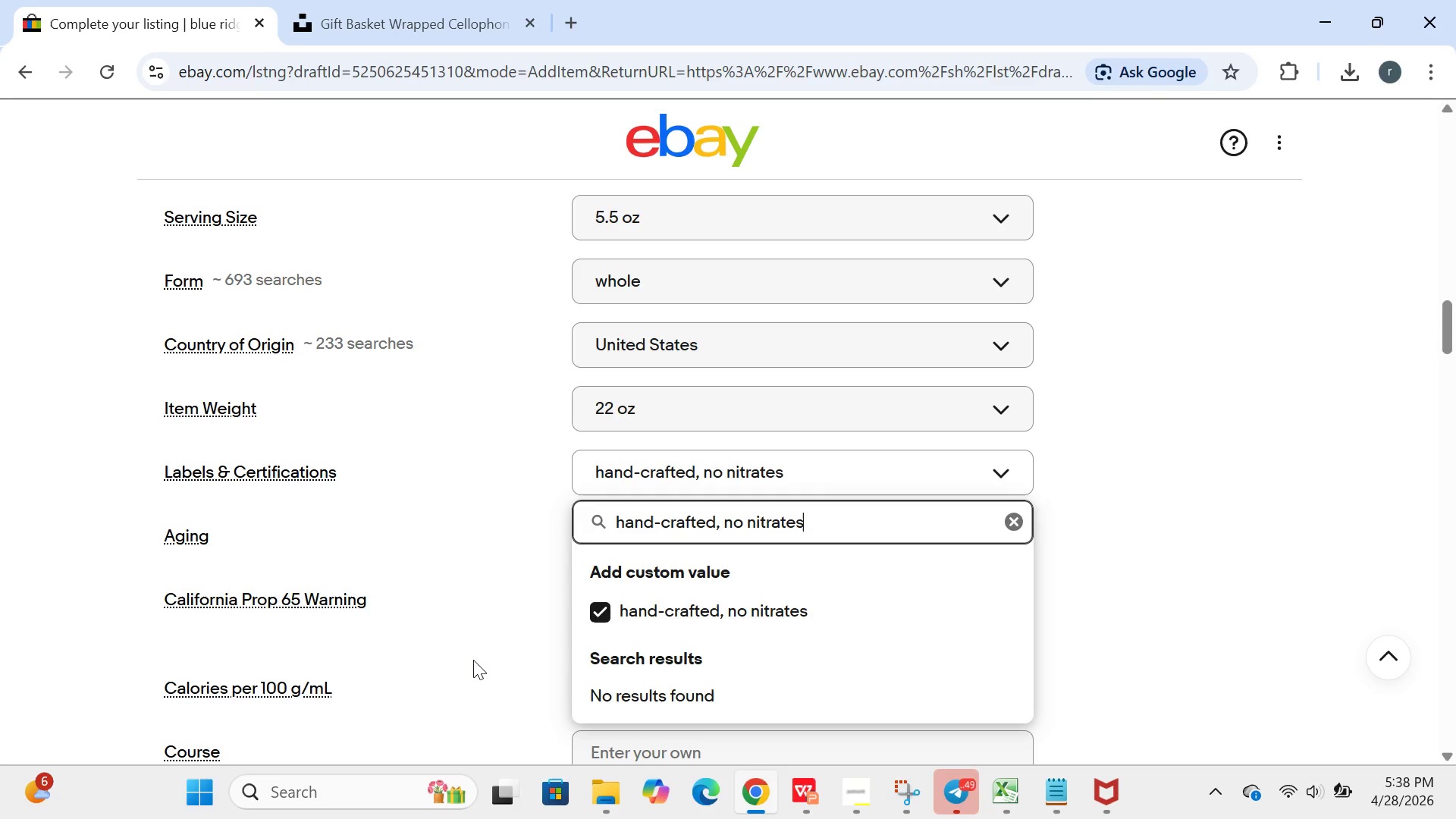 
left_click([473, 660])
 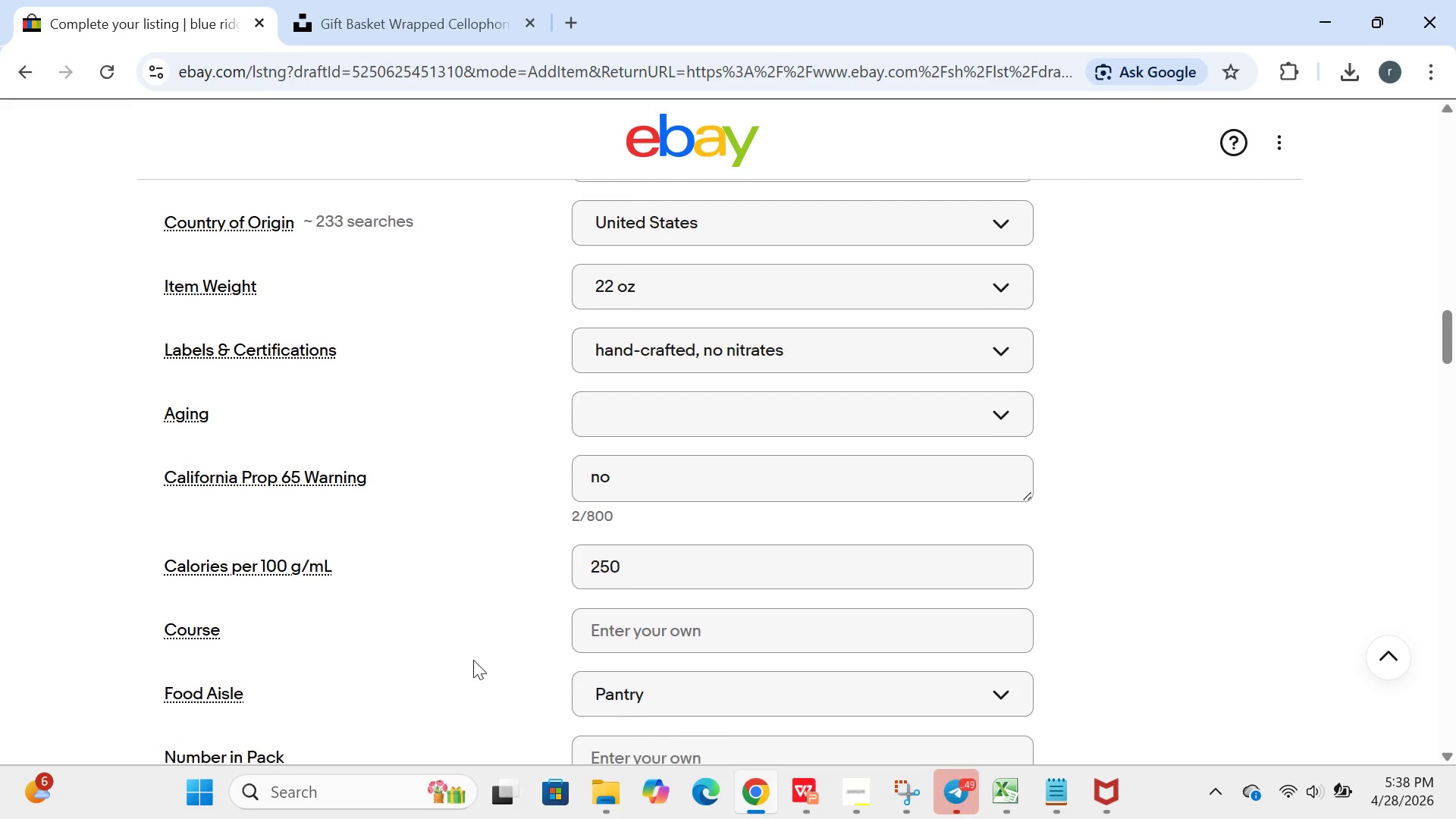 
left_click([767, 412])
 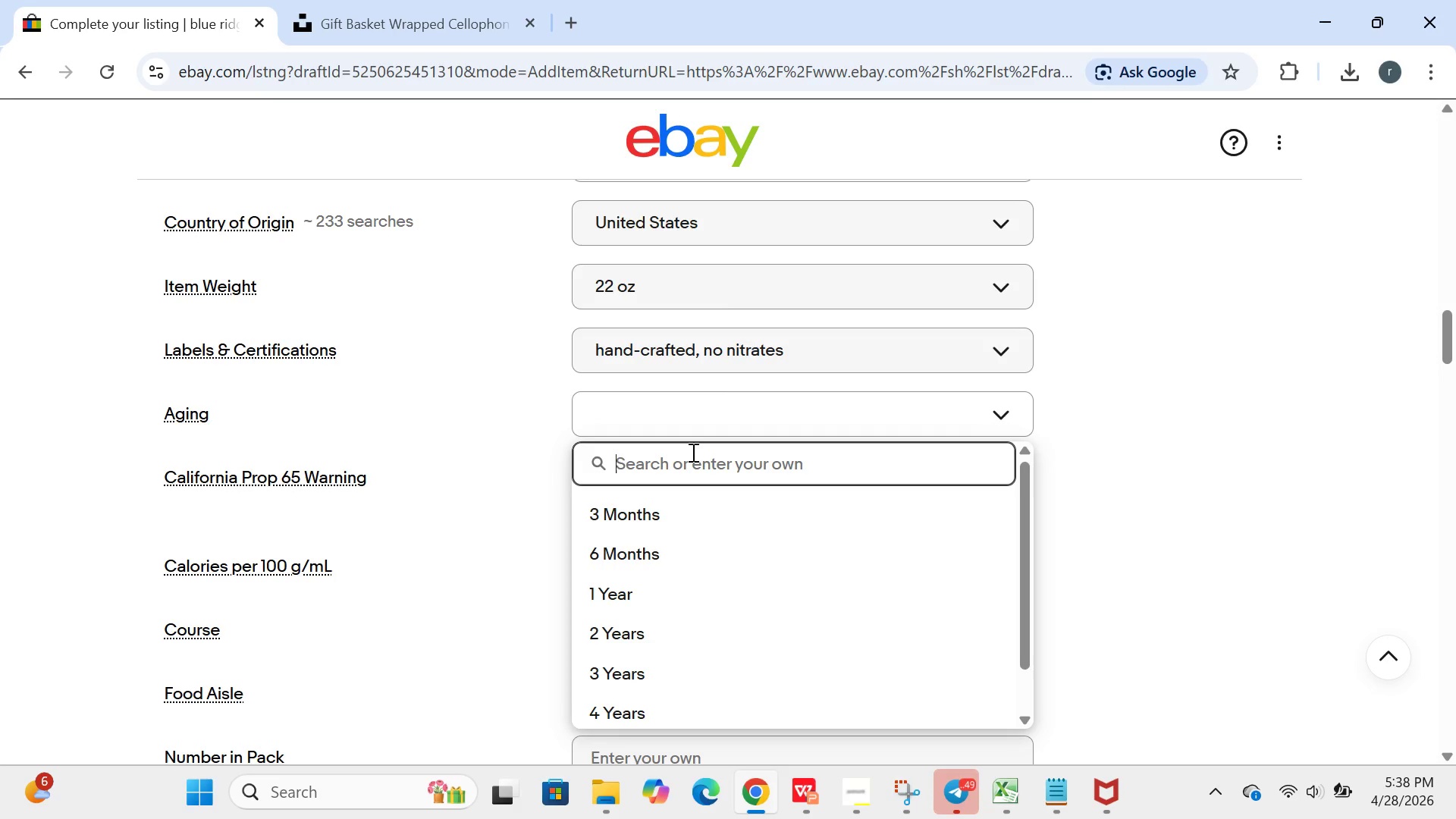 
type(45 days)
 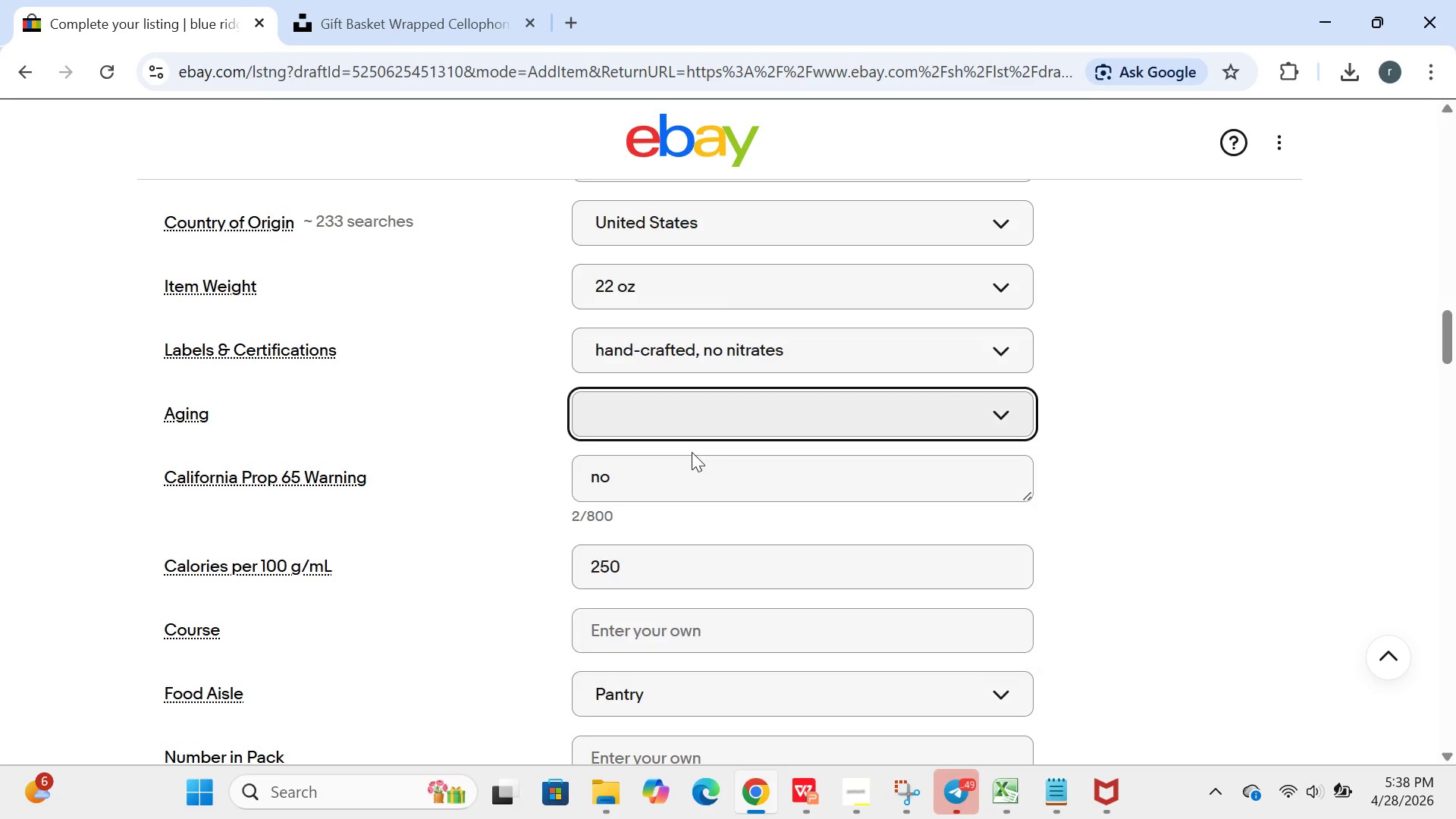 
key(Enter)
 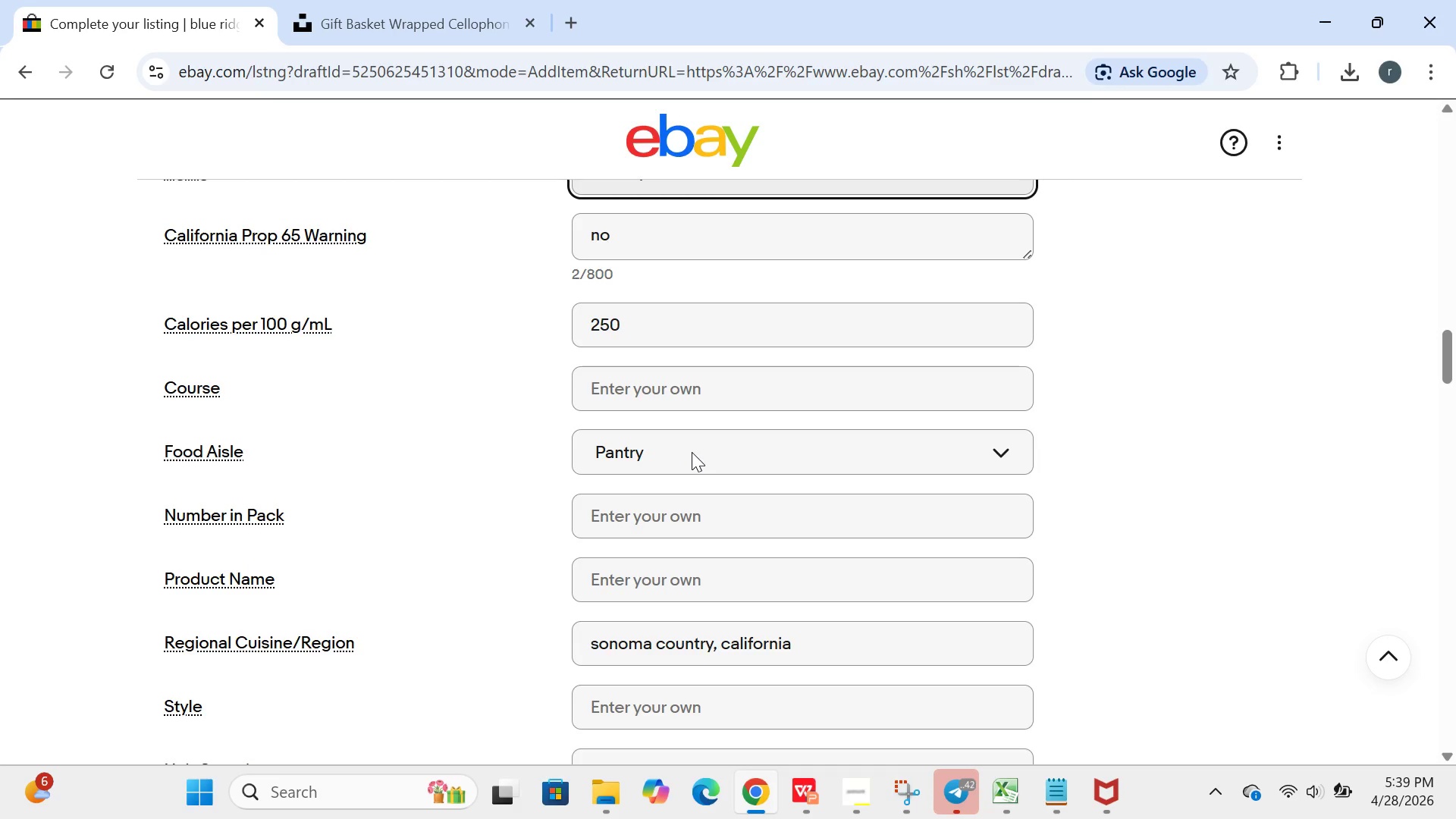 
wait(83.44)
 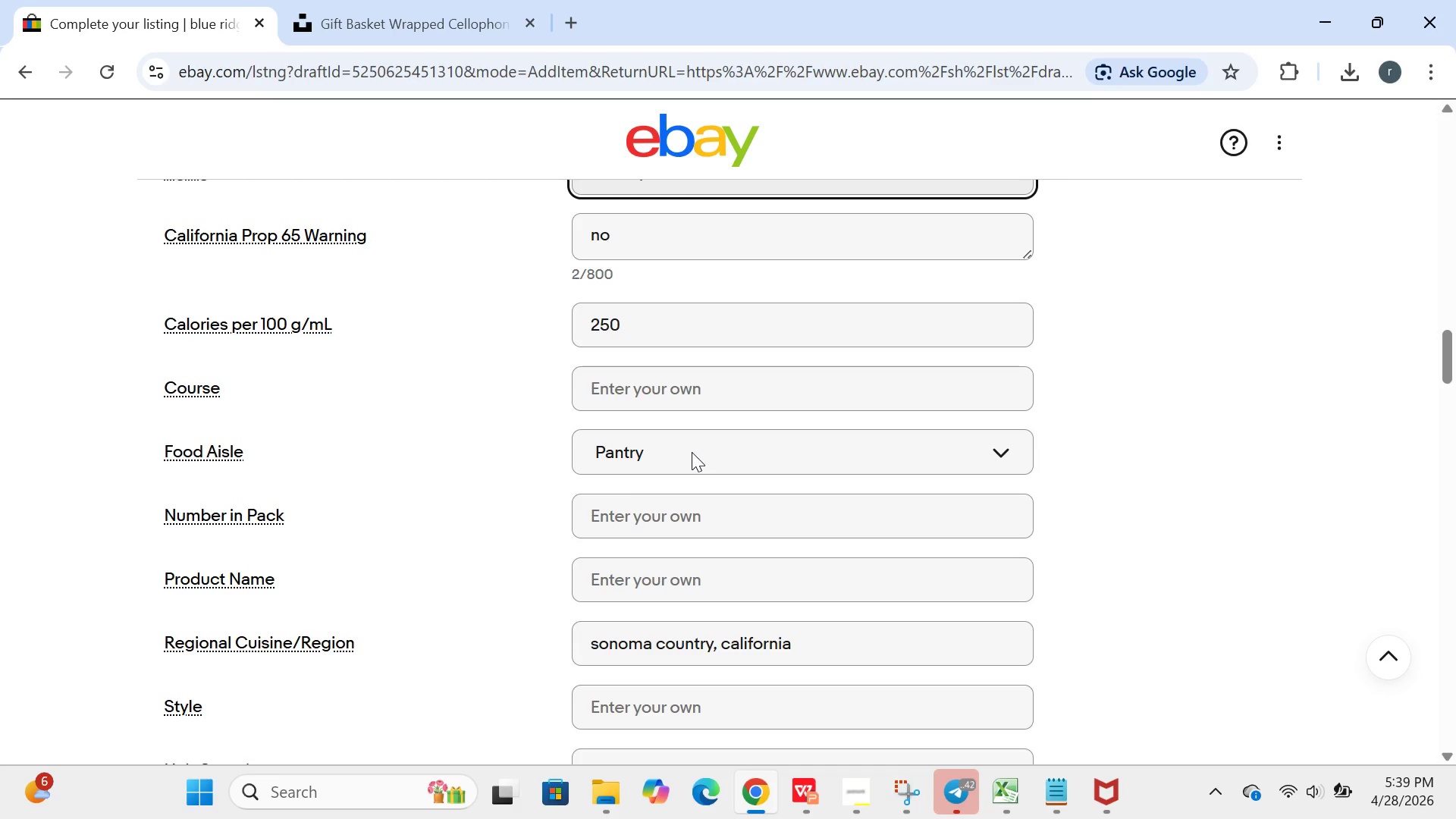 
left_click([695, 391])
 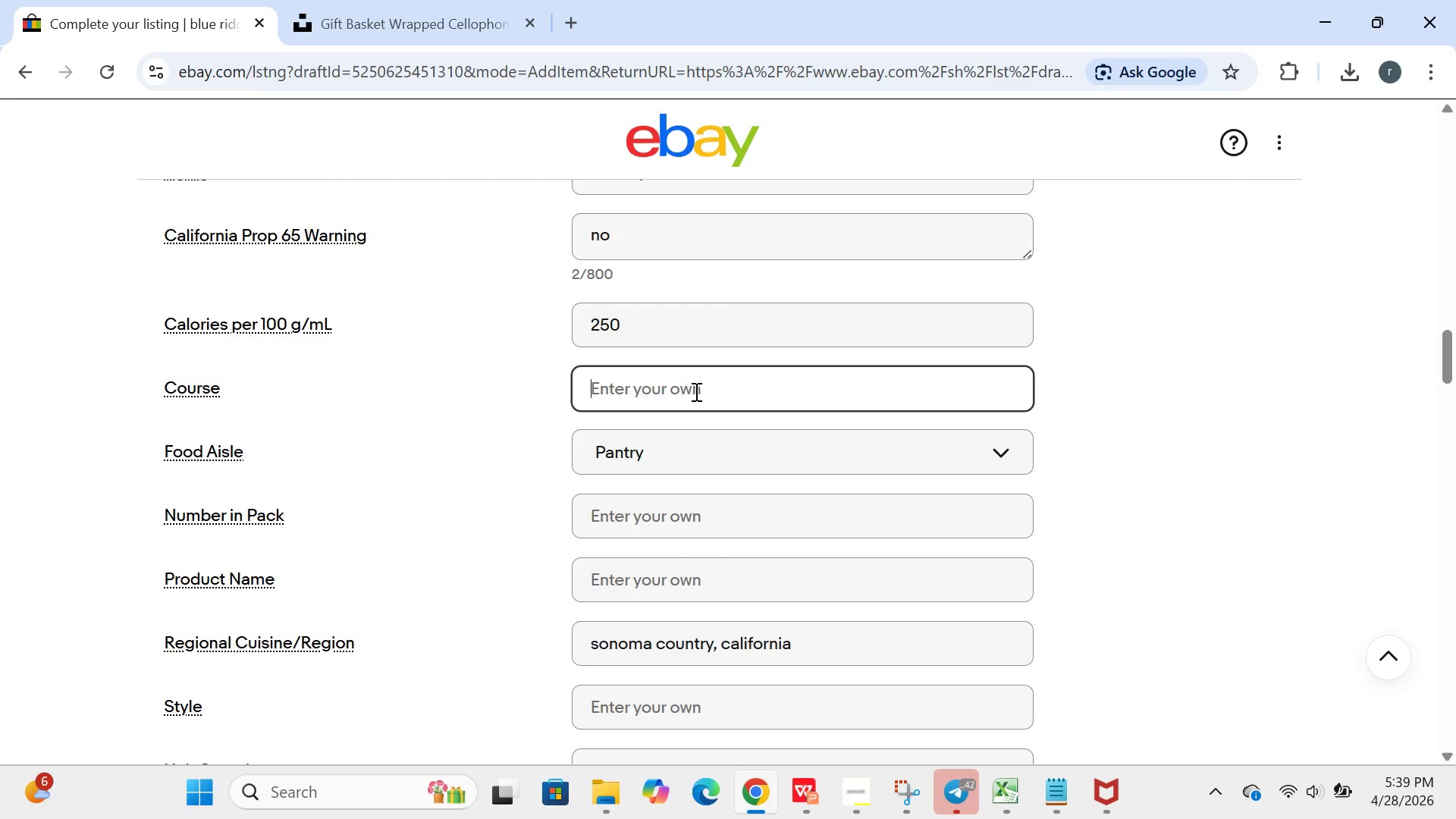 
type(snack or appetizer)
 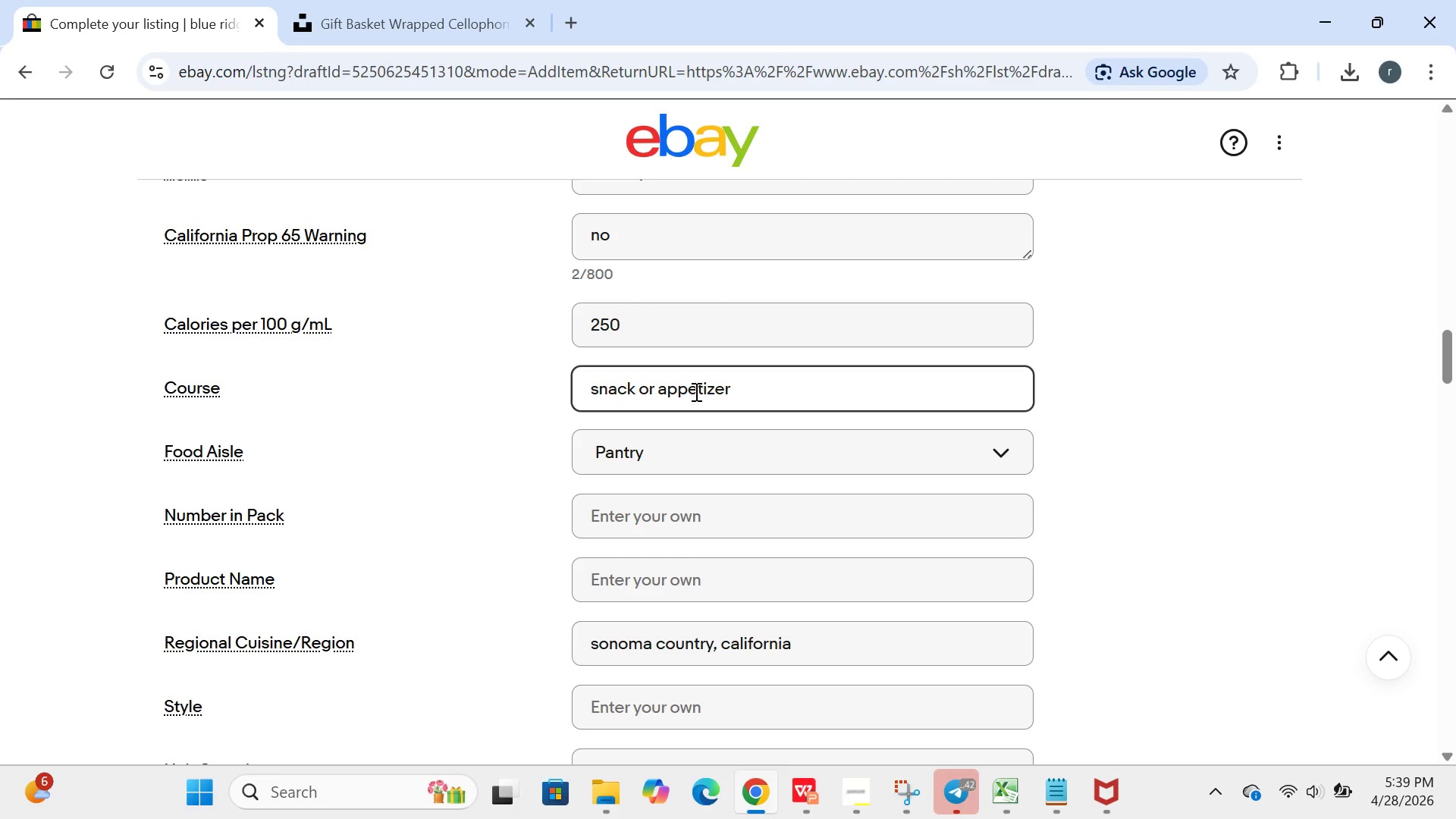 
key(Enter)
 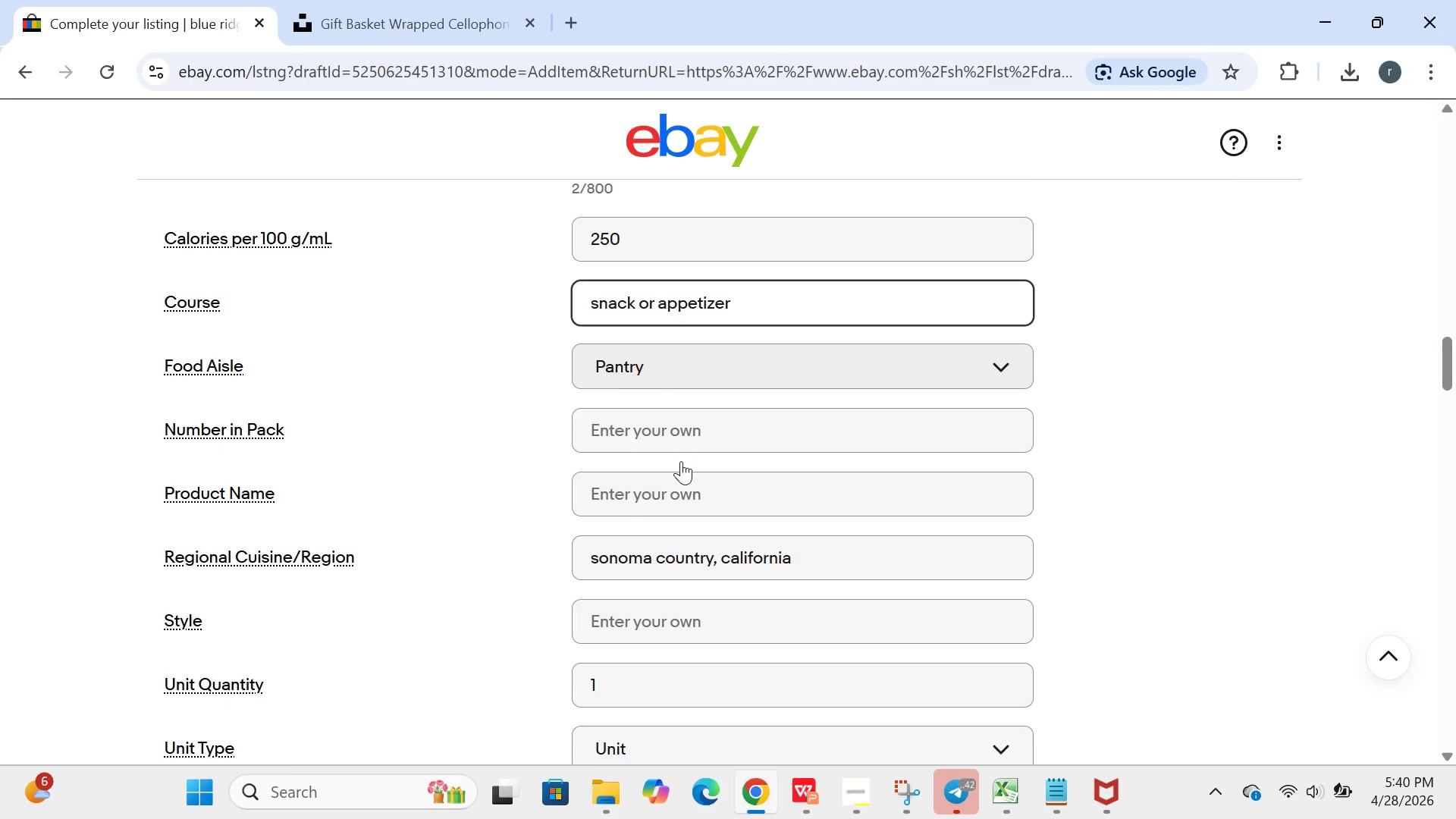 
left_click([664, 425])
 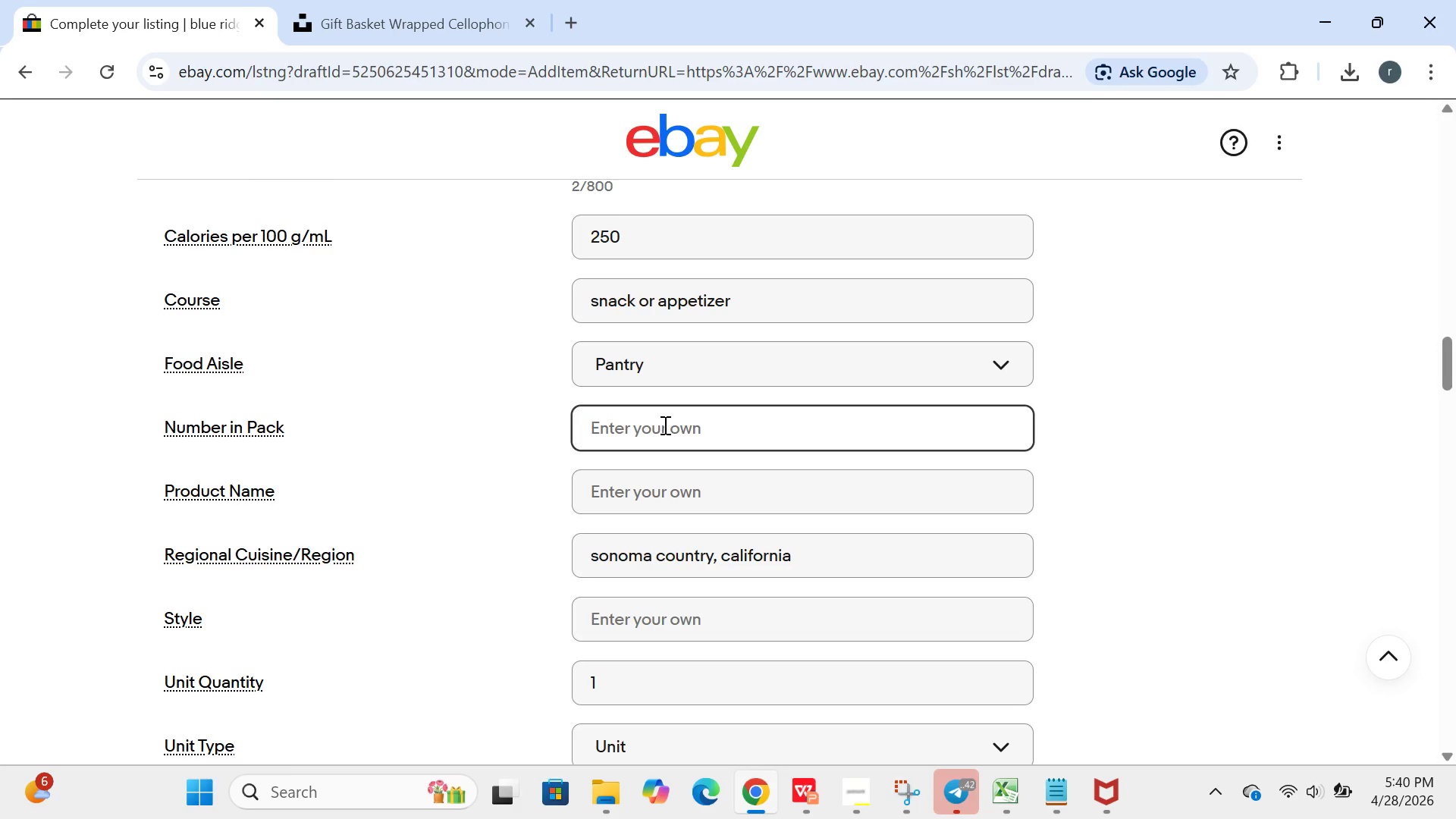 
key(1)
 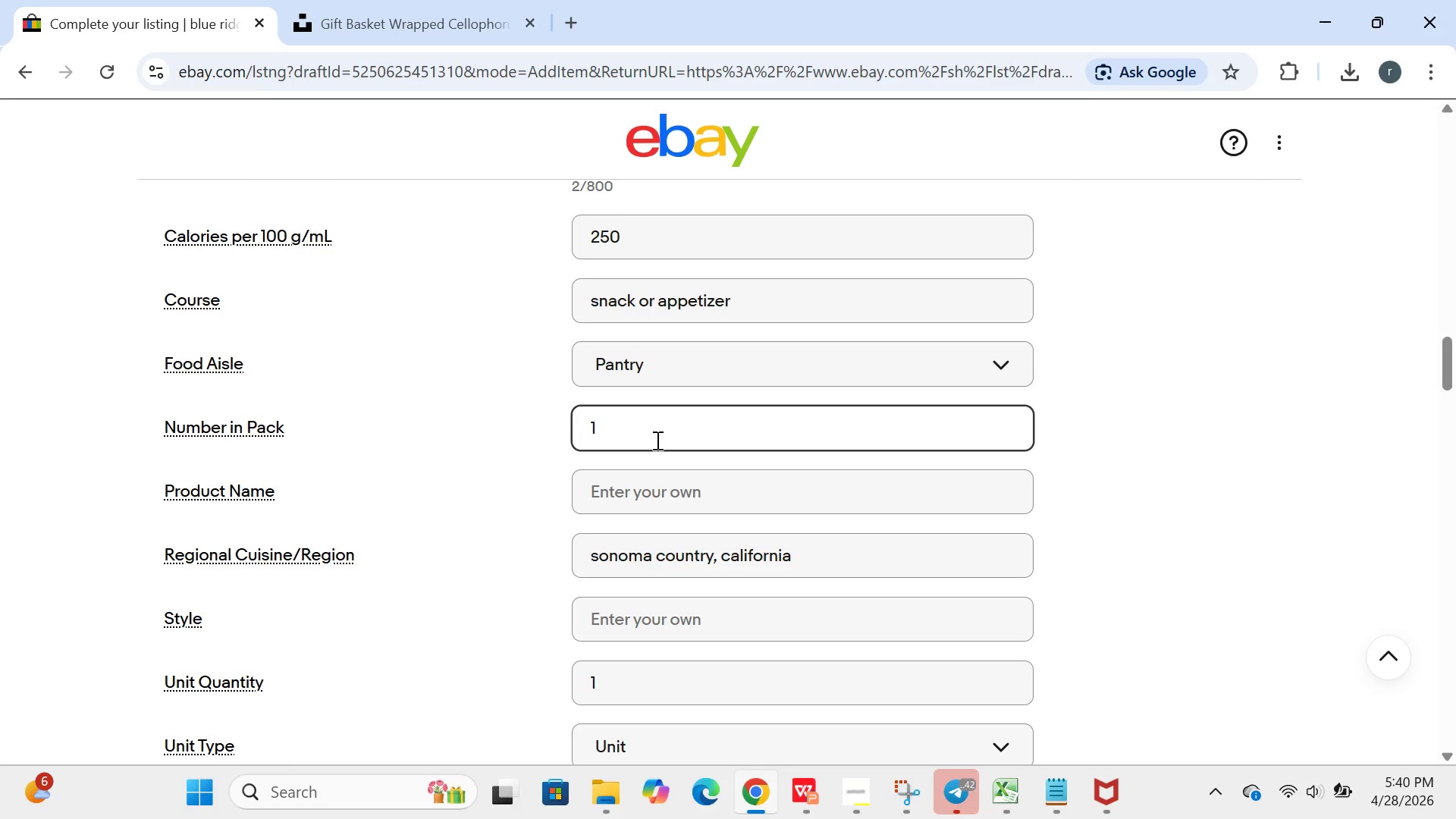 
left_click([628, 499])
 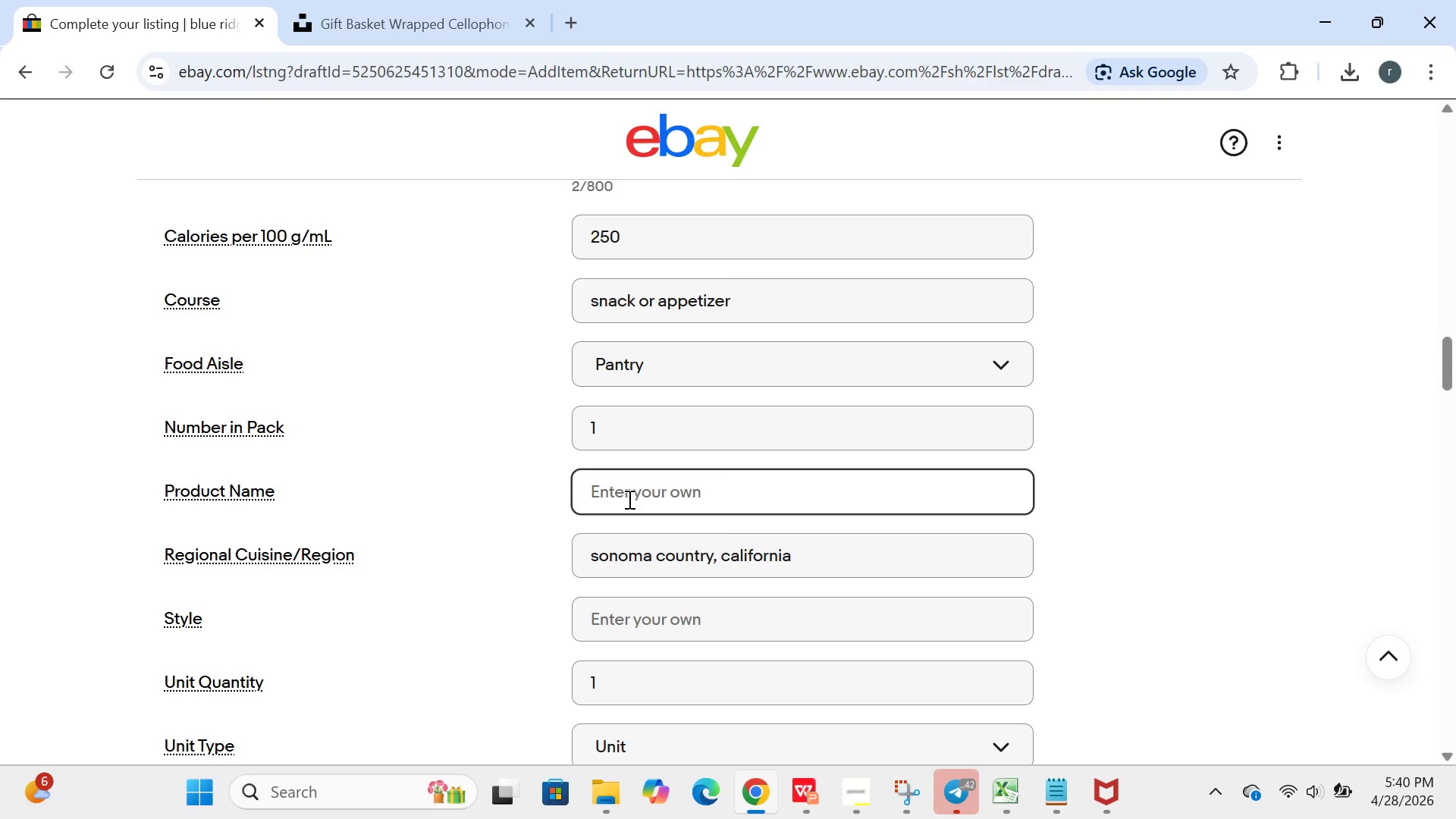 
type(blue ridge specialty food)
 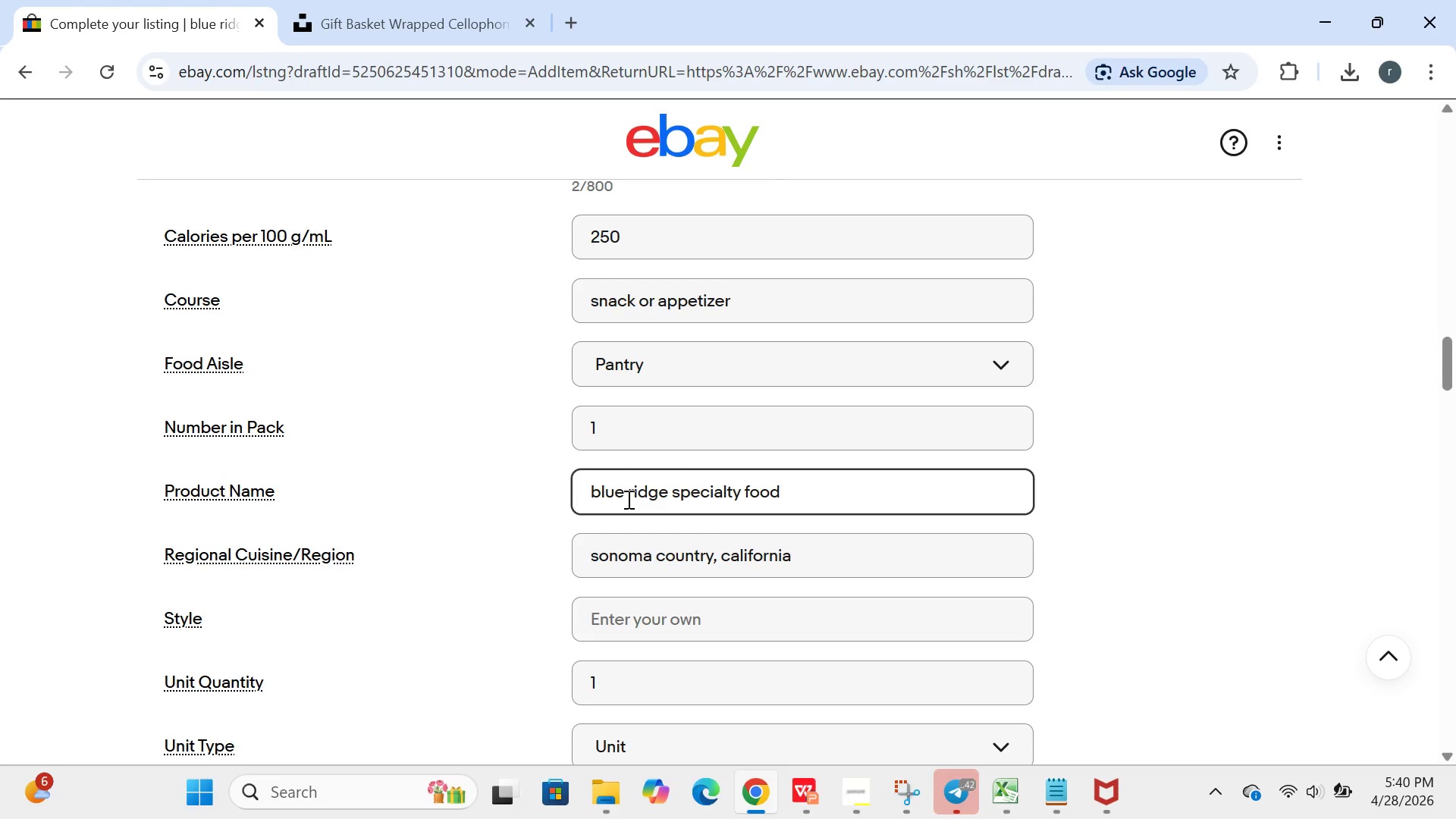 
key(Enter)
 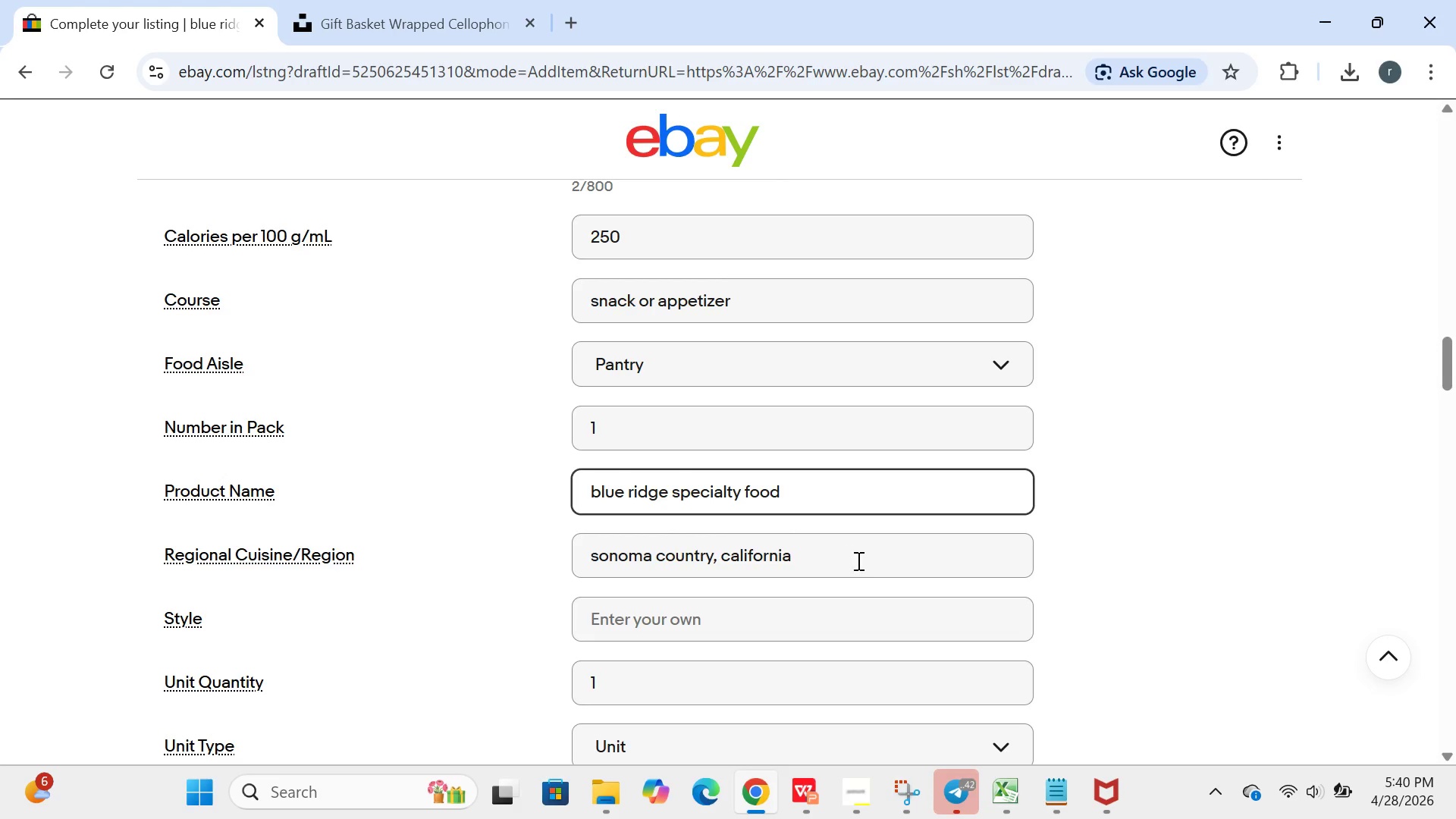 
left_click([852, 555])
 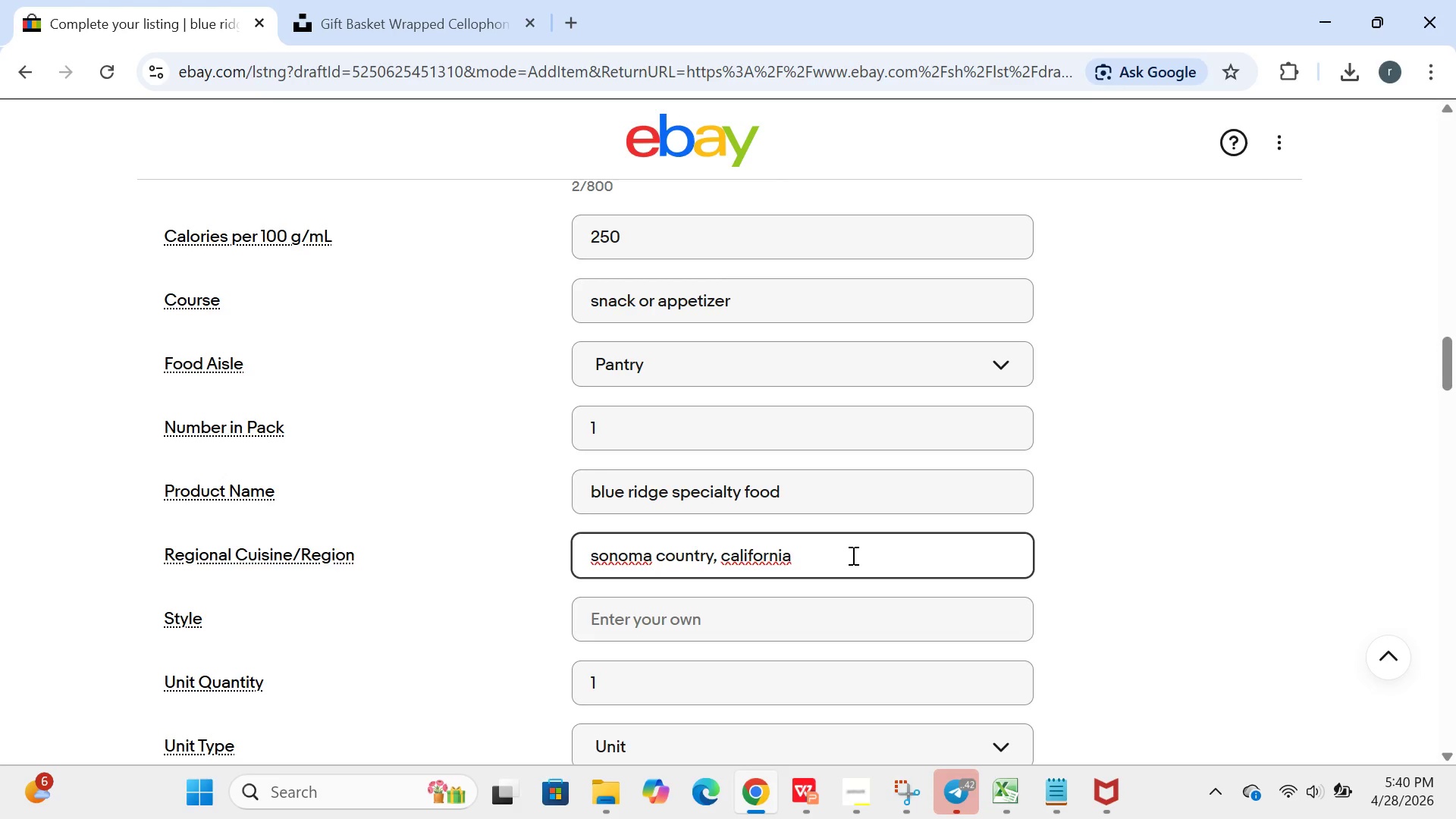 
key(Control+ControlLeft)
 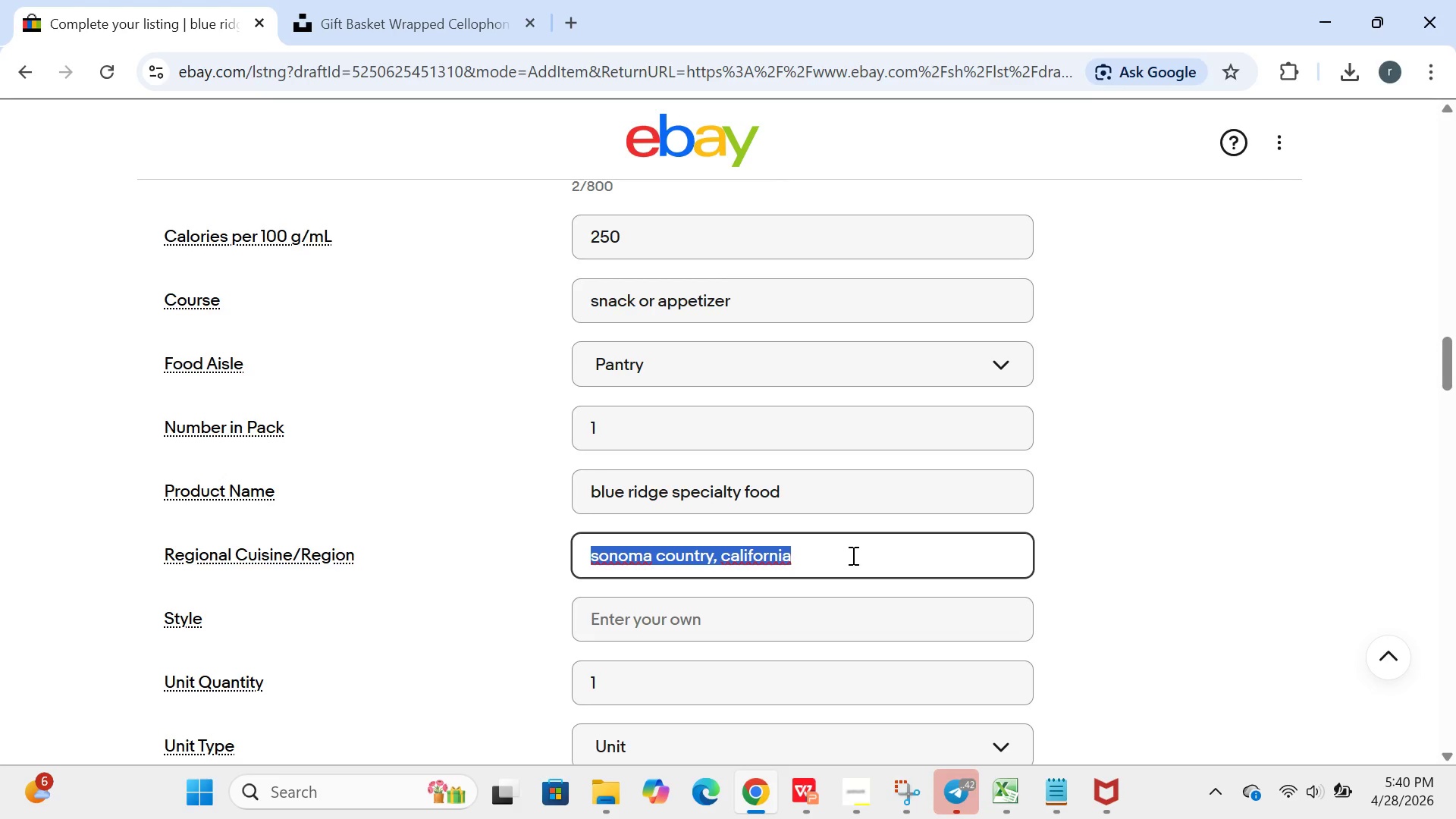 
key(Control+A)
 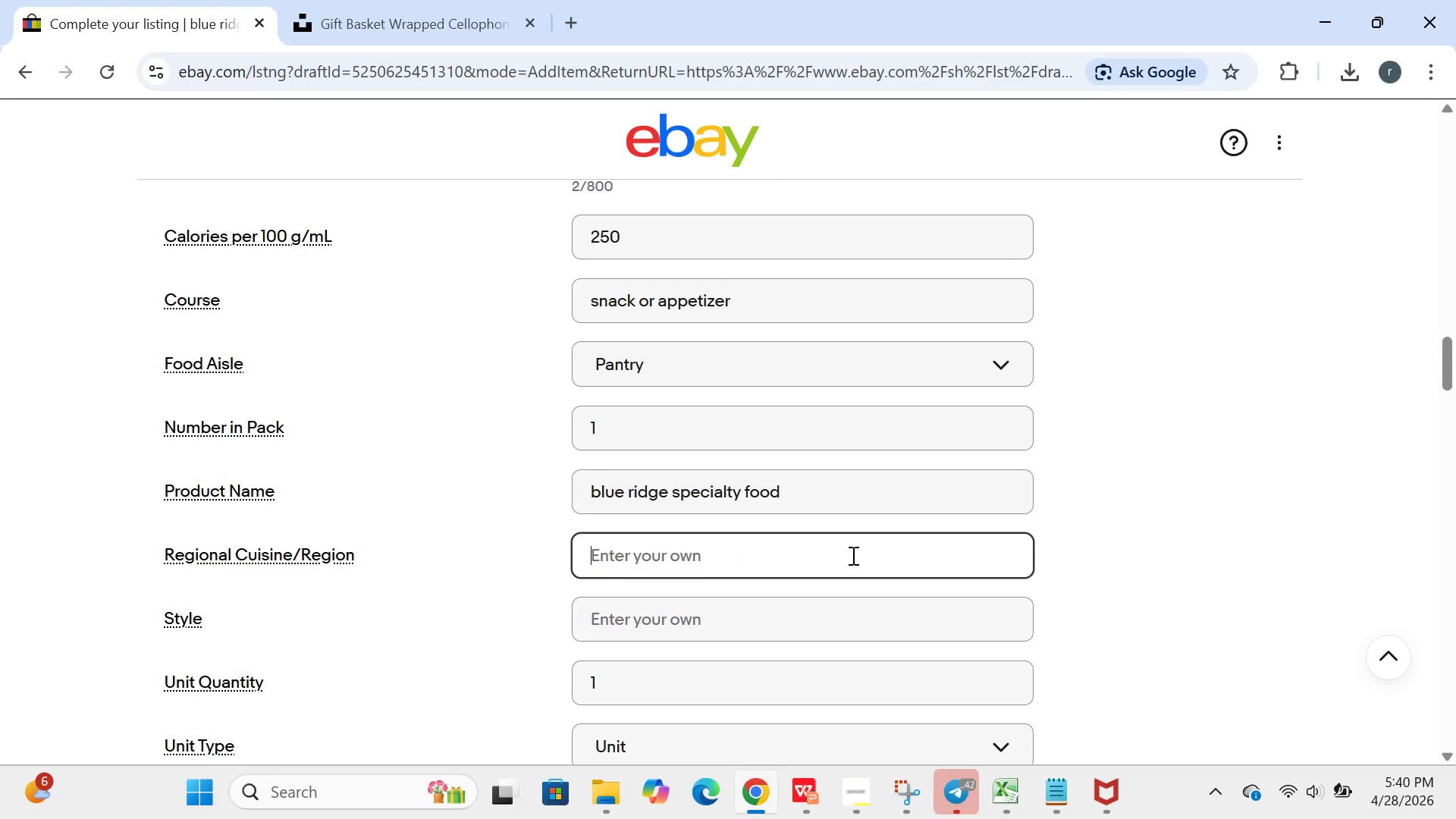 
key(Backspace)
 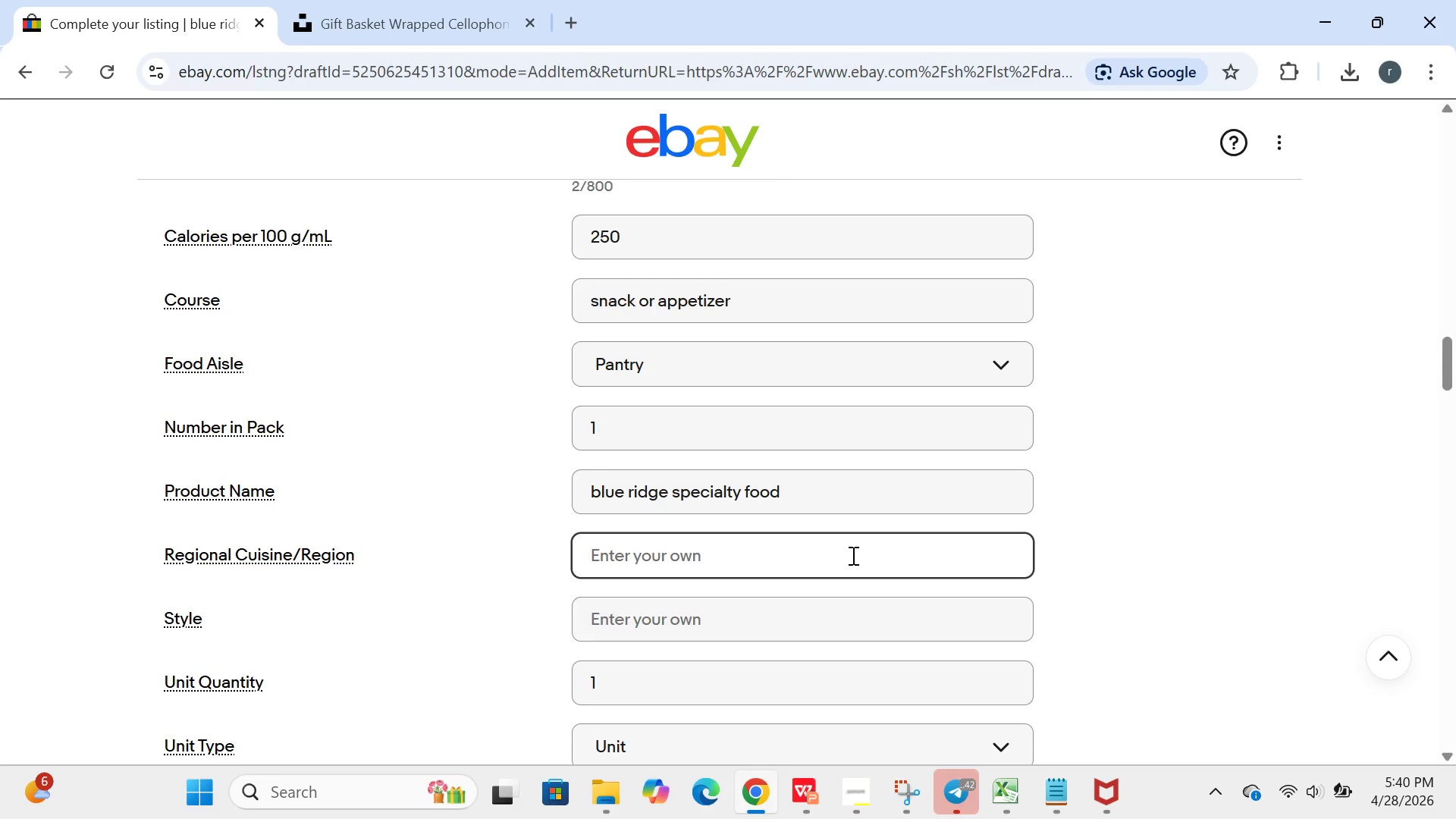 
type(blue ridge mountains,north carolina)
 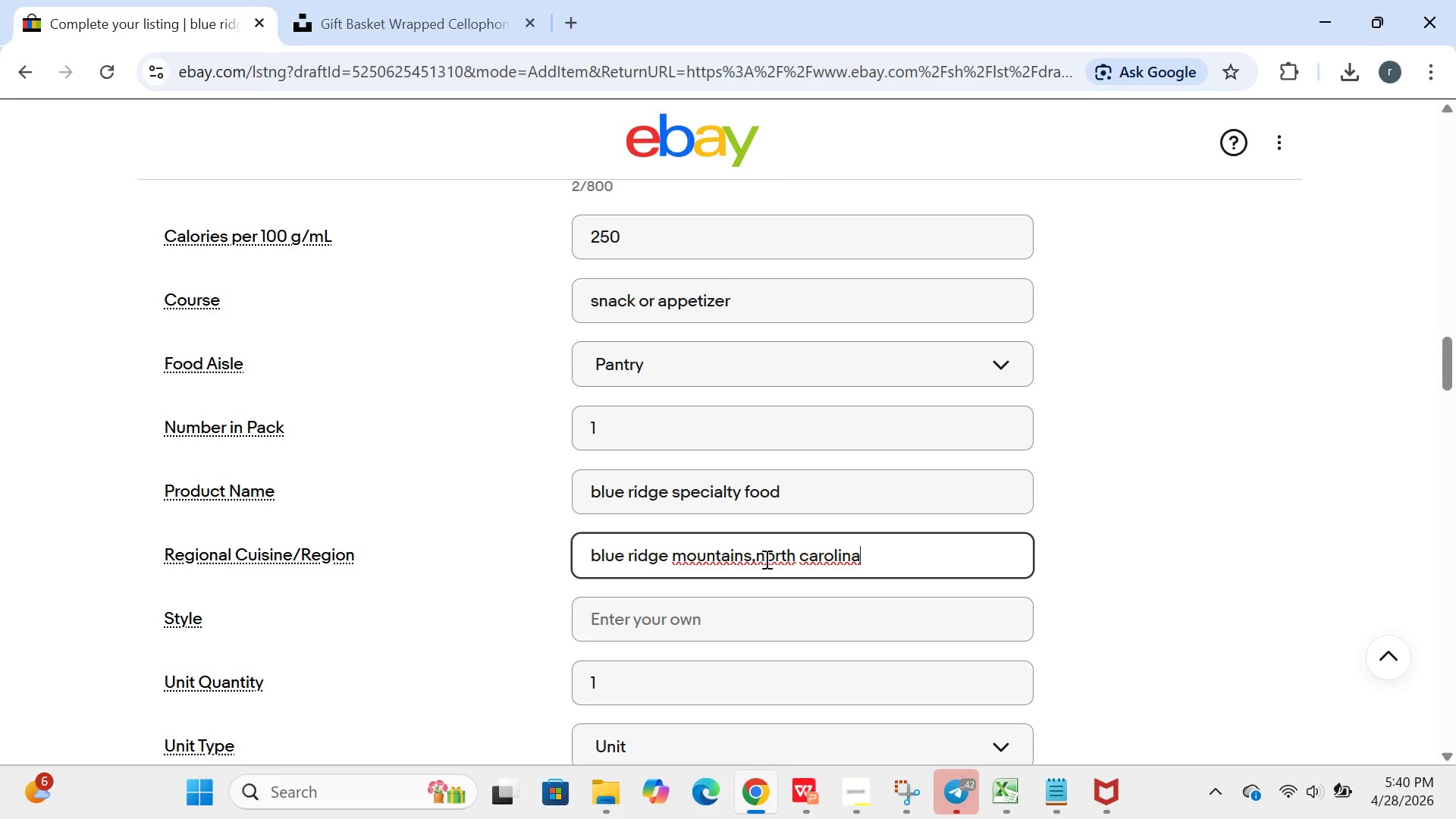 
left_click([761, 559])
 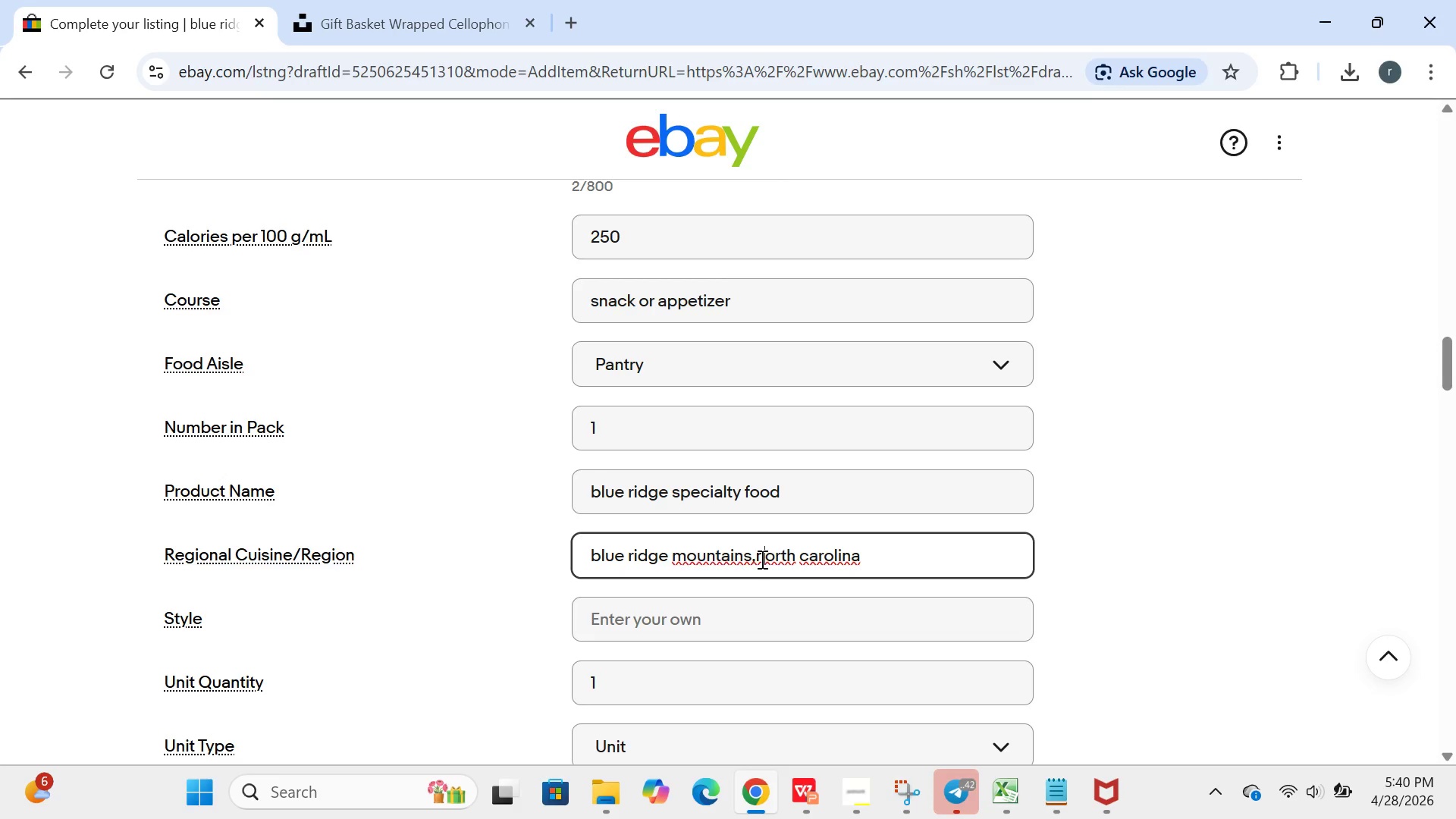 
key(Space)
 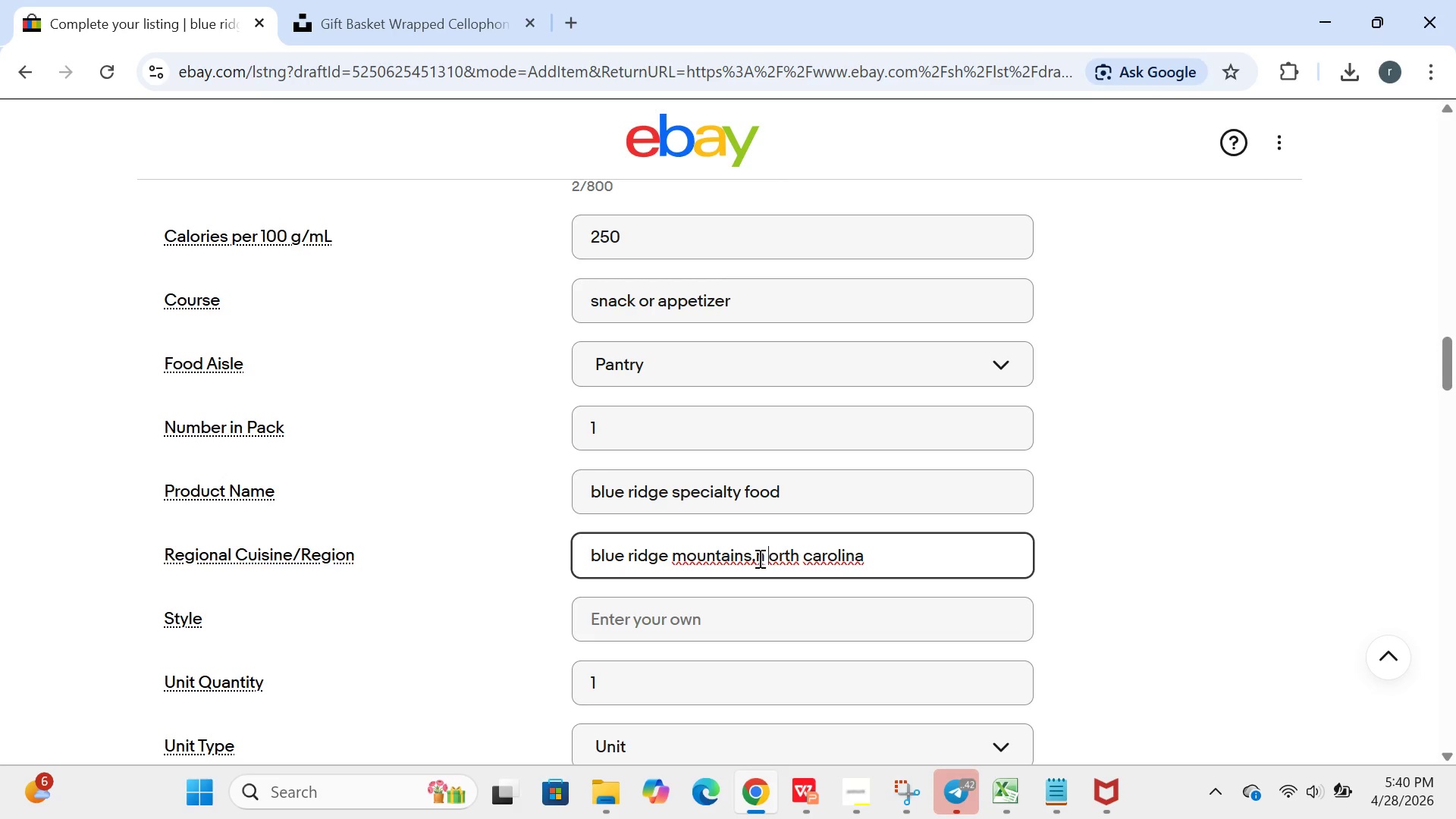 
left_click([758, 558])
 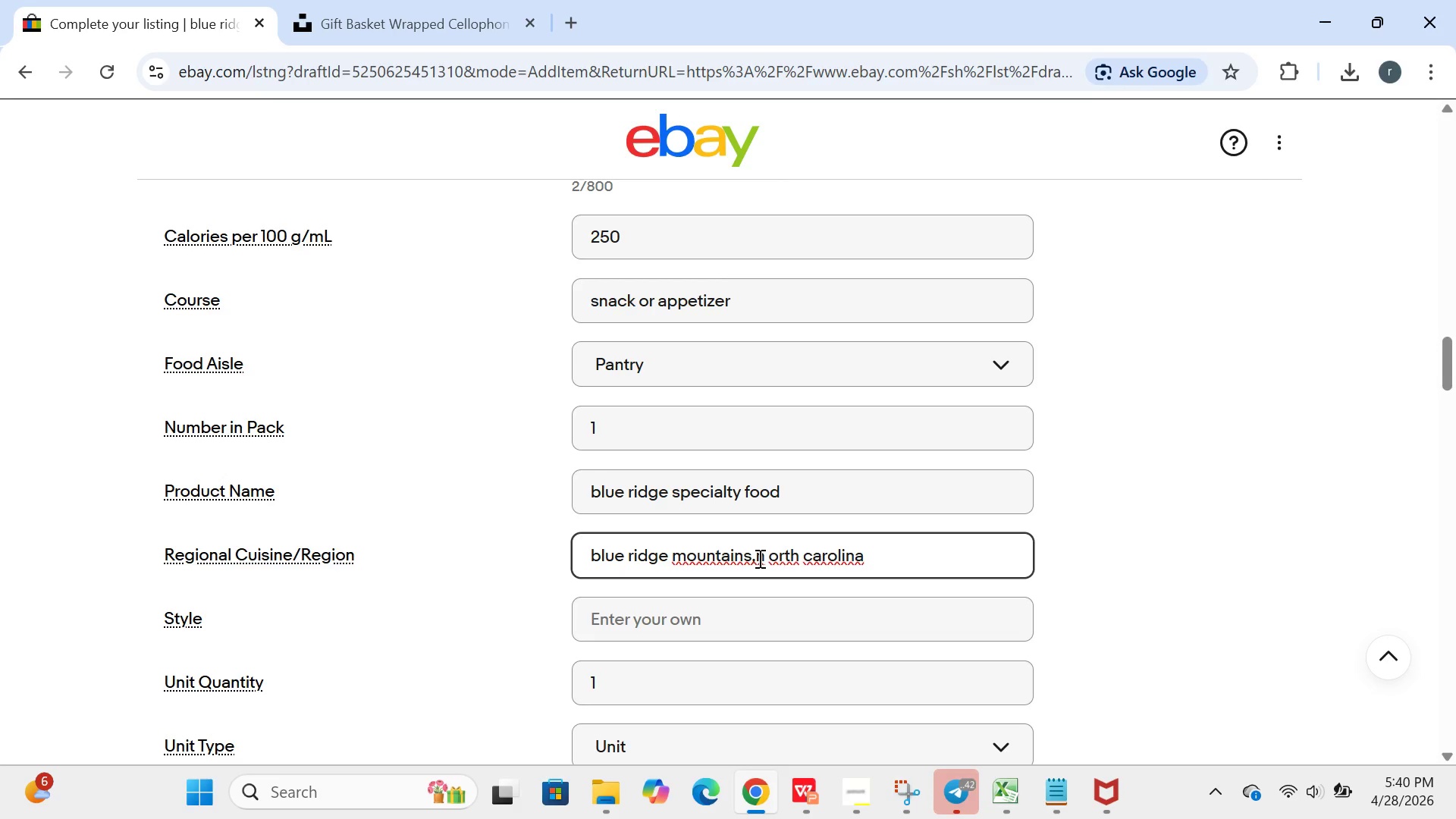 
key(Space)
 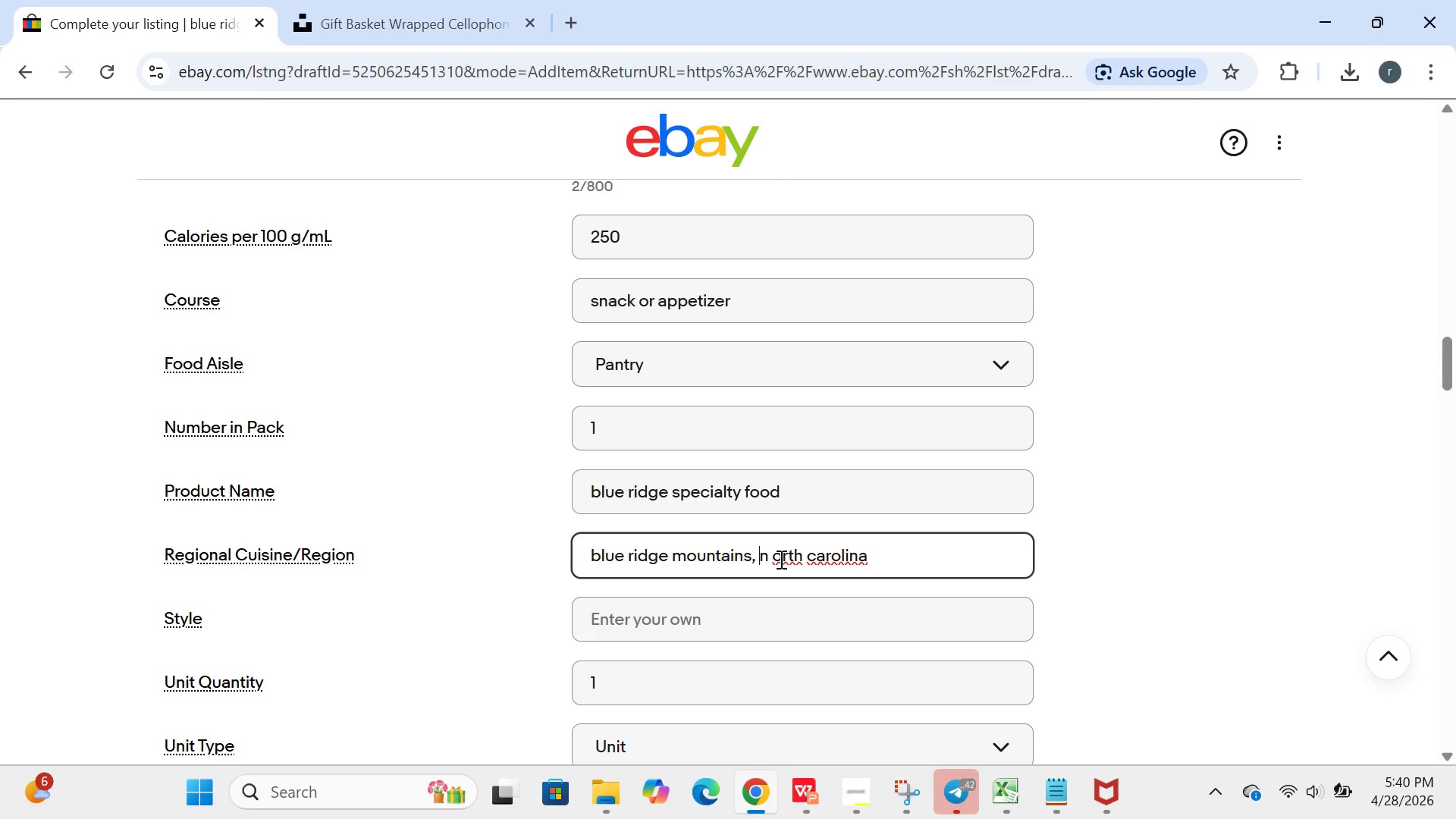 
left_click([777, 559])
 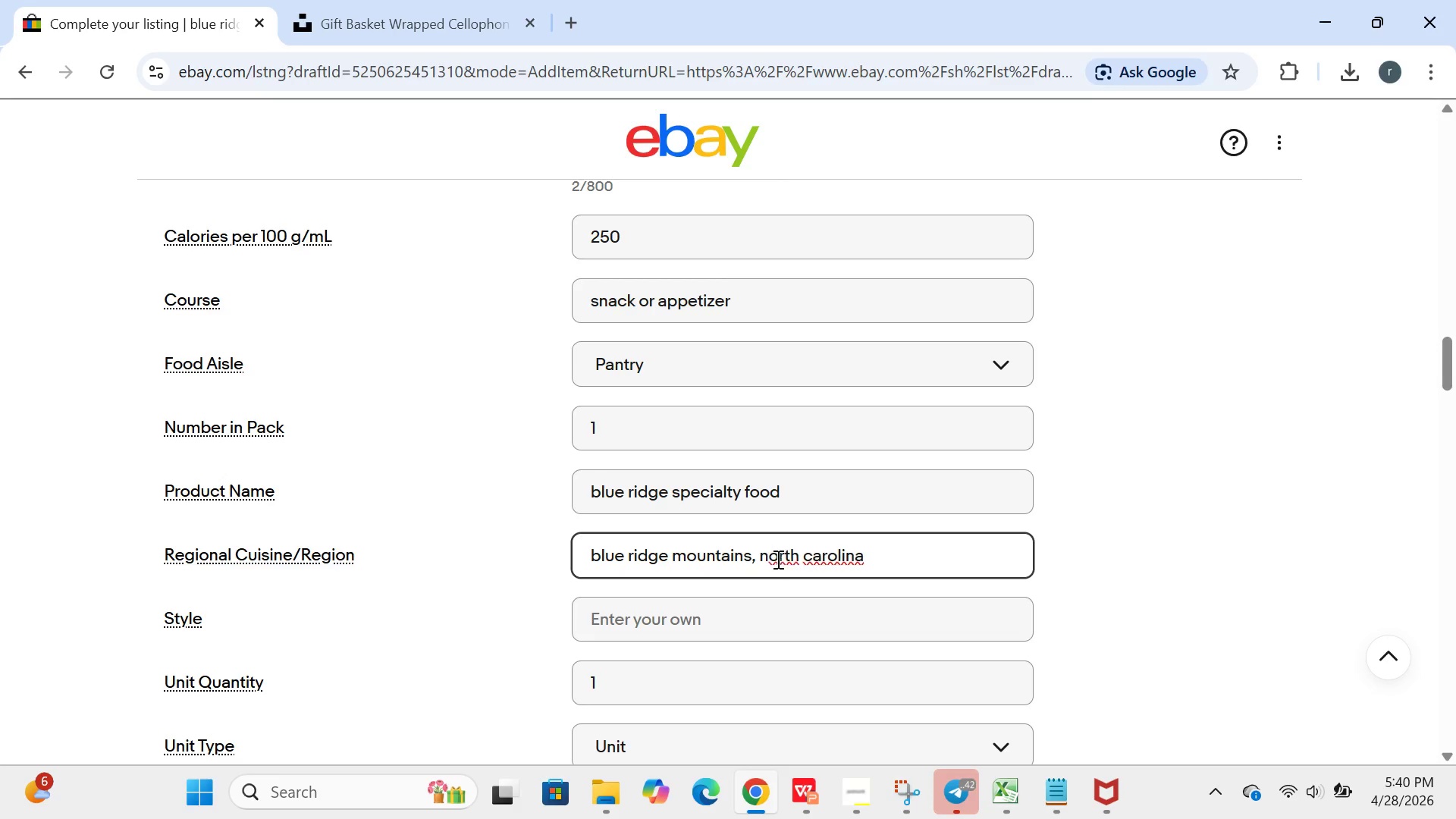 
key(Backspace)
 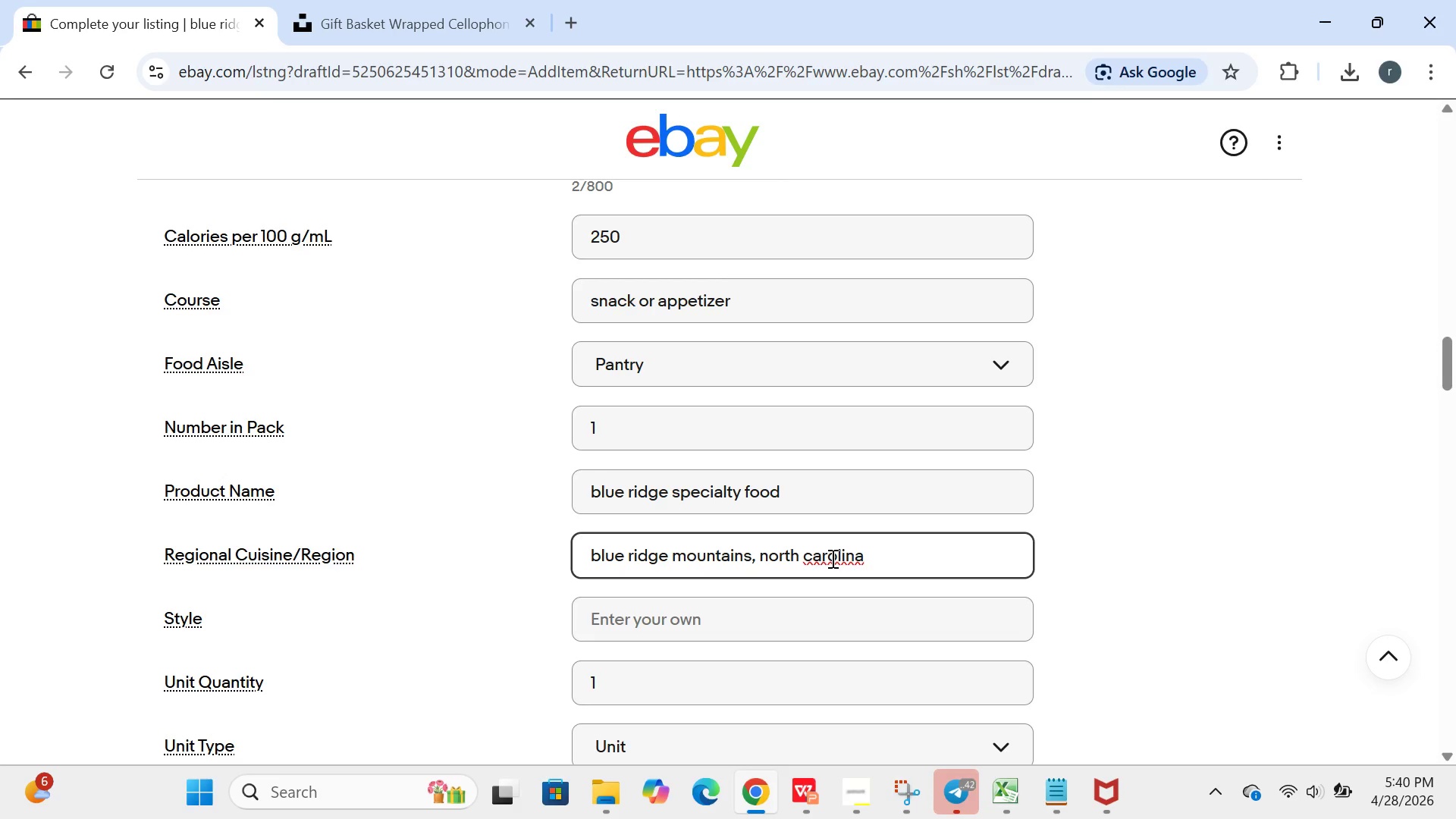 
left_click([814, 565])
 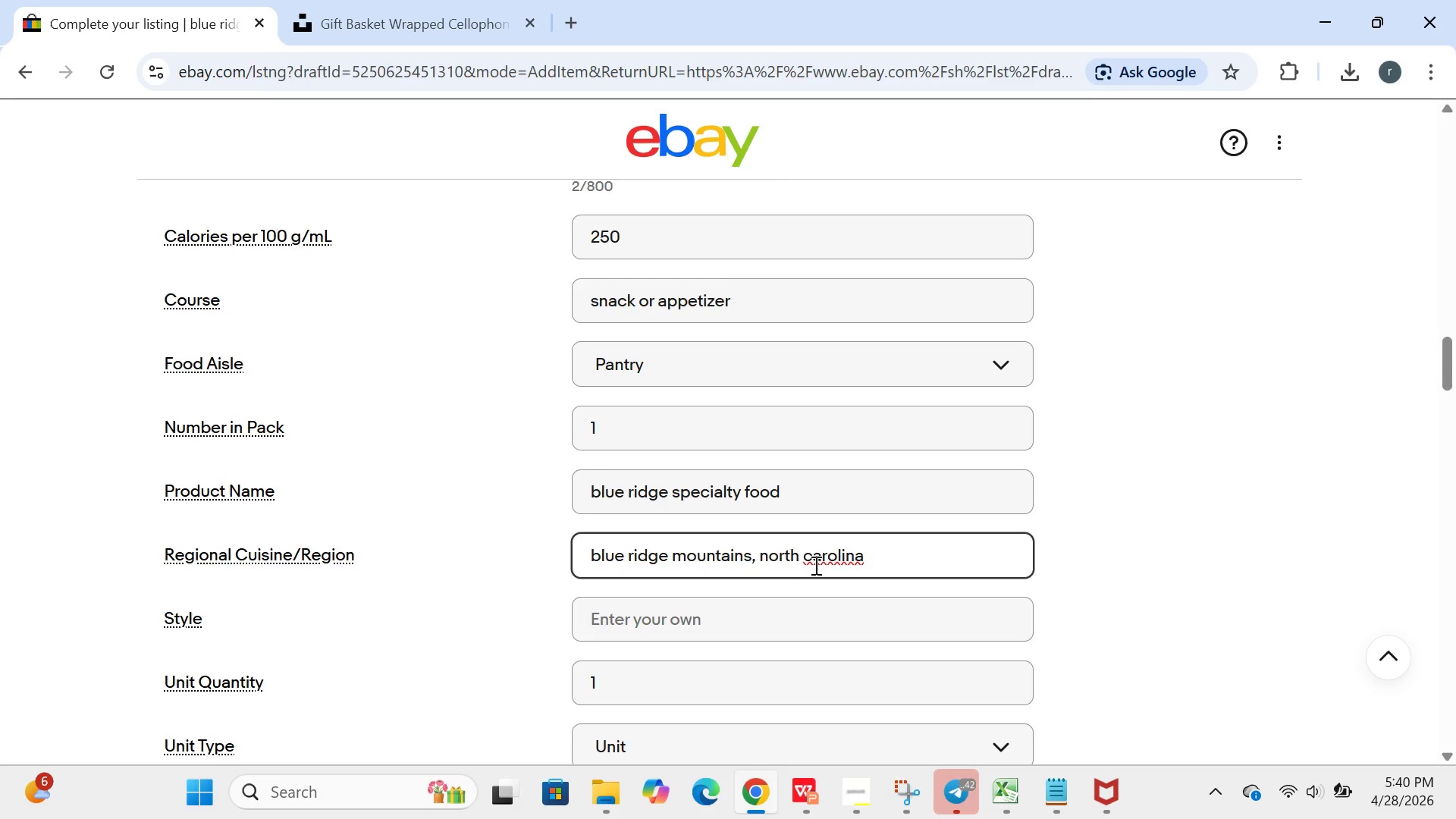 
key(Backspace)
 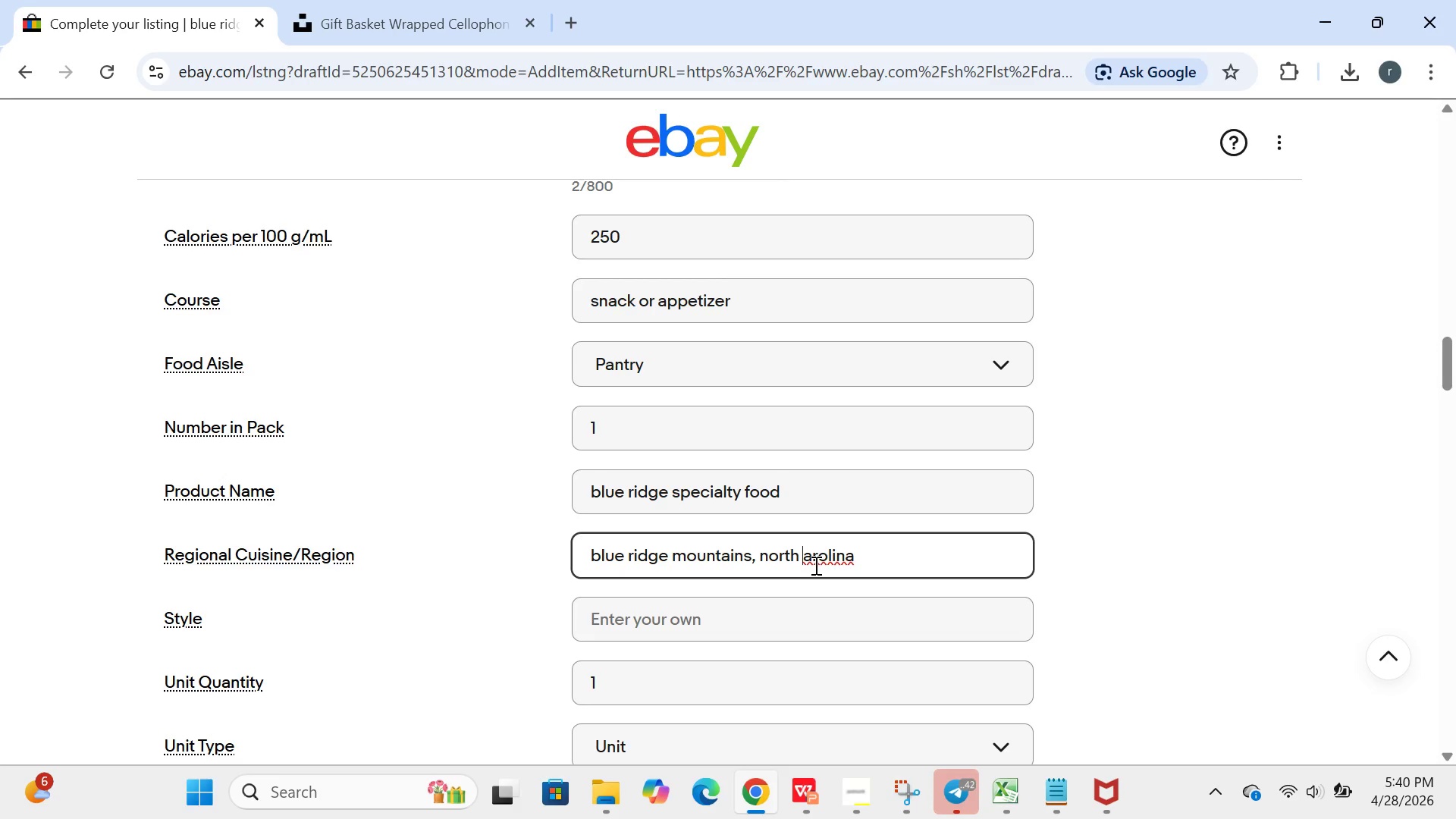 
key(CapsLock)
 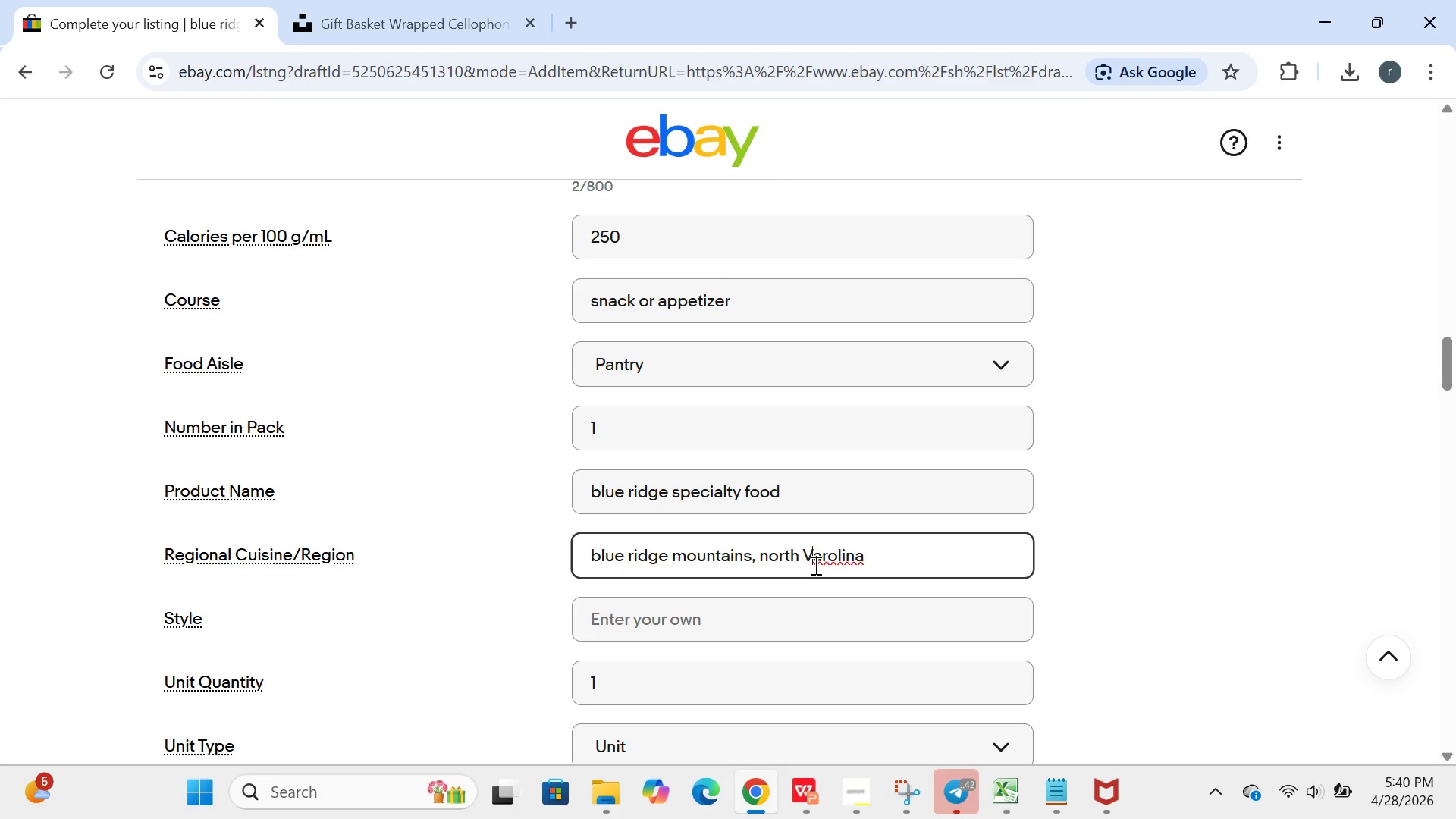 
key(V)
 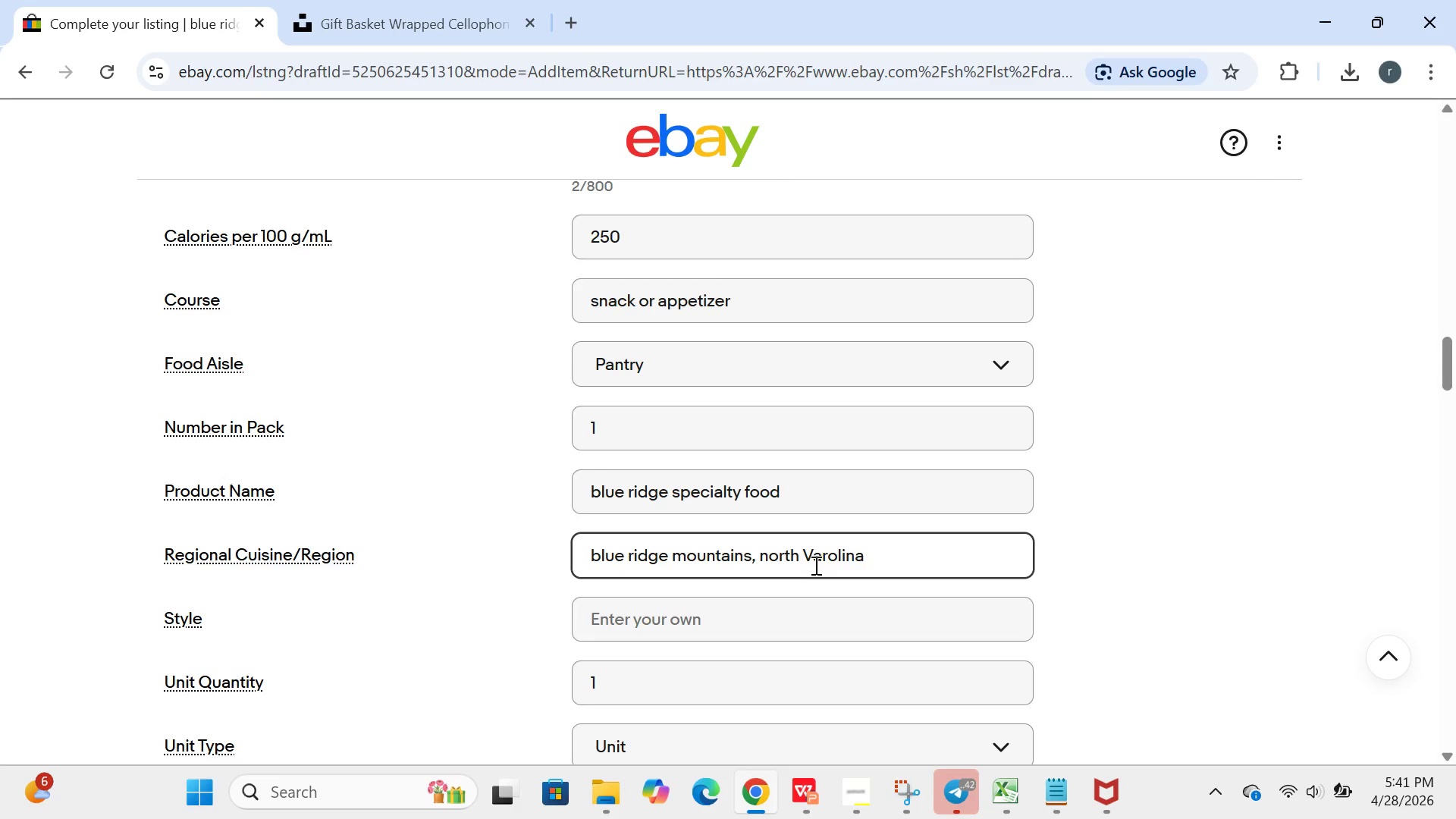 
key(Backspace)
 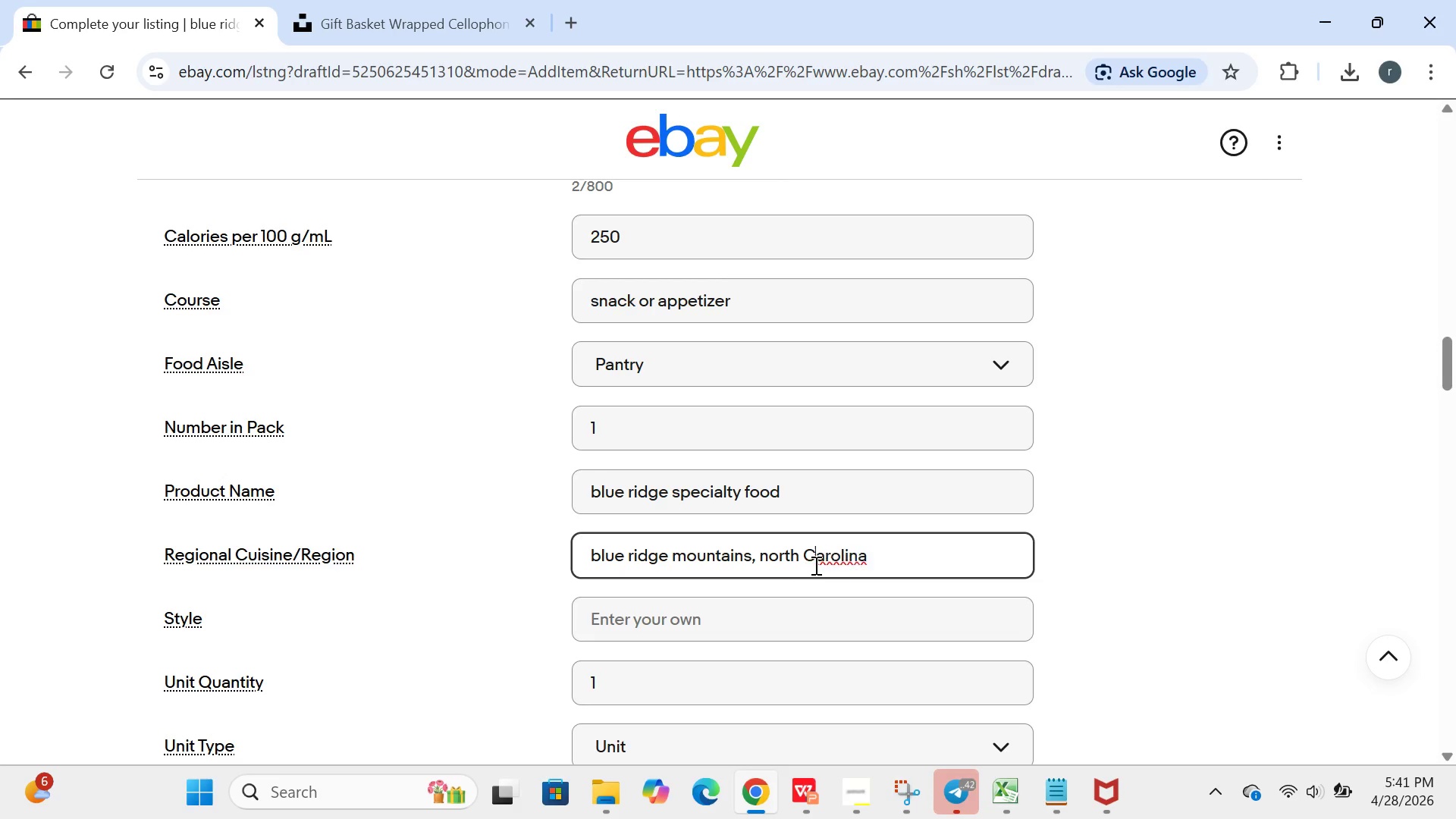 
key(C)
 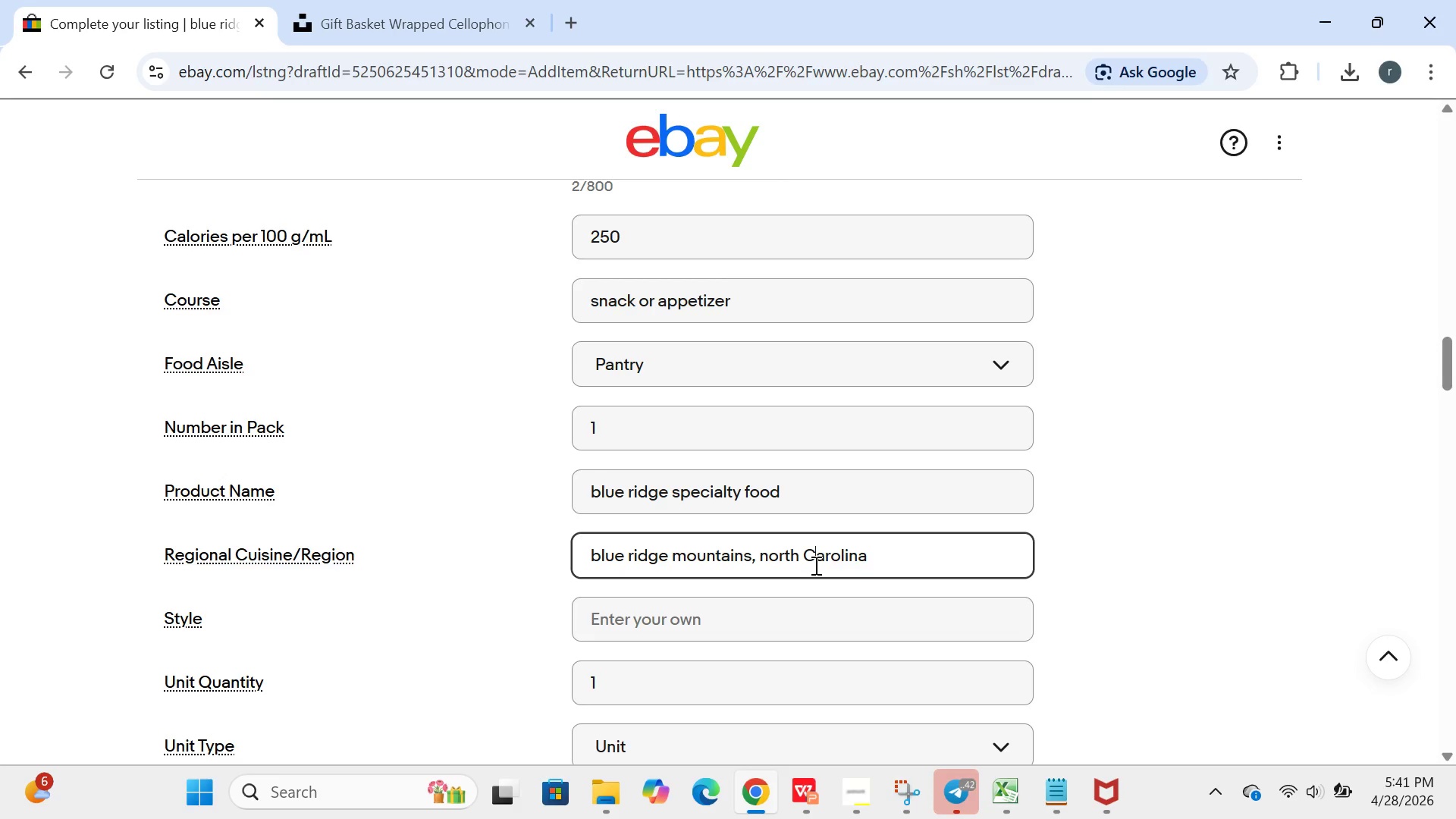 
key(CapsLock)
 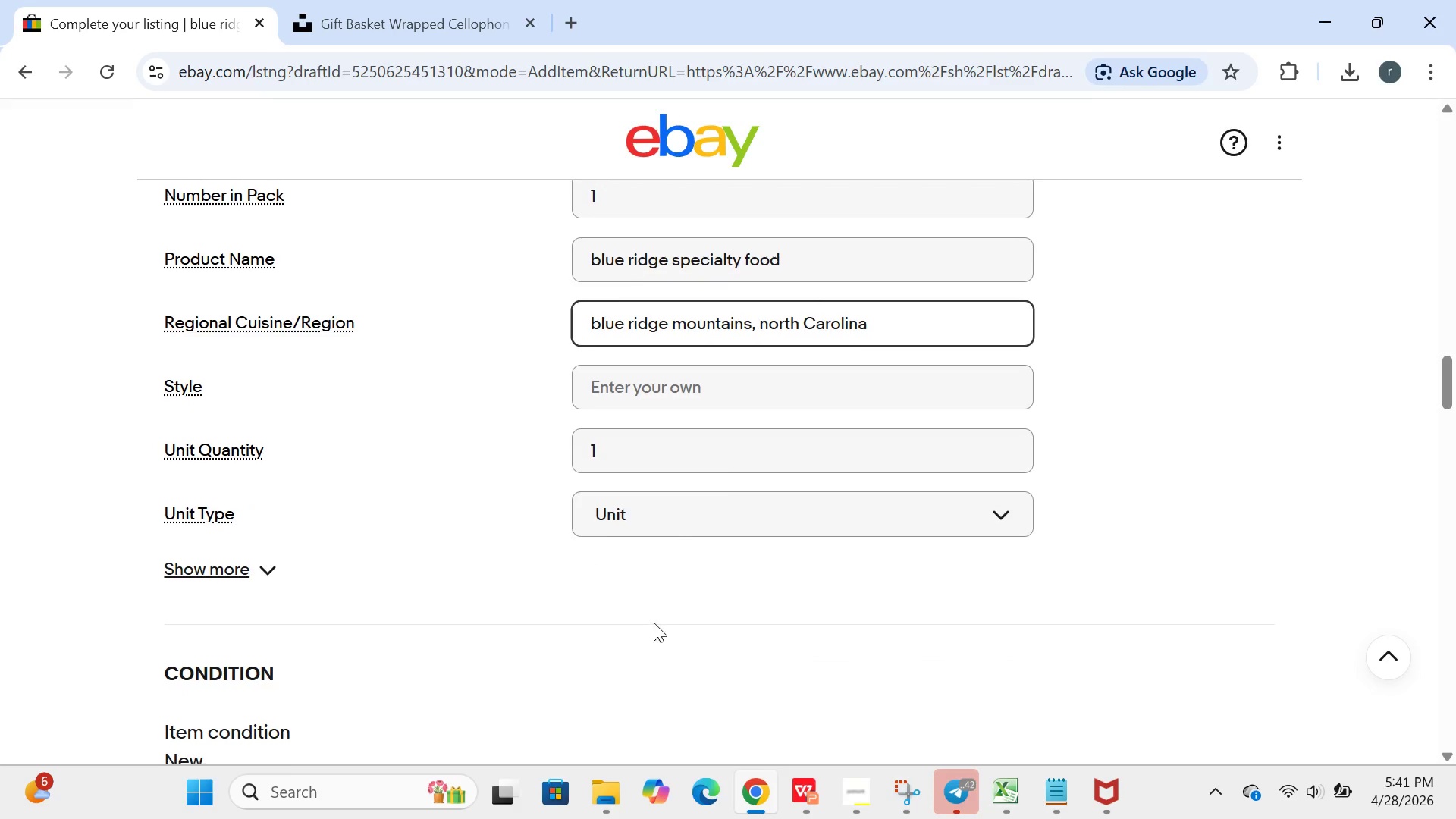 
left_click([671, 384])
 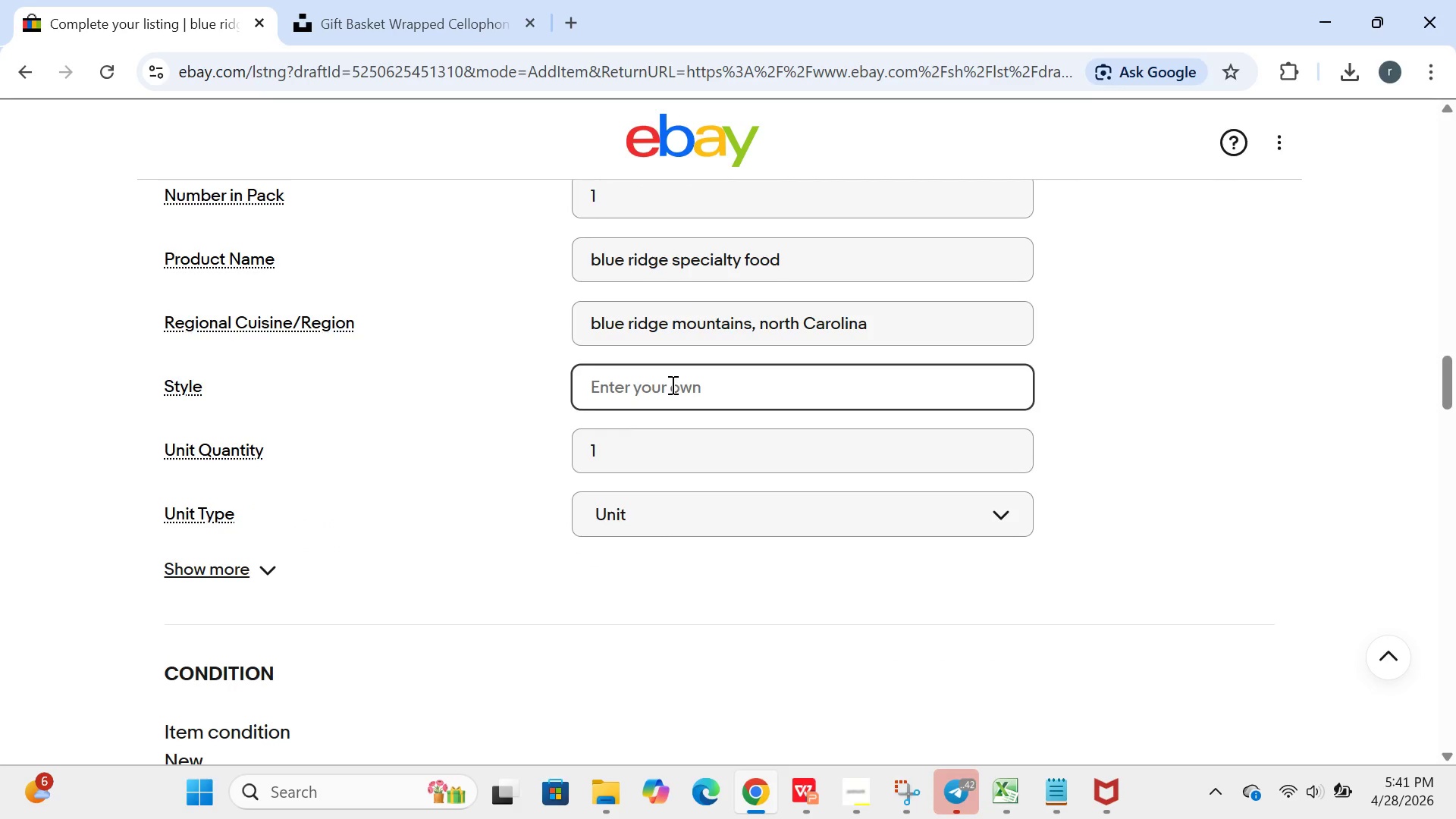 
type(hand-crafted or artisan)
 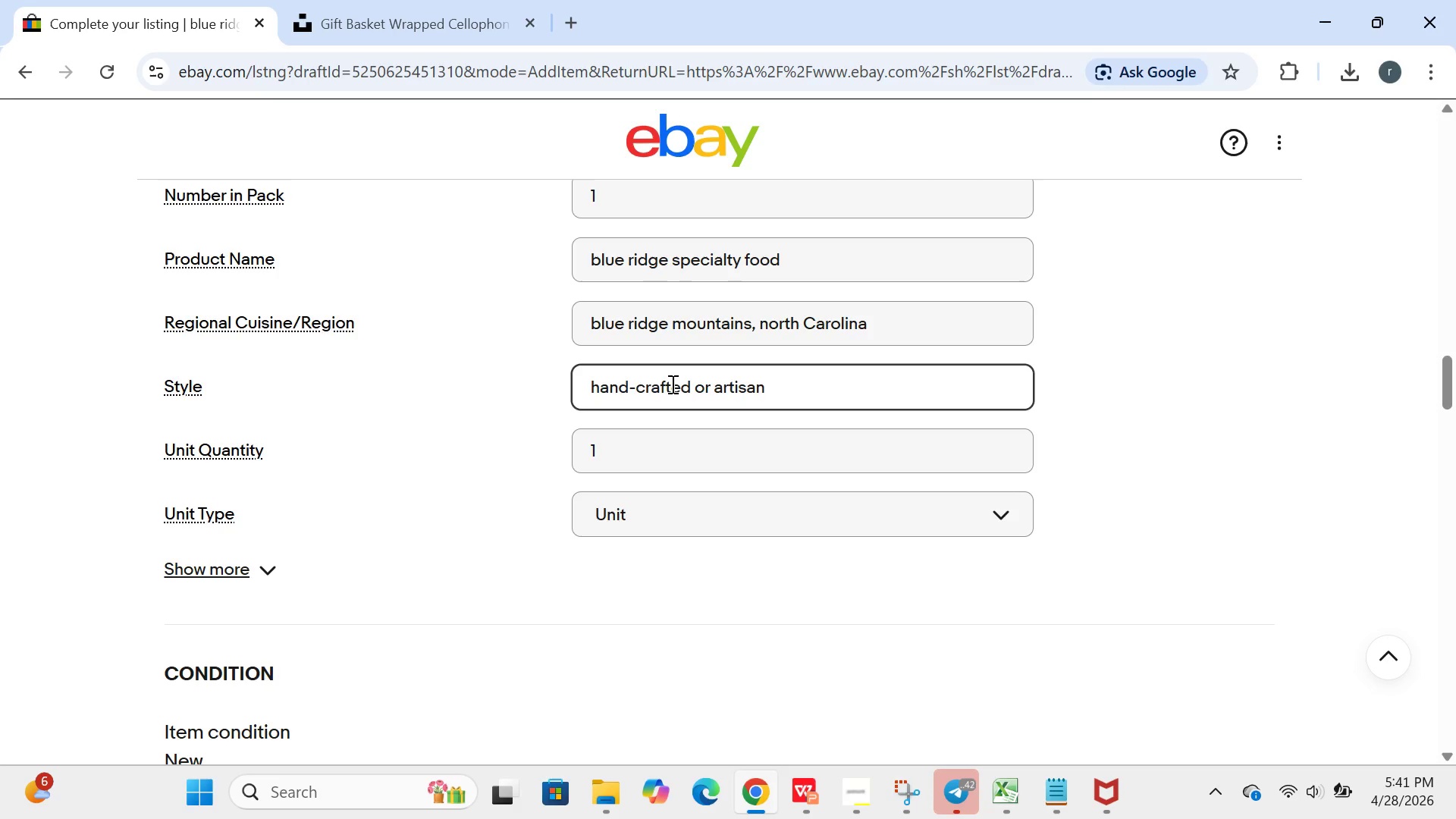 
key(Enter)
 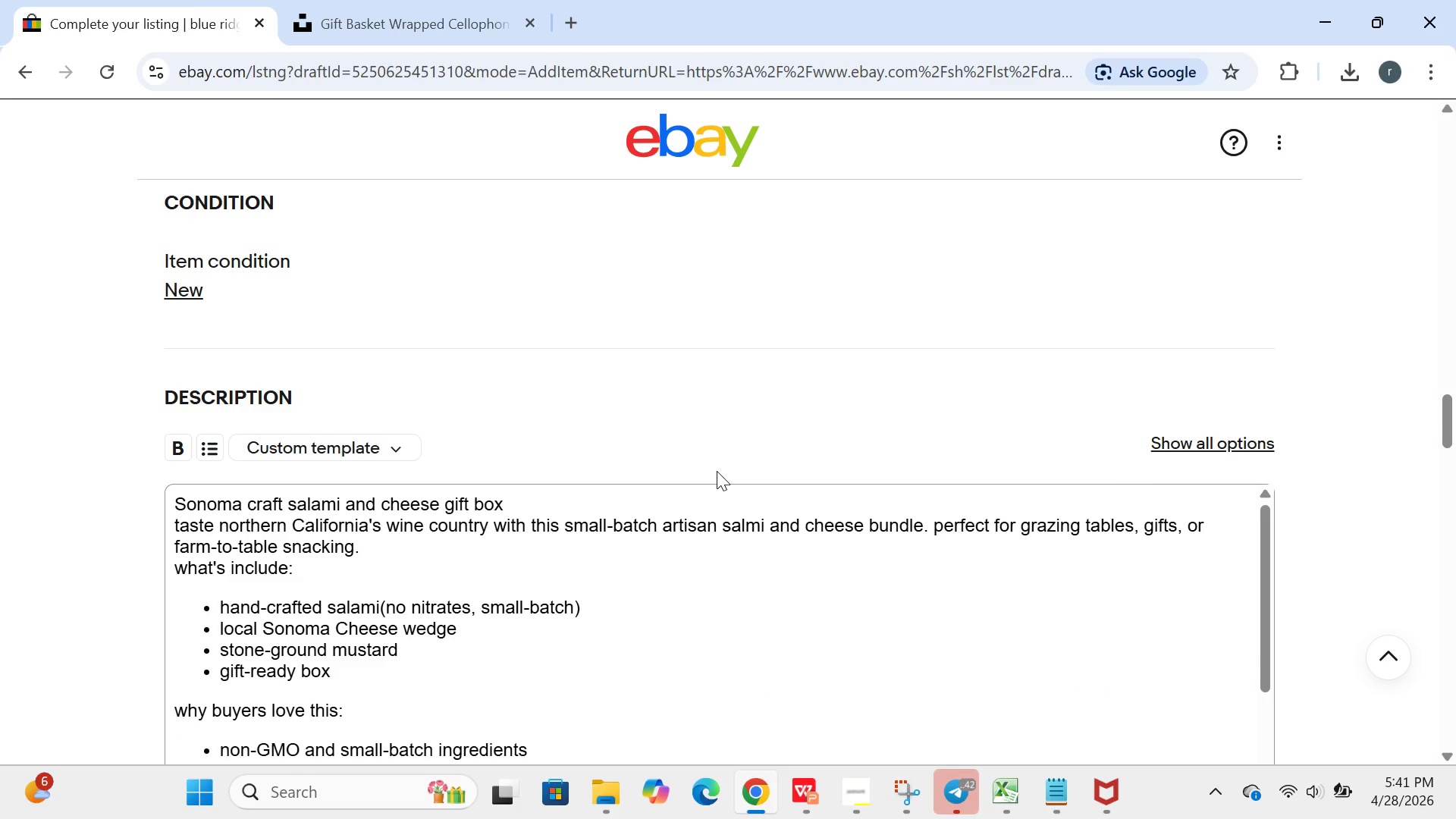 
left_click([636, 629])
 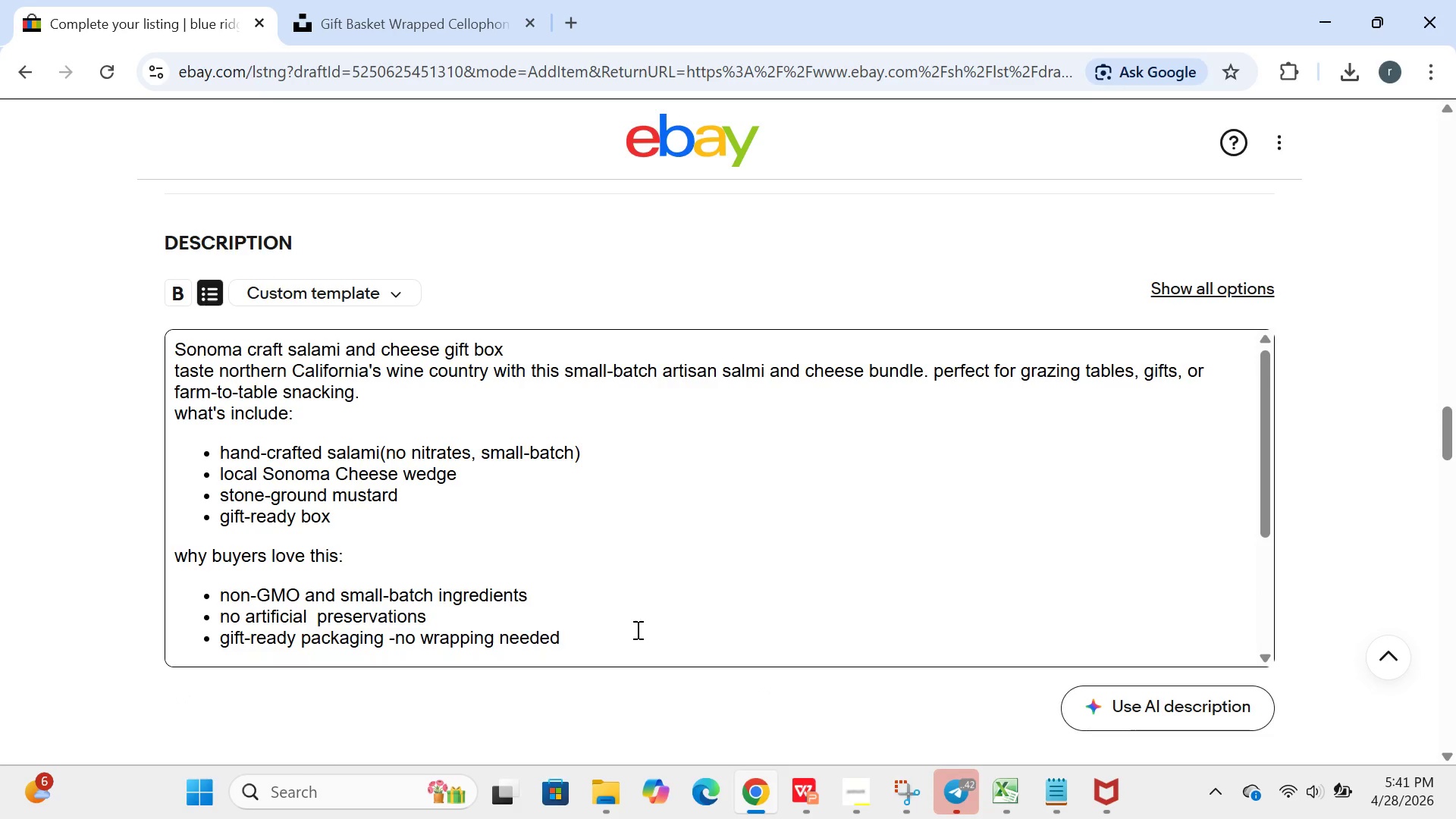 
key(Control+ControlLeft)
 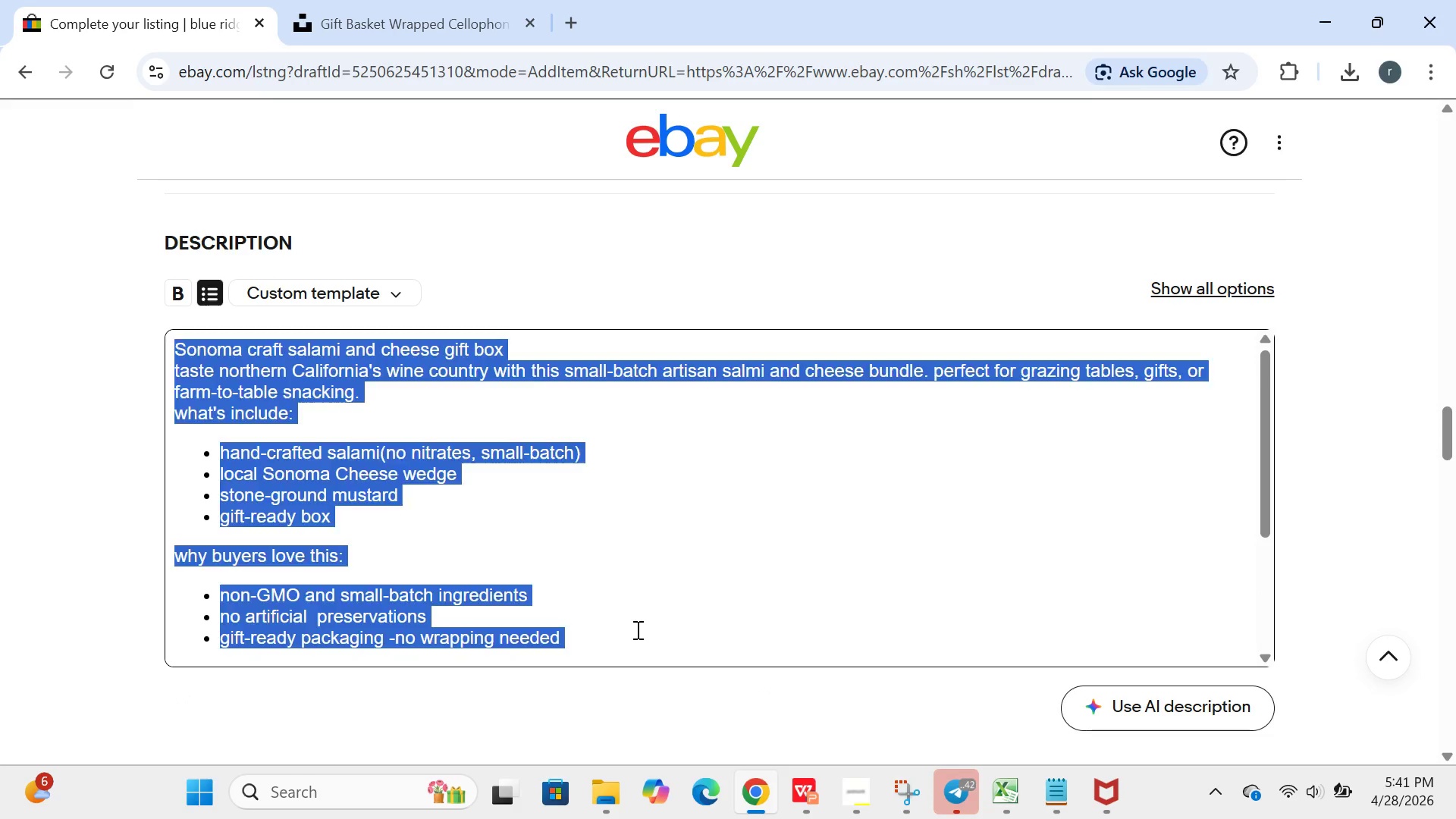 
key(Control+A)
 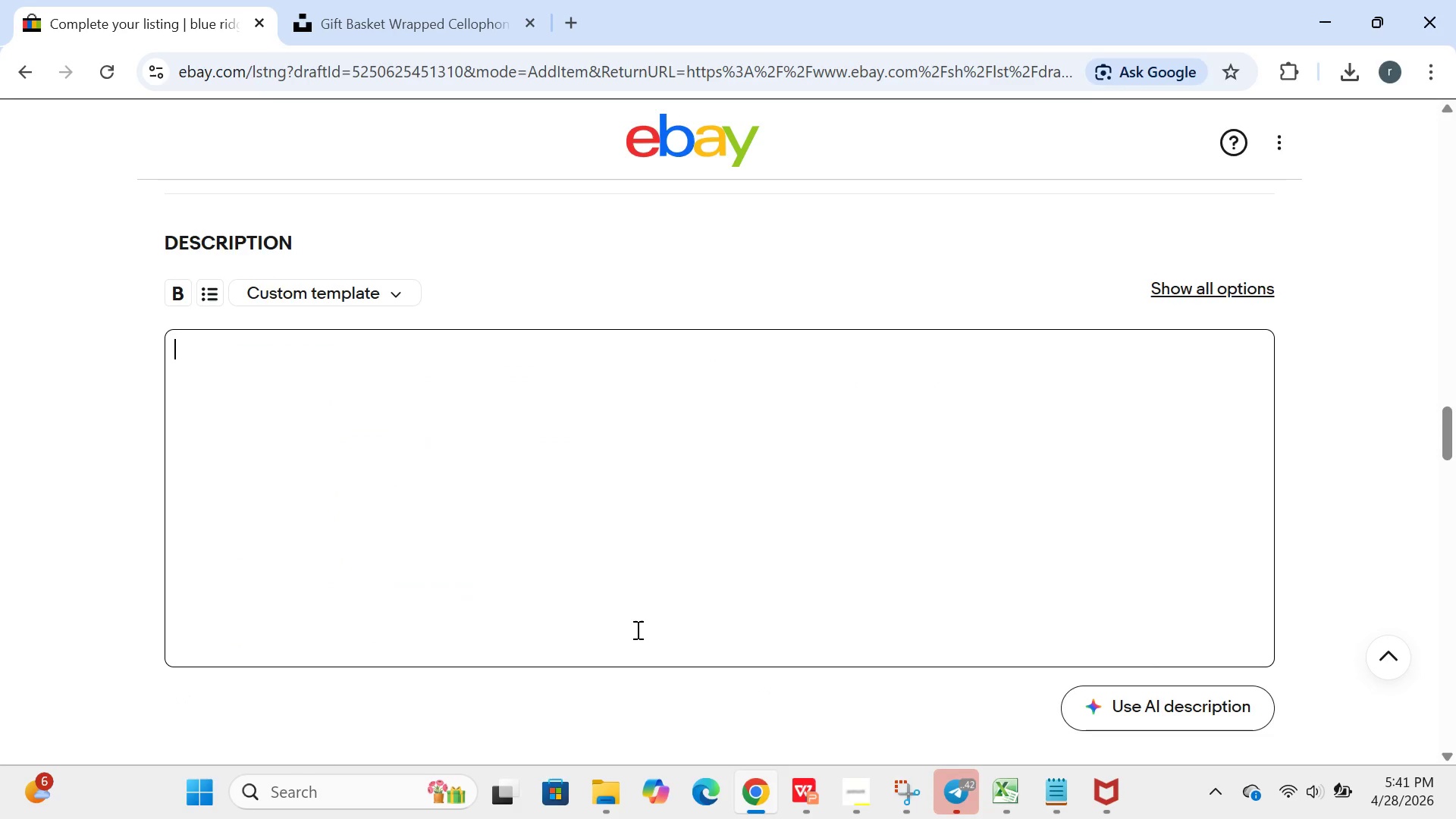 
key(Backspace)
 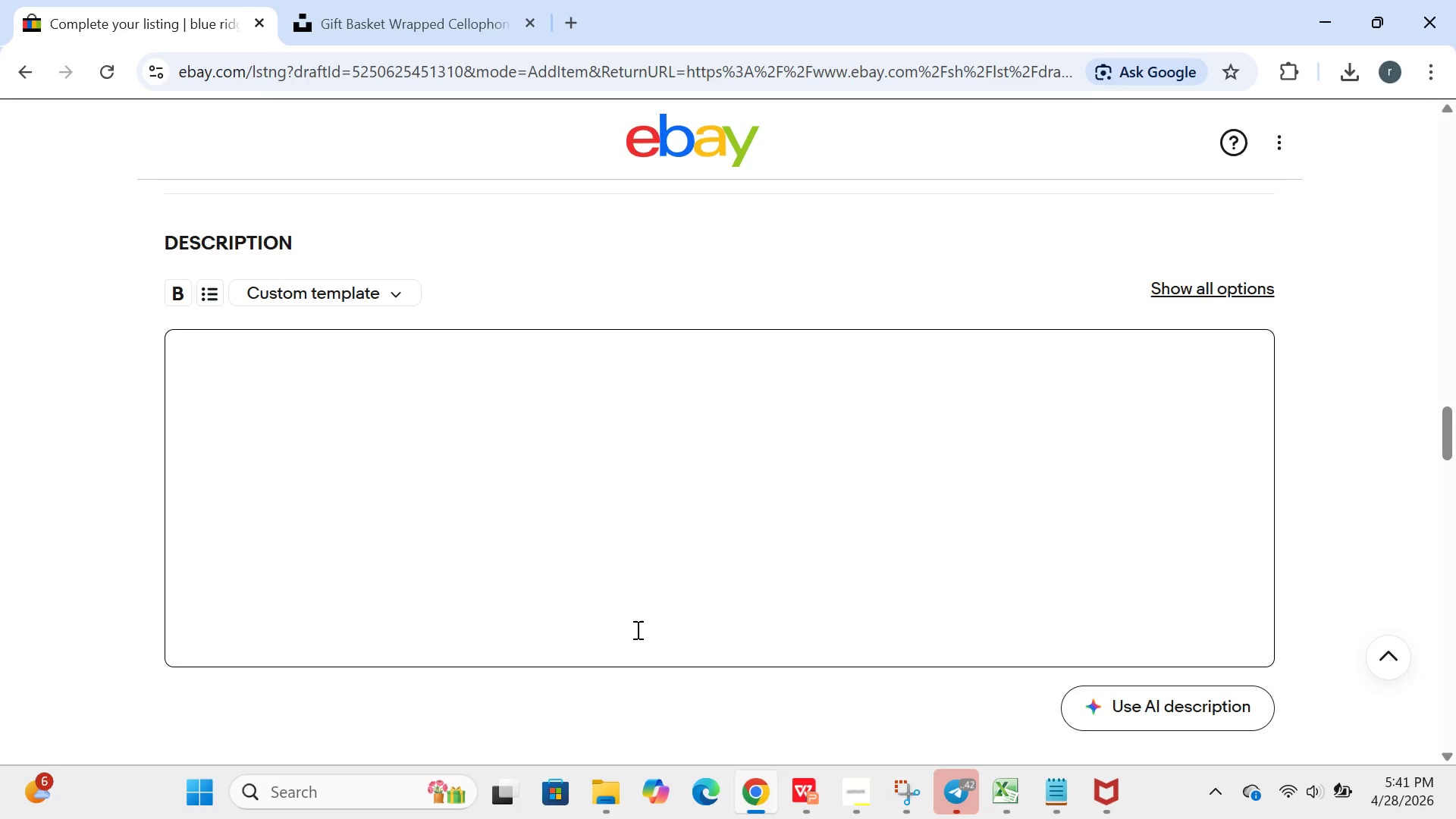 
wait(32.08)
 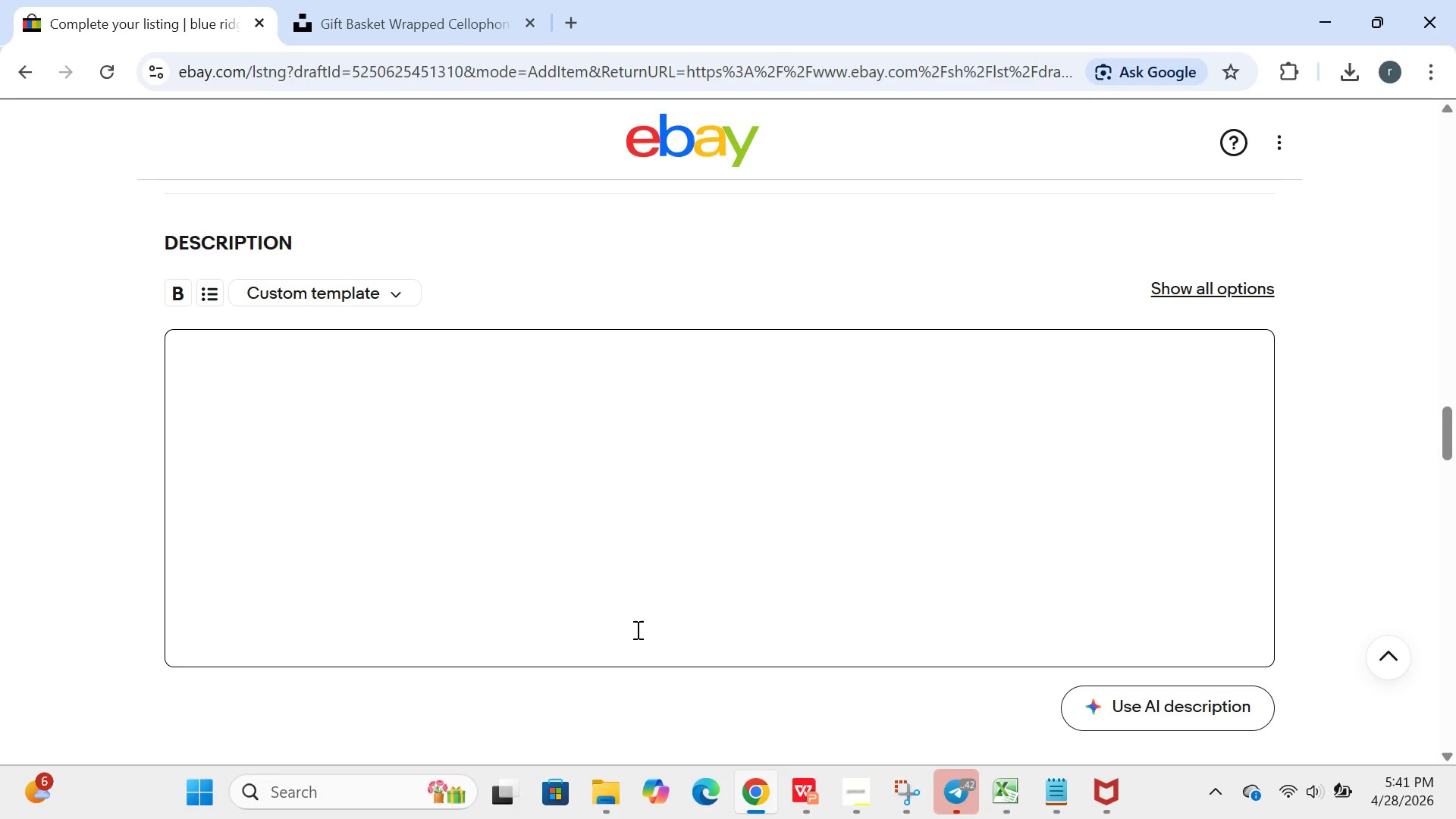 
type(blue ridge speciialty food box-)
 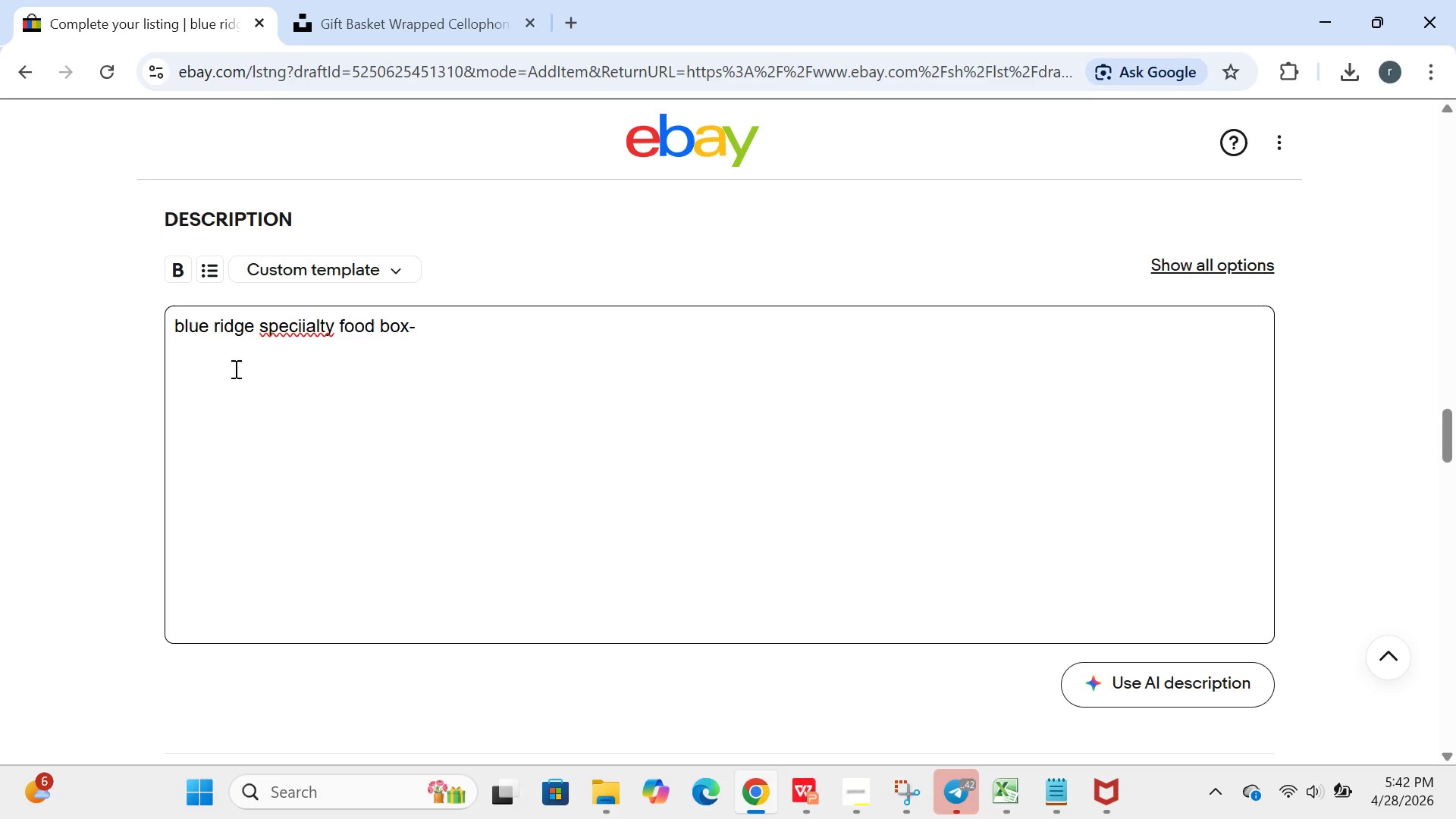 
left_click([267, 327])
 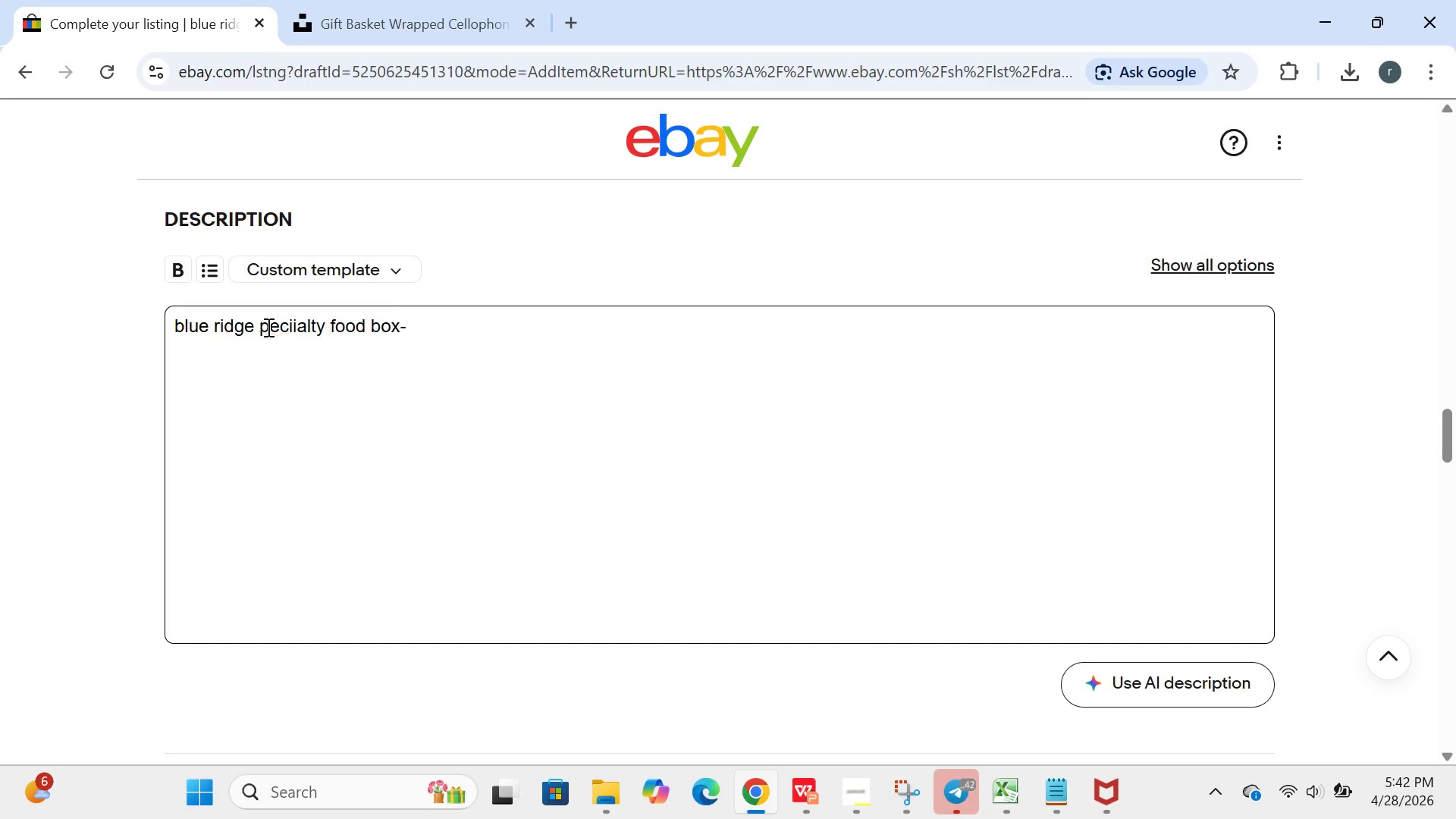 
key(Backspace)
 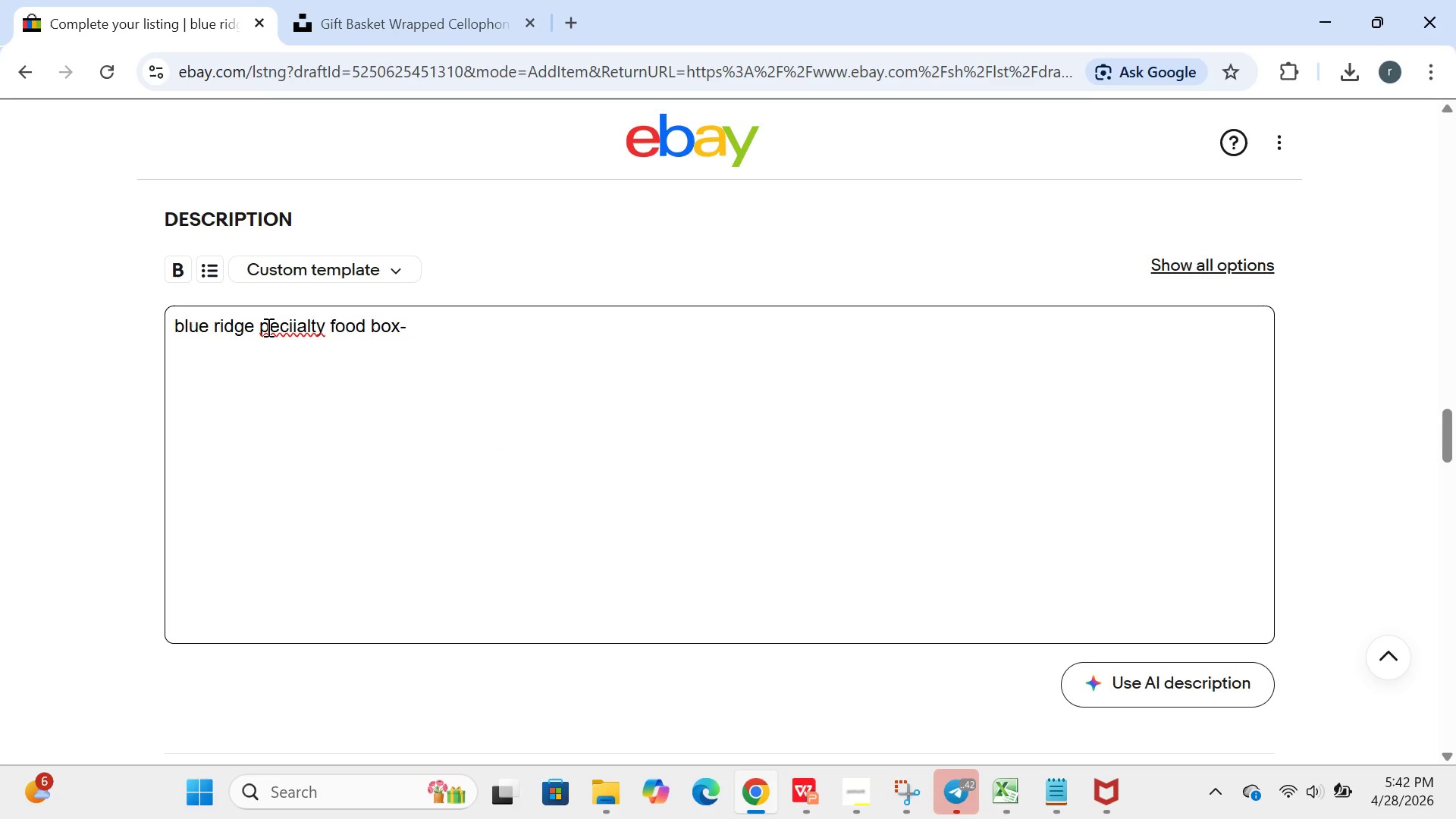 
key(CapsLock)
 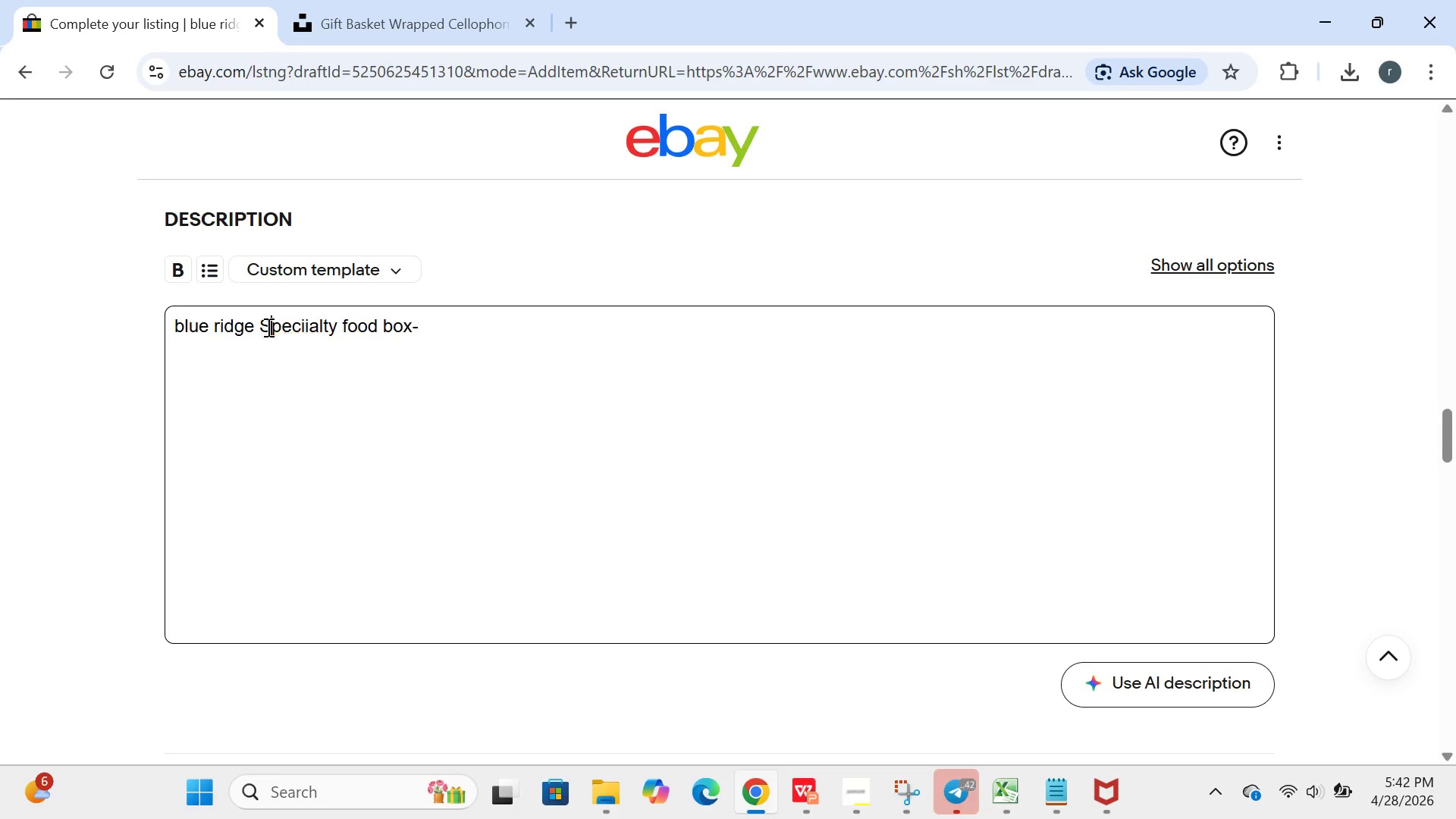 
key(S)
 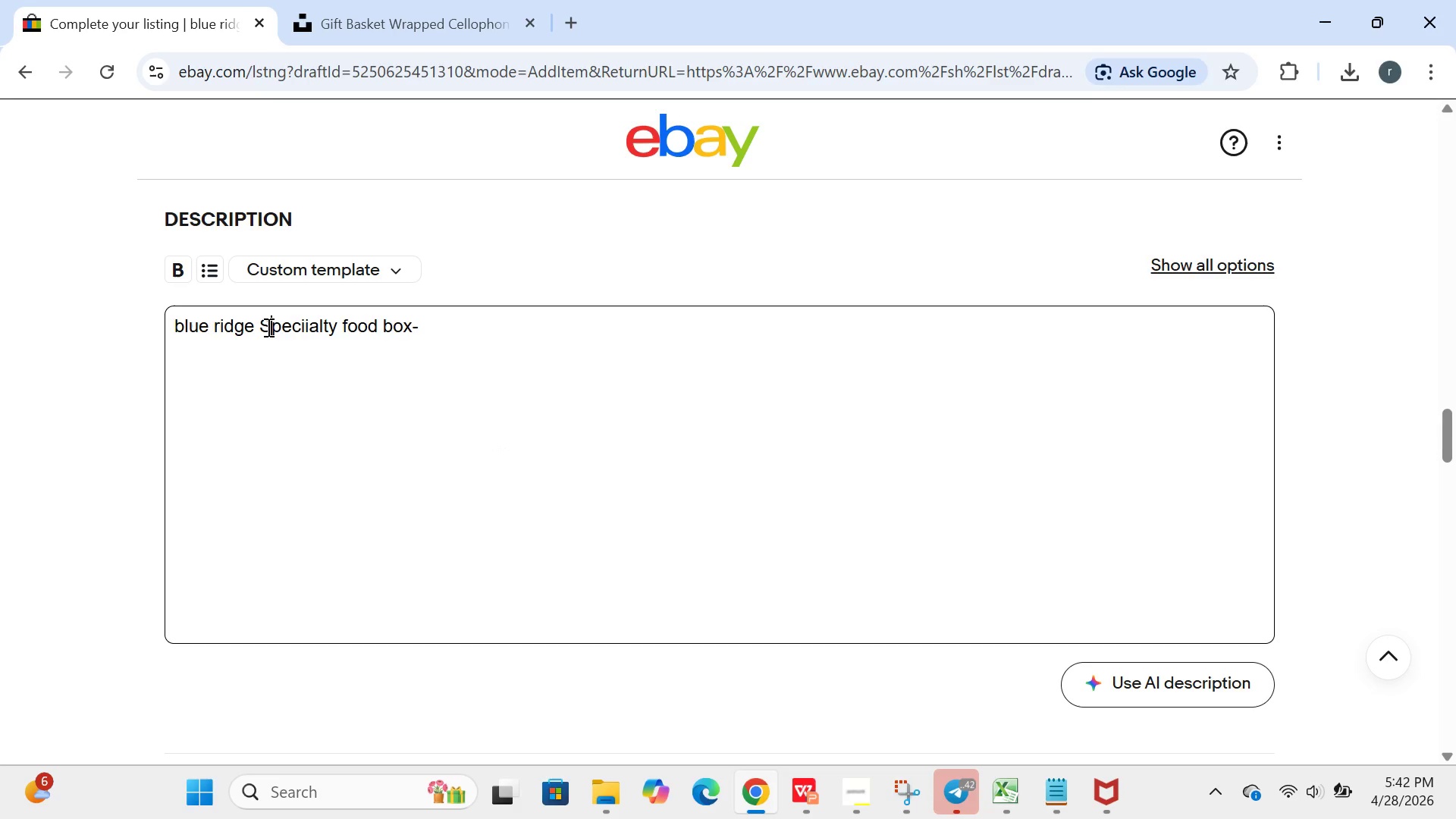 
key(CapsLock)
 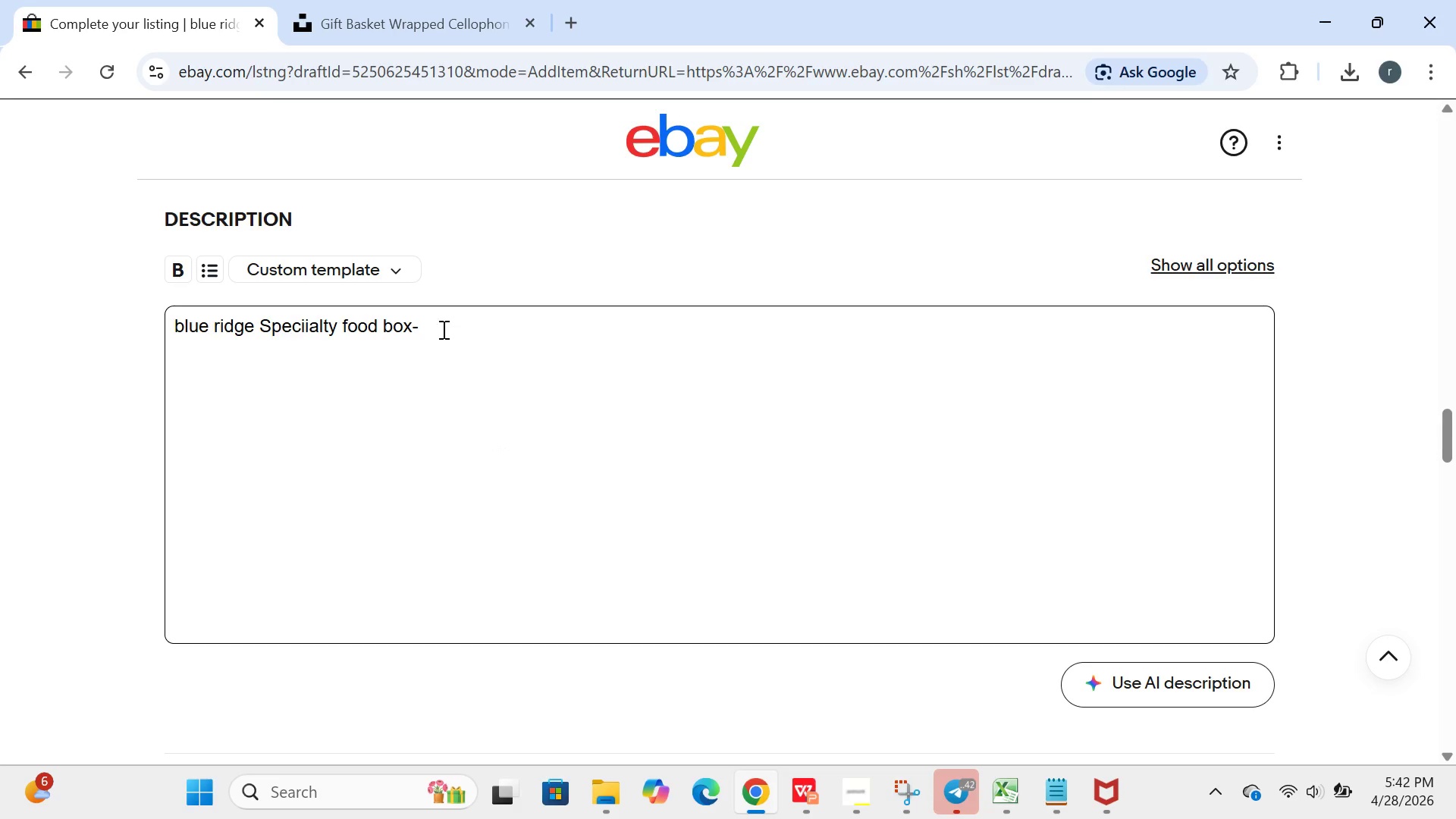 
left_click([442, 329])
 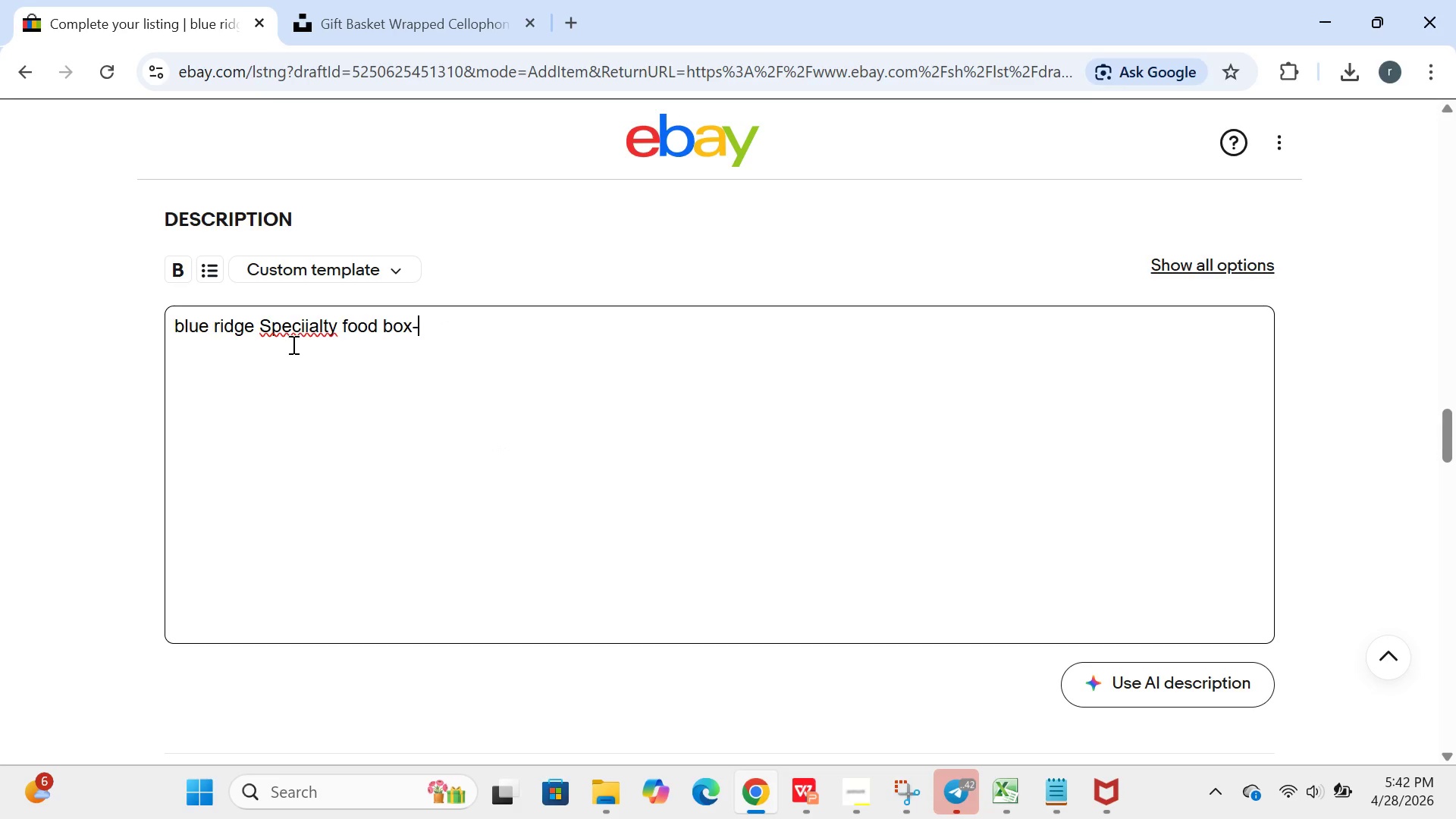 
wait(5.83)
 